 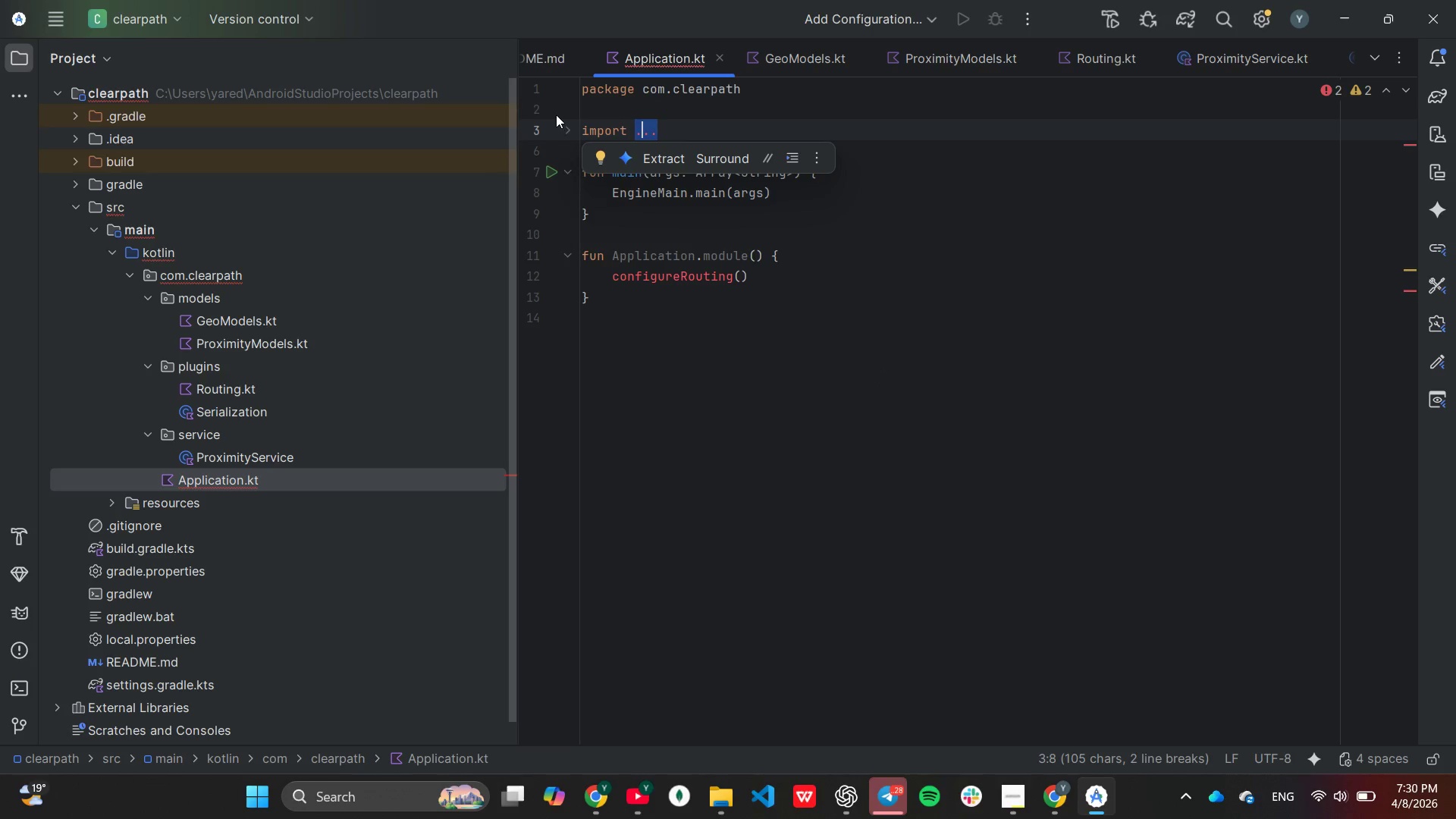 
left_click([566, 126])
 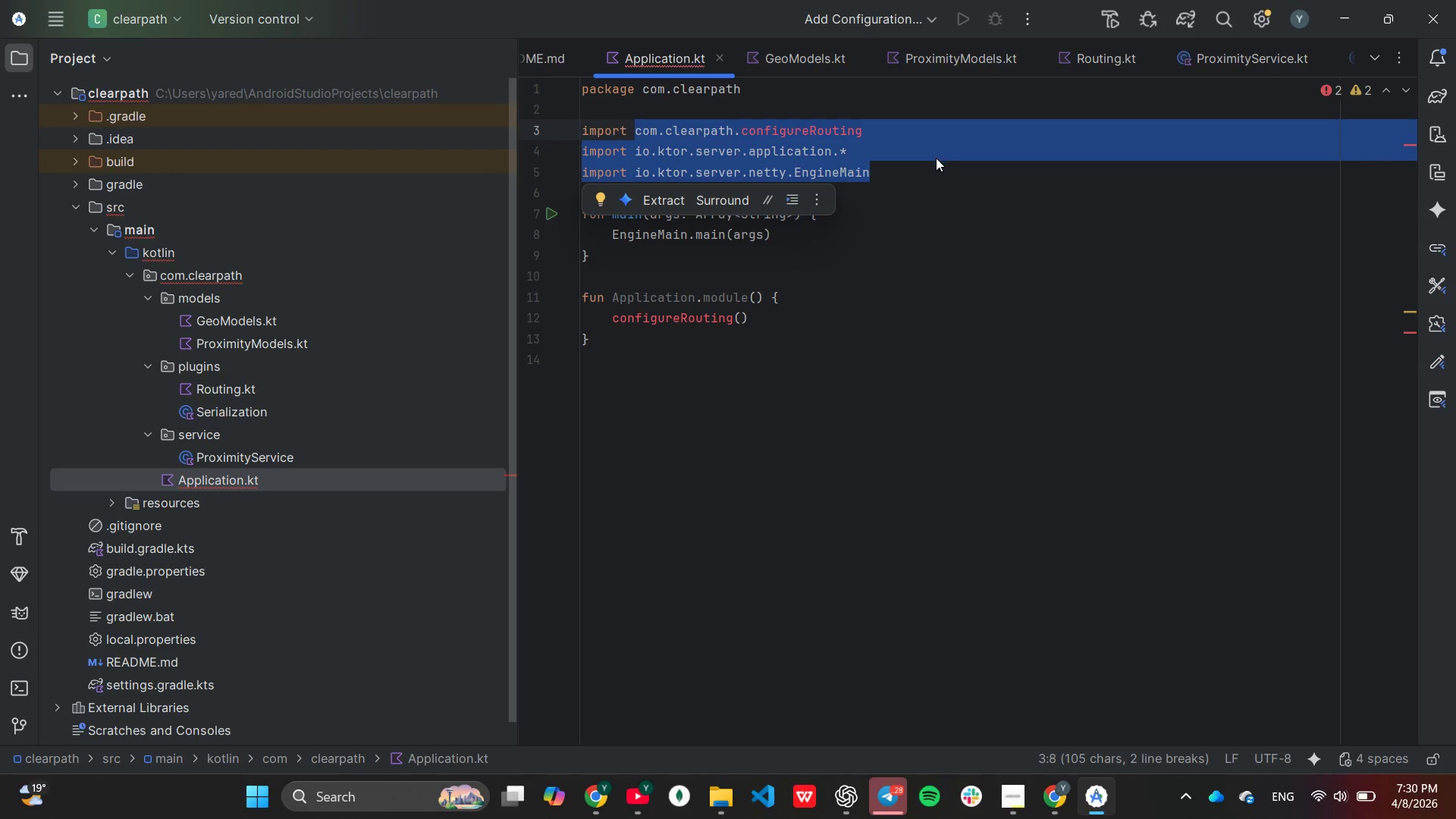 
left_click([935, 158])
 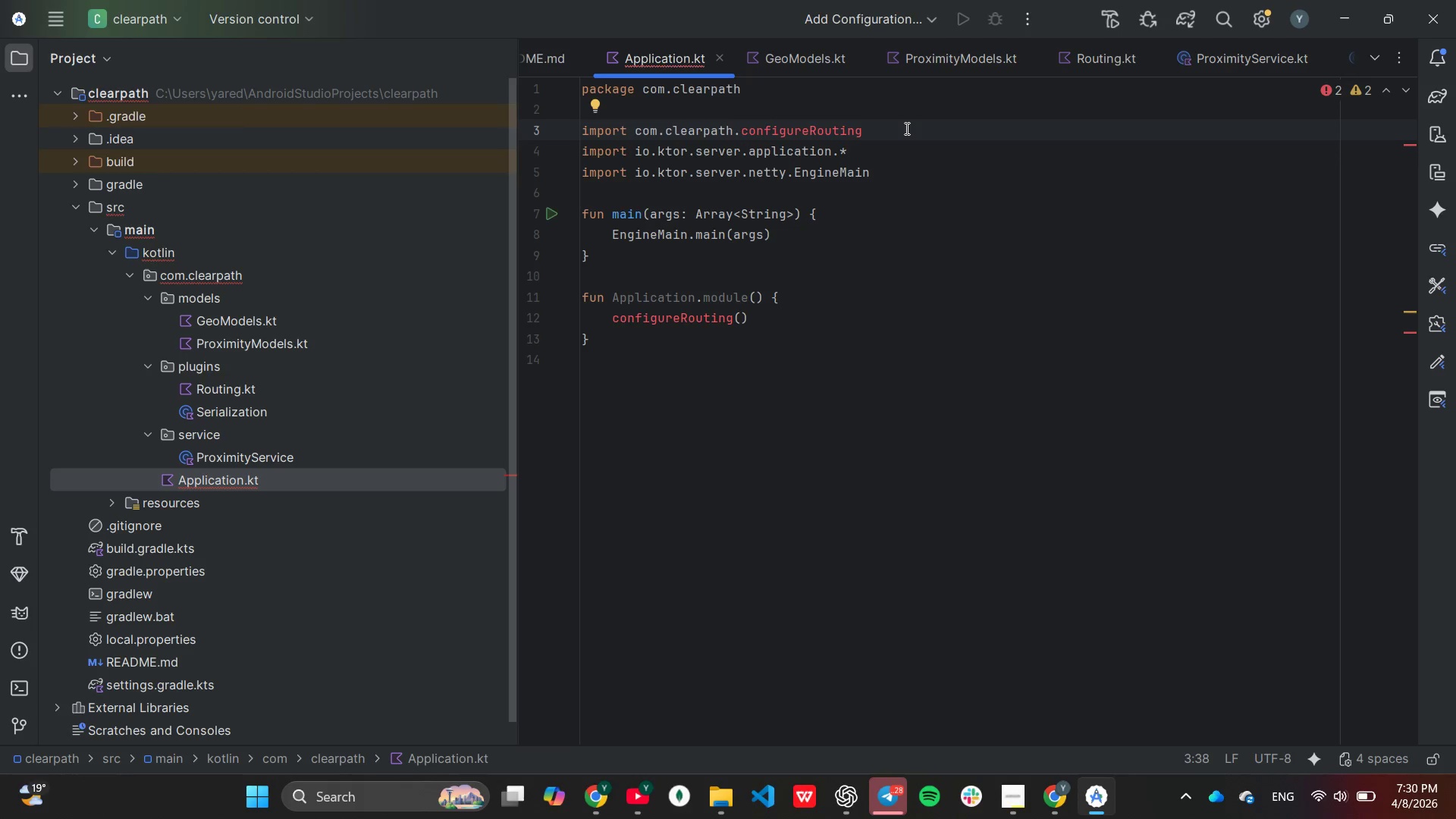 
wait(16.84)
 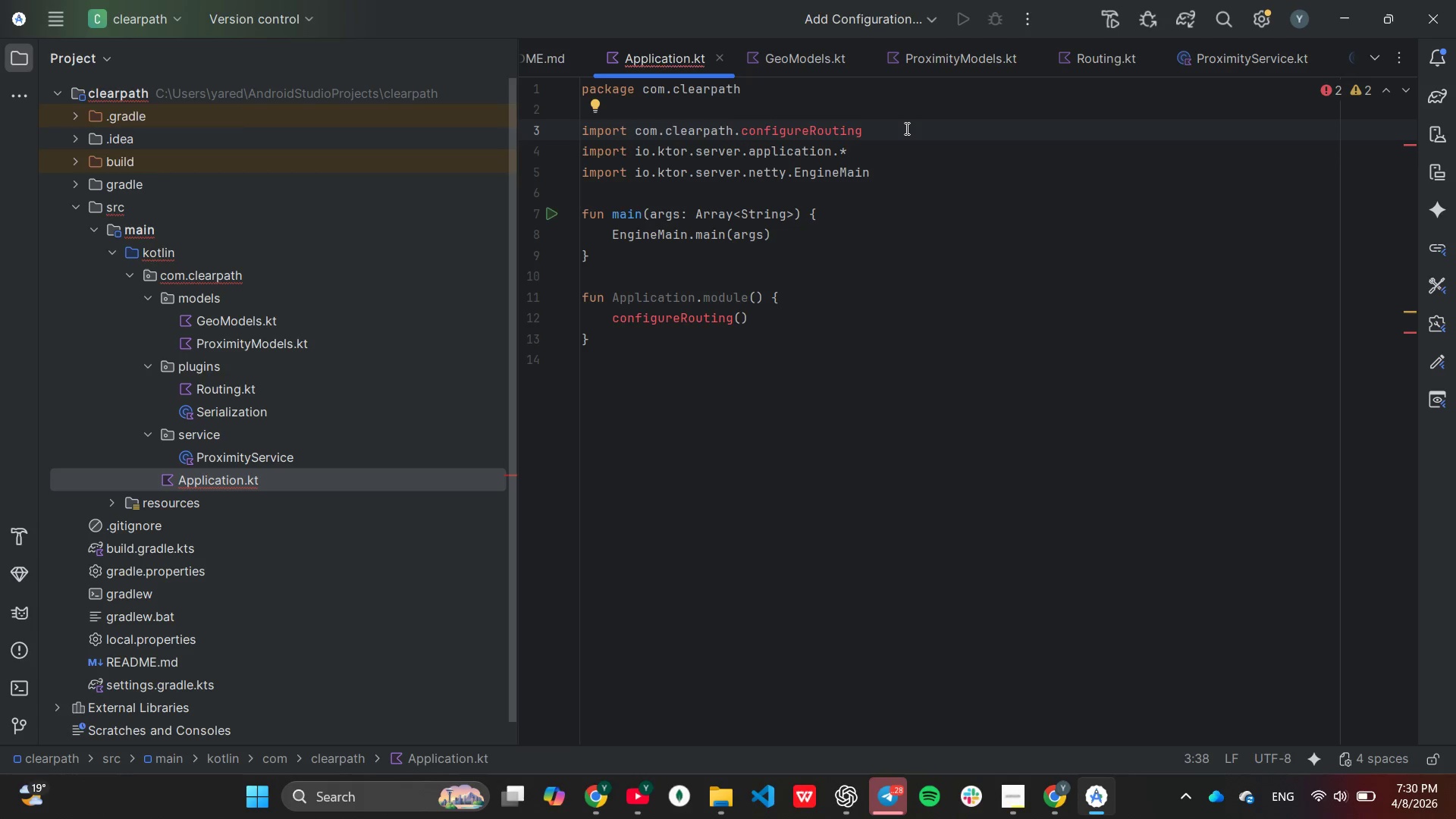 
hold_key(key=Backspace, duration=0.86)
 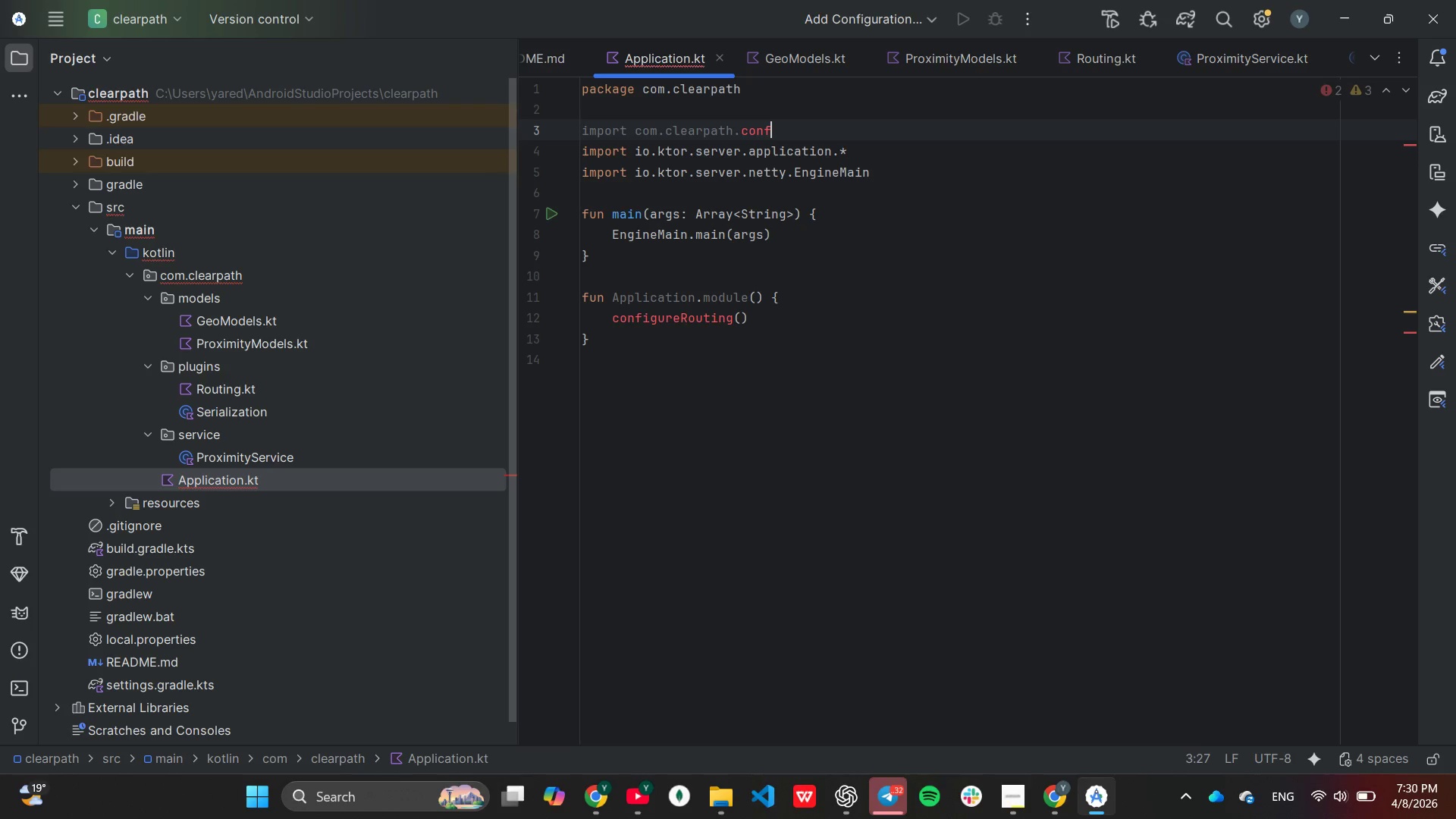 
key(Backspace)
key(Backspace)
key(Backspace)
key(Backspace)
key(Backspace)
type(pl)
 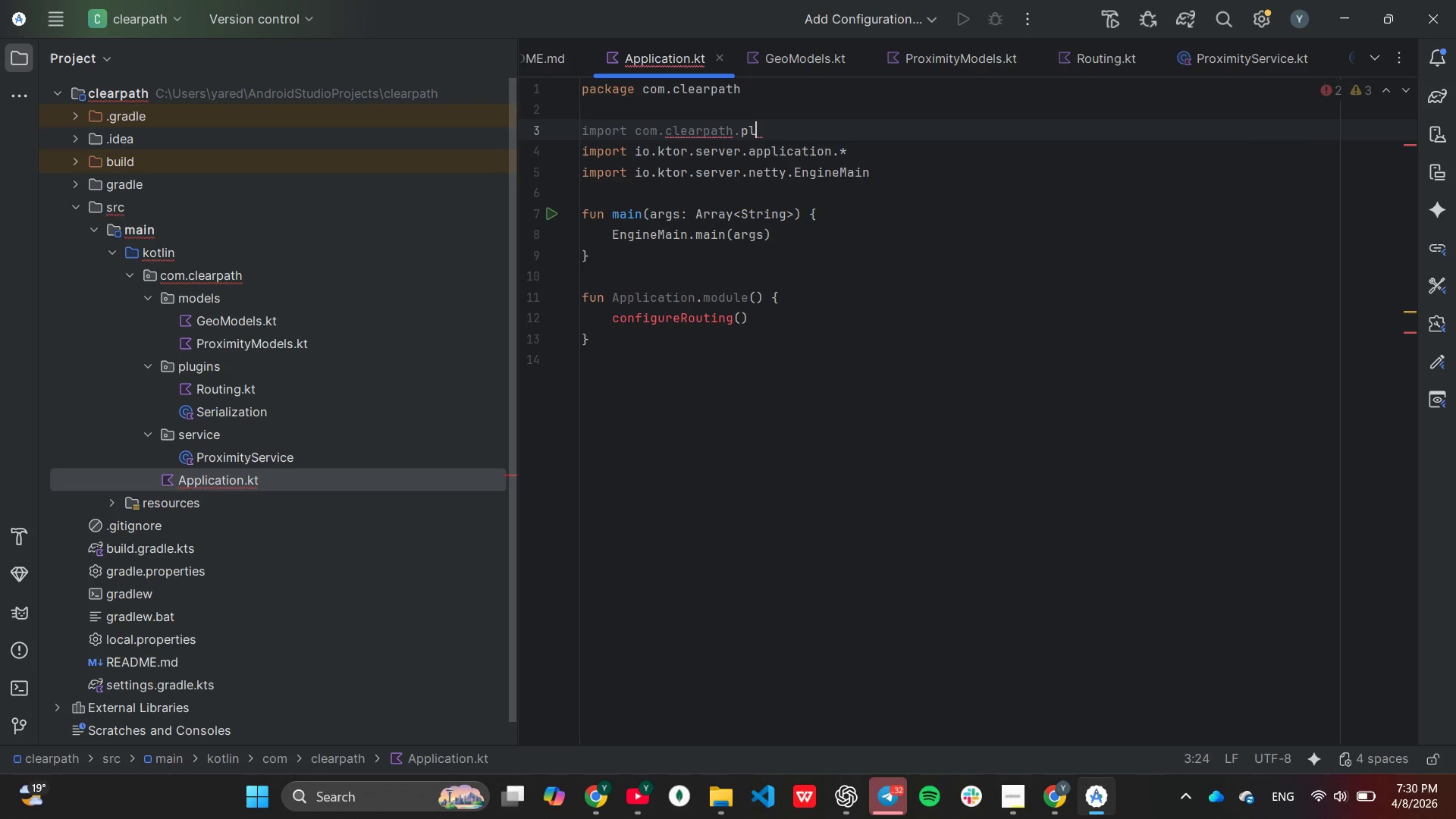 
key(Enter)
 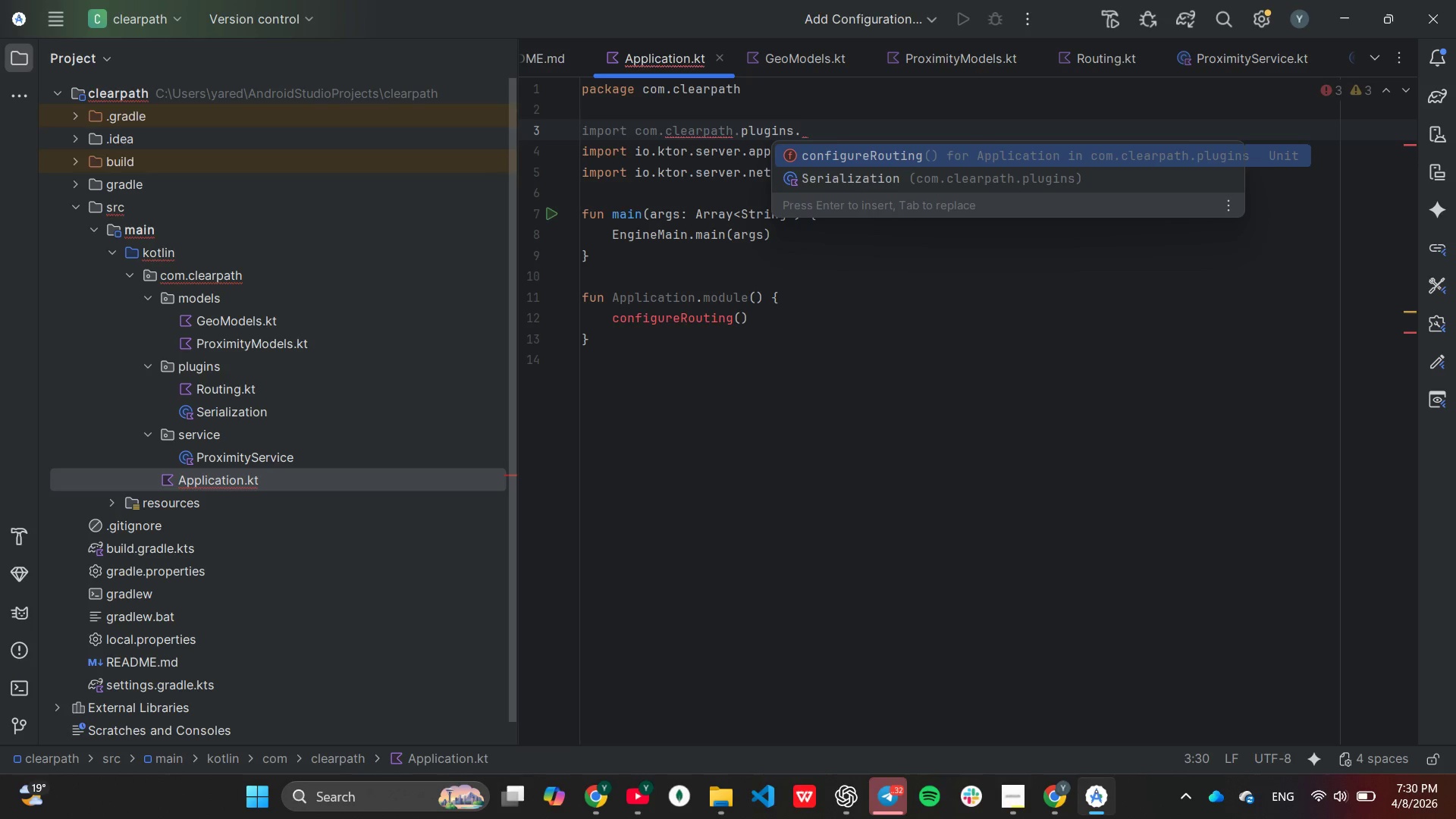 
key(Shift+8)
 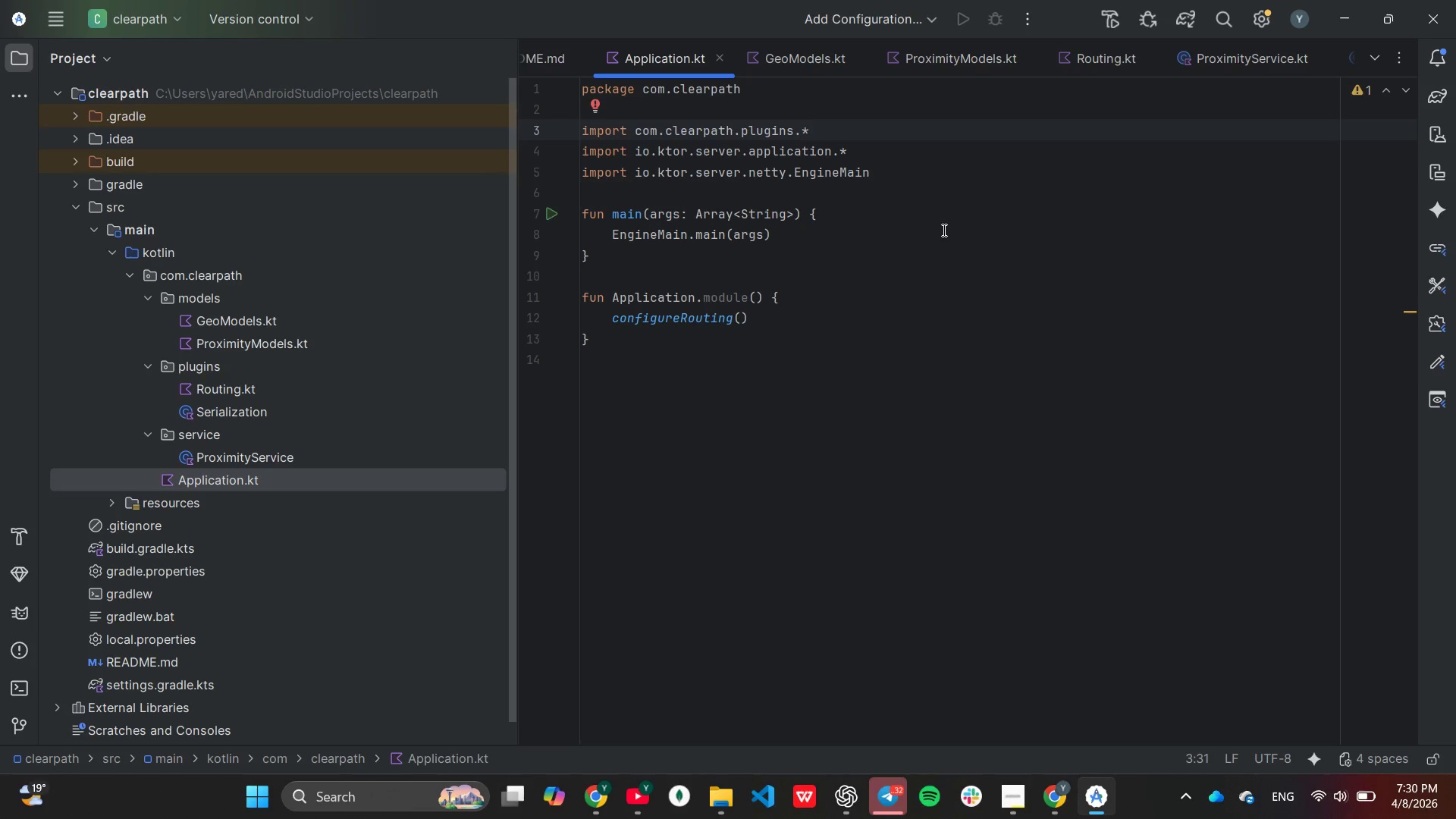 
wait(18.52)
 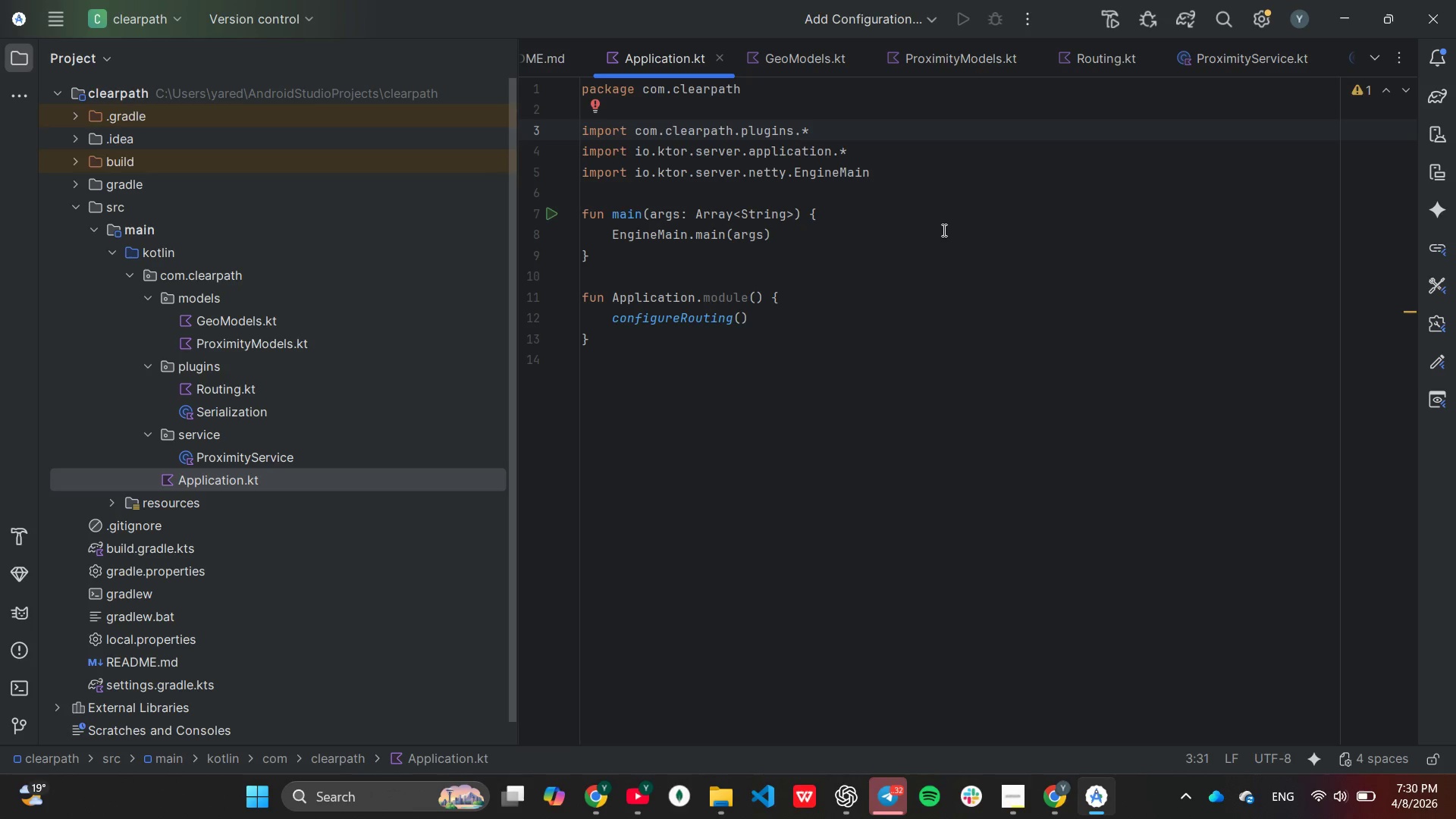 
left_click([848, 235])
 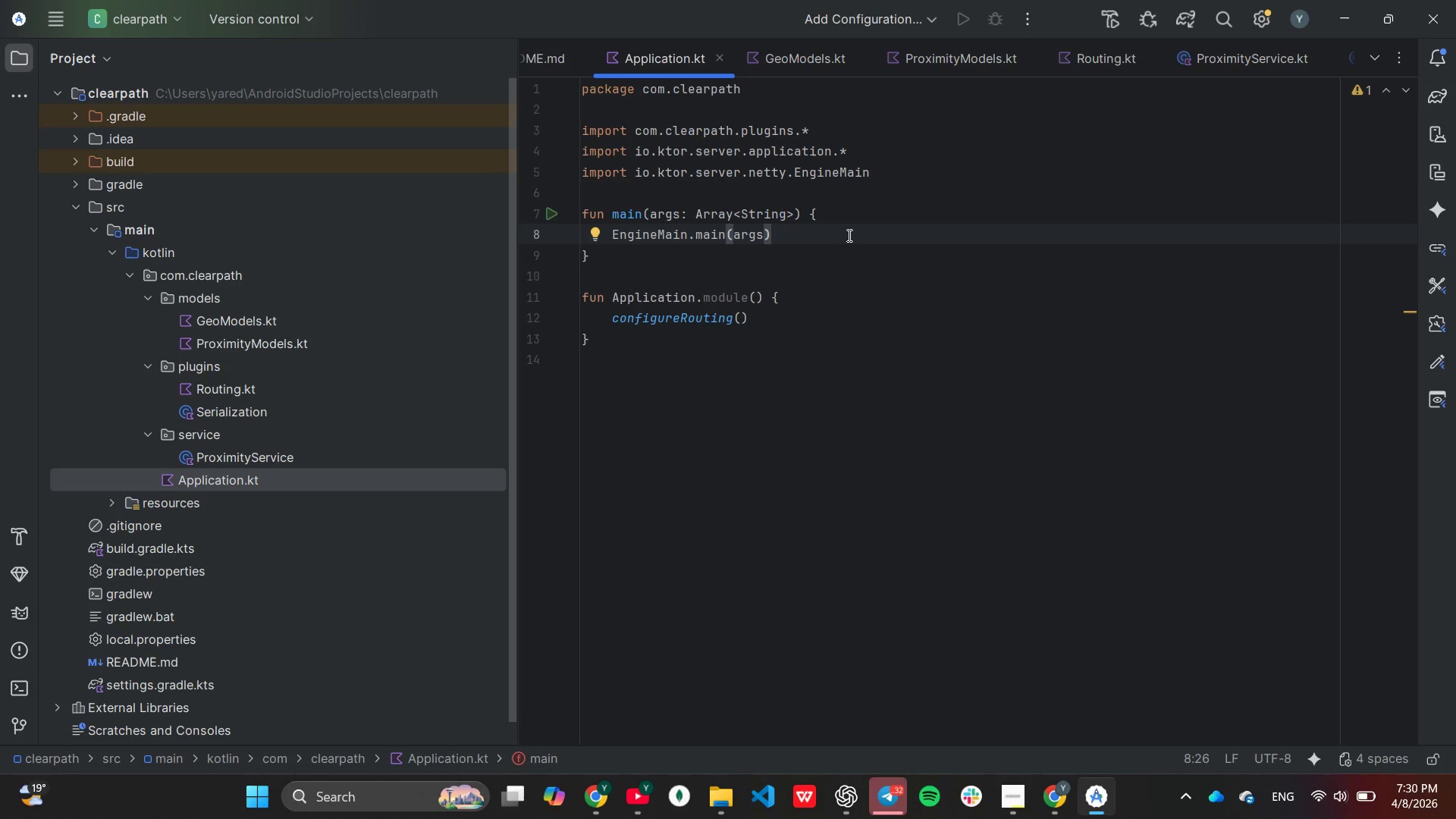 
hold_key(key=Backspace, duration=1.03)
 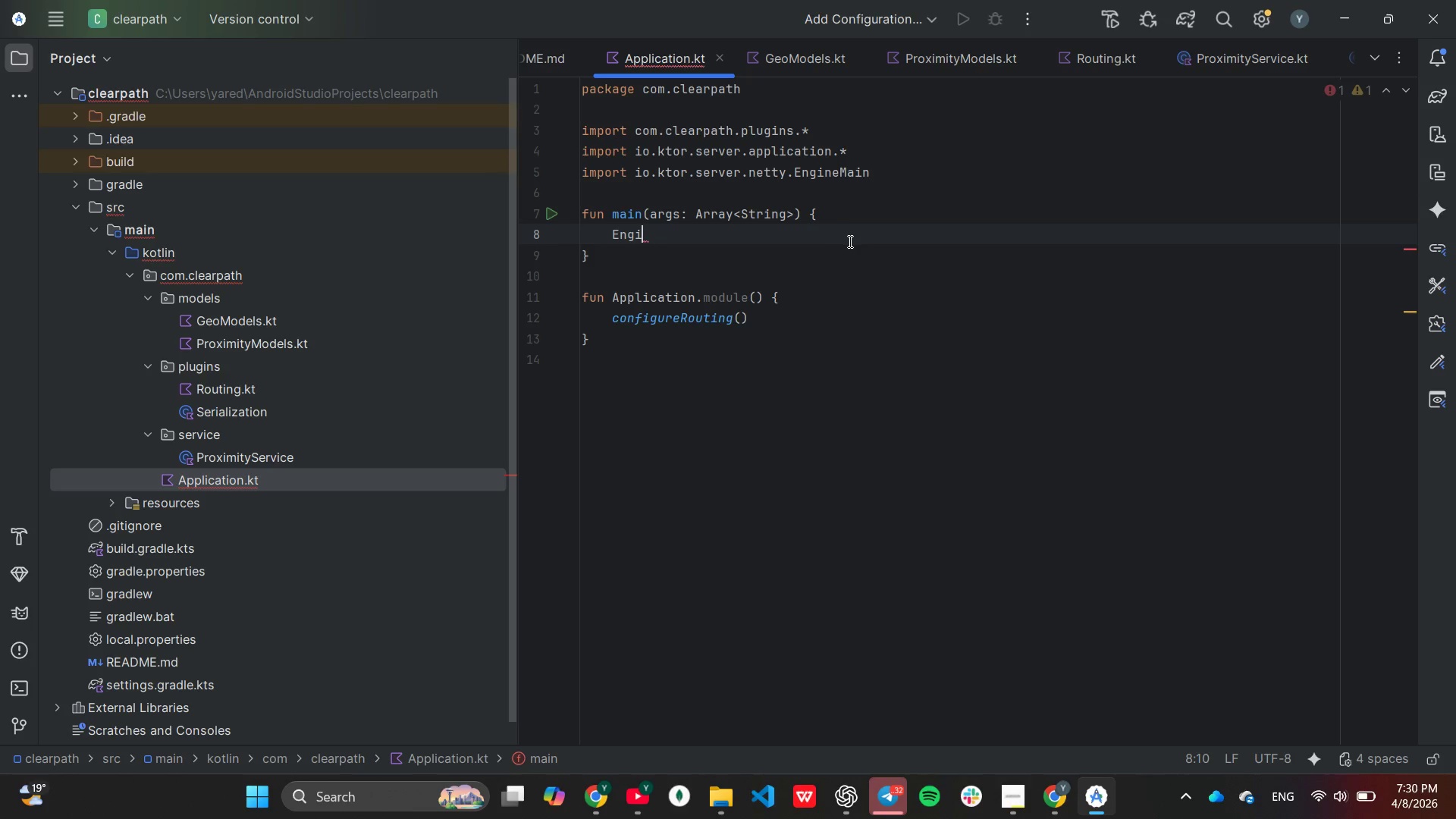 
key(Backspace)
key(Backspace)
key(Backspace)
key(Backspace)
key(Backspace)
type(Unit)
 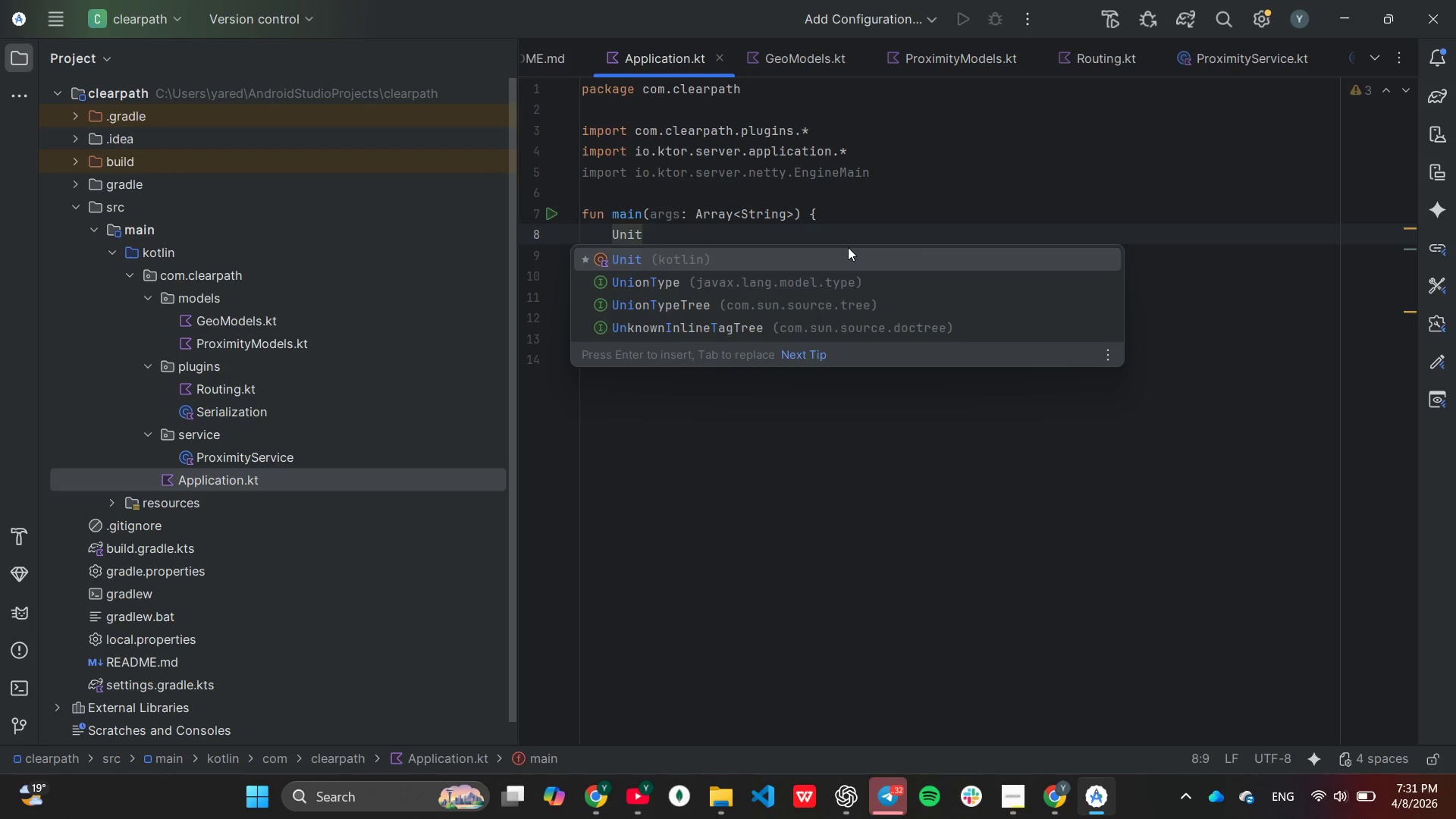 
key(Enter)
 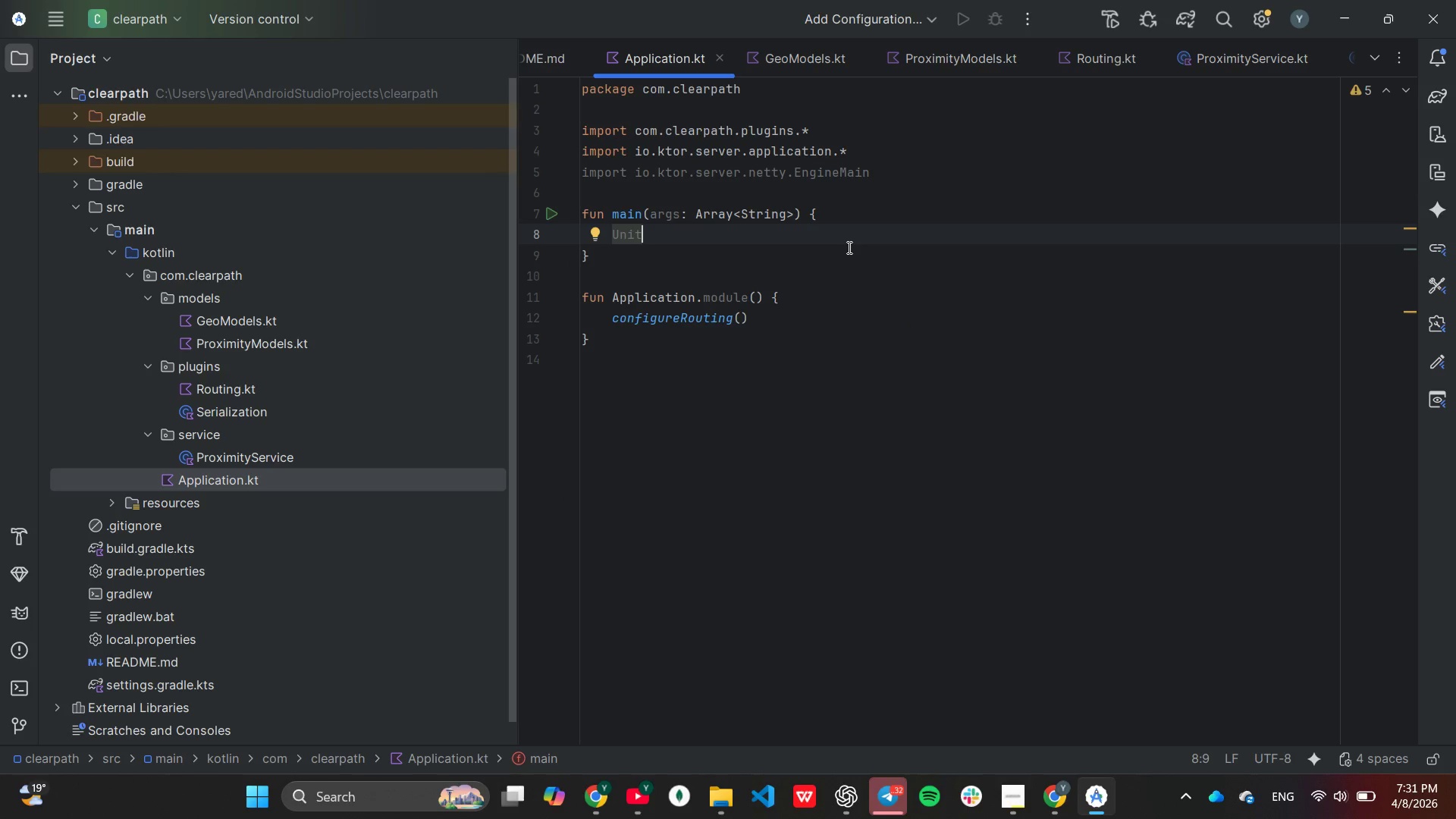 
type( = io.)
 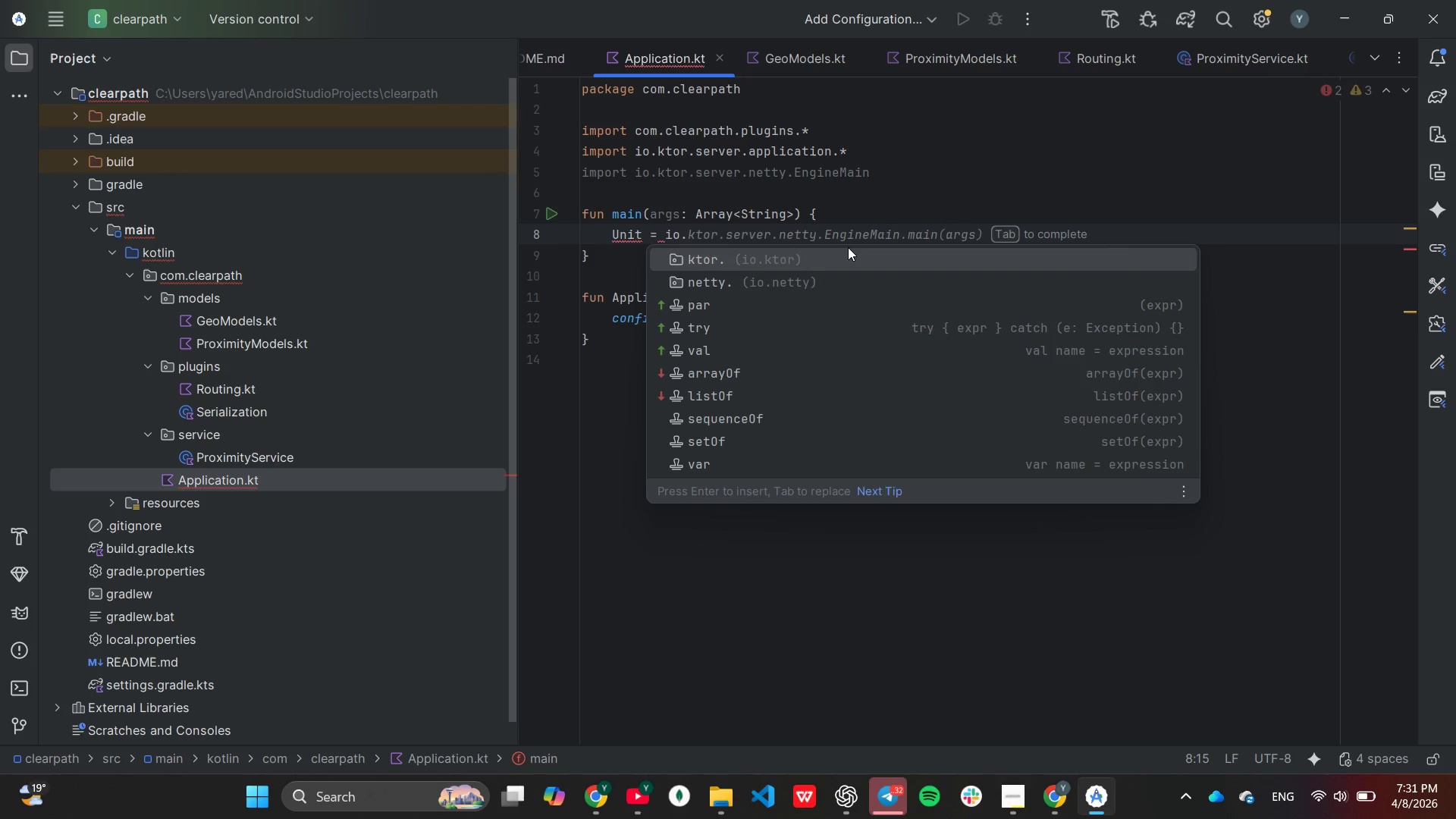 
key(Enter)
 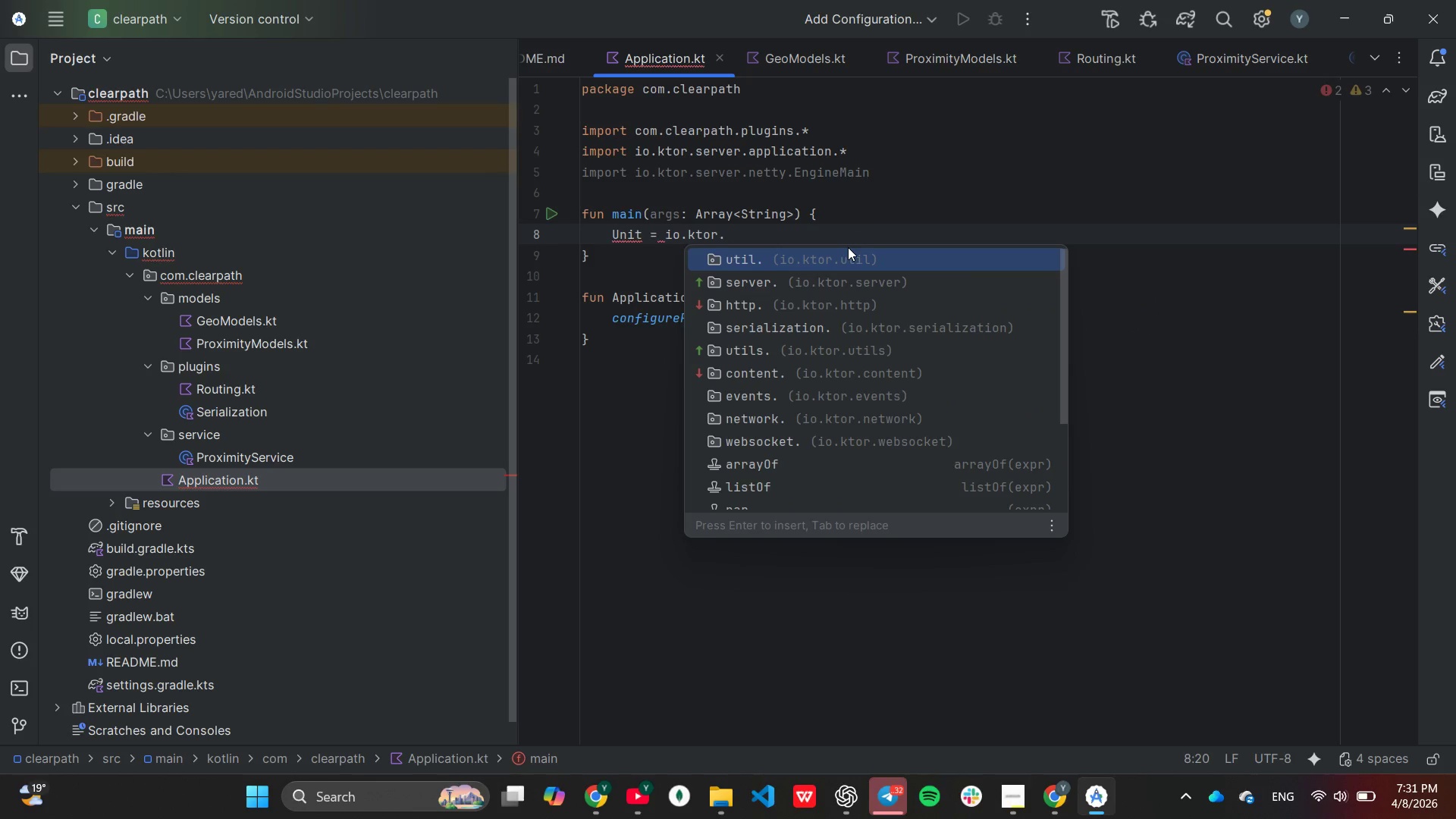 
key(ArrowDown)
 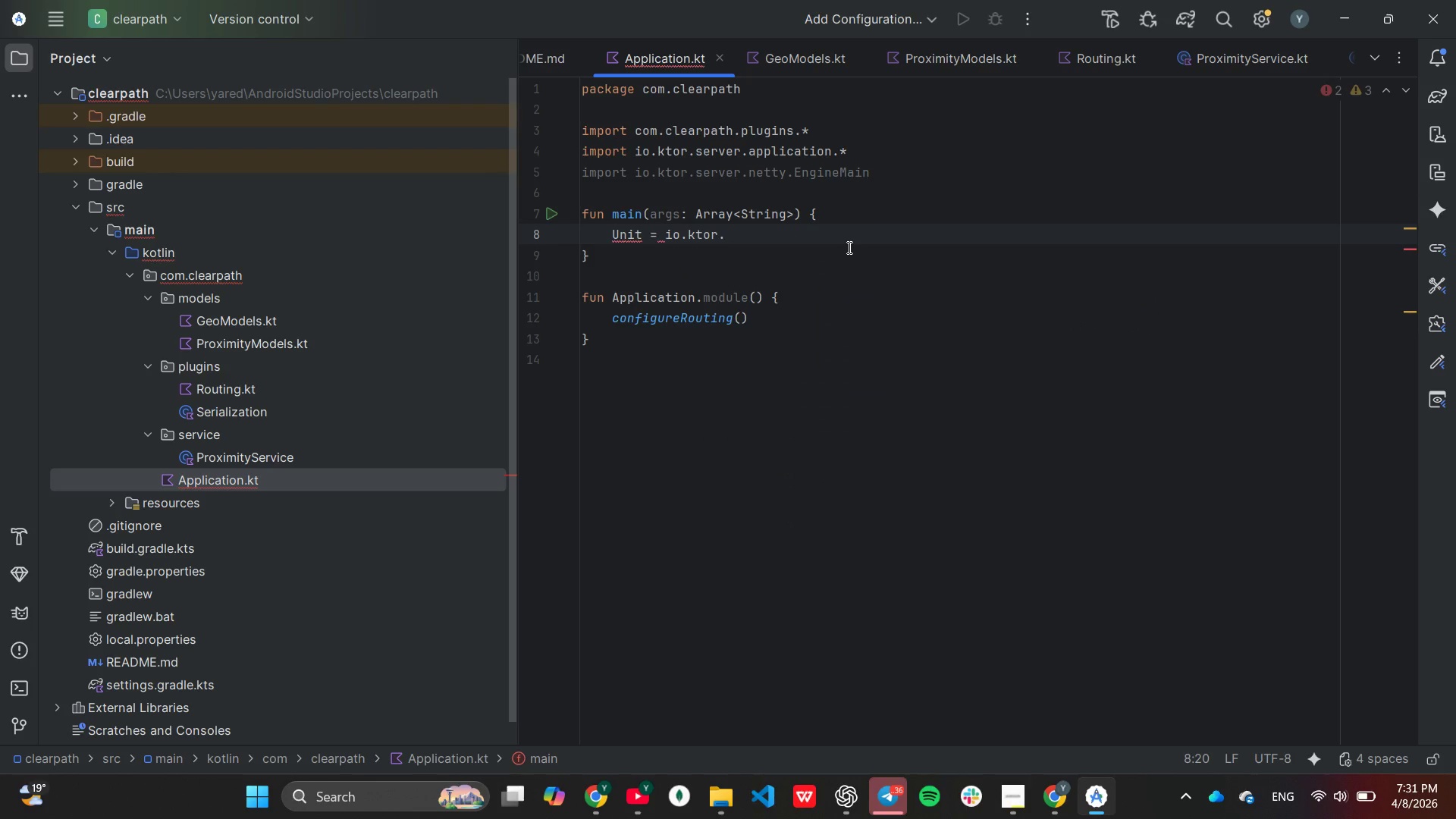 
key(Enter)
 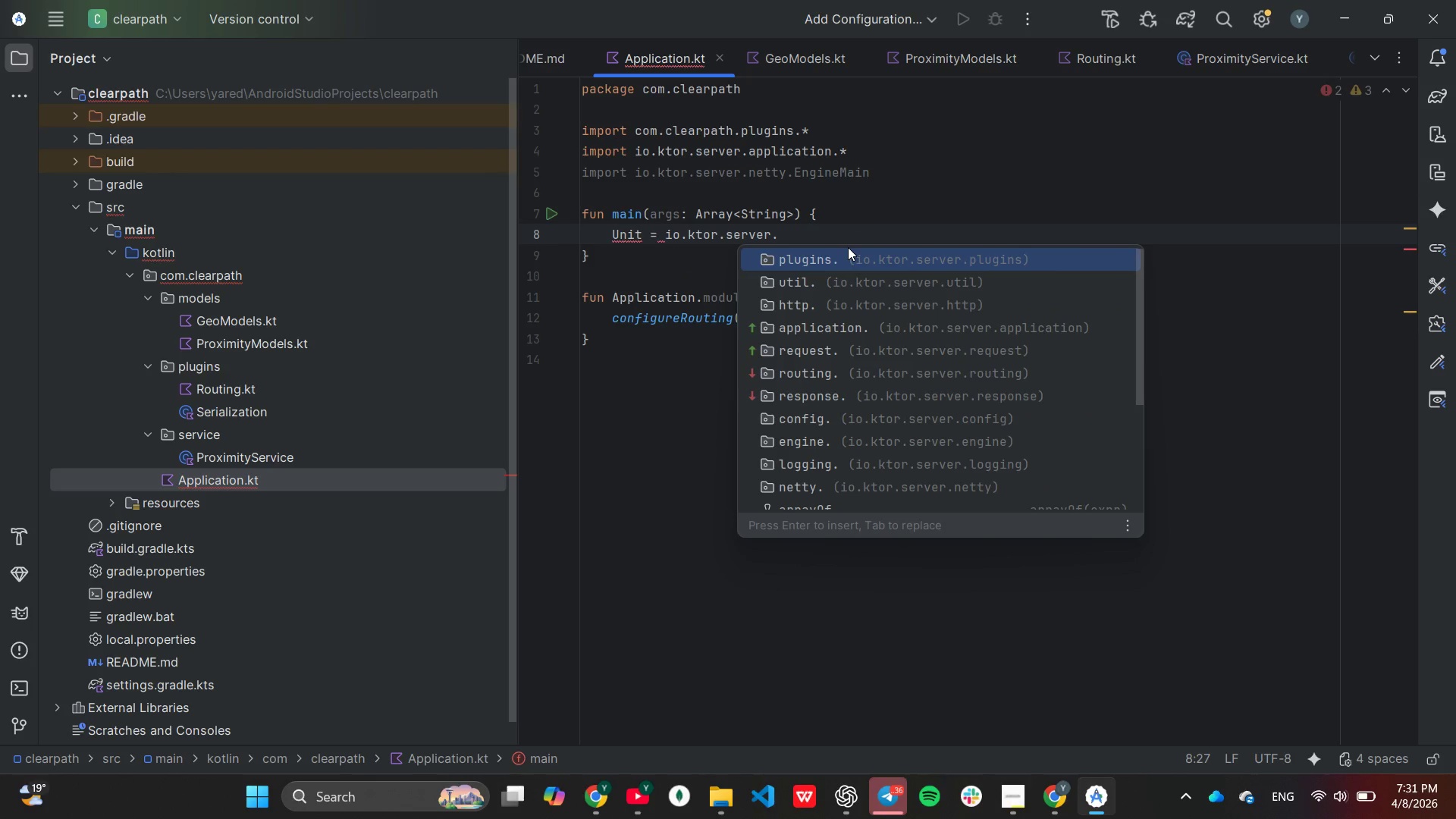 
hold_key(key=N, duration=0.31)
 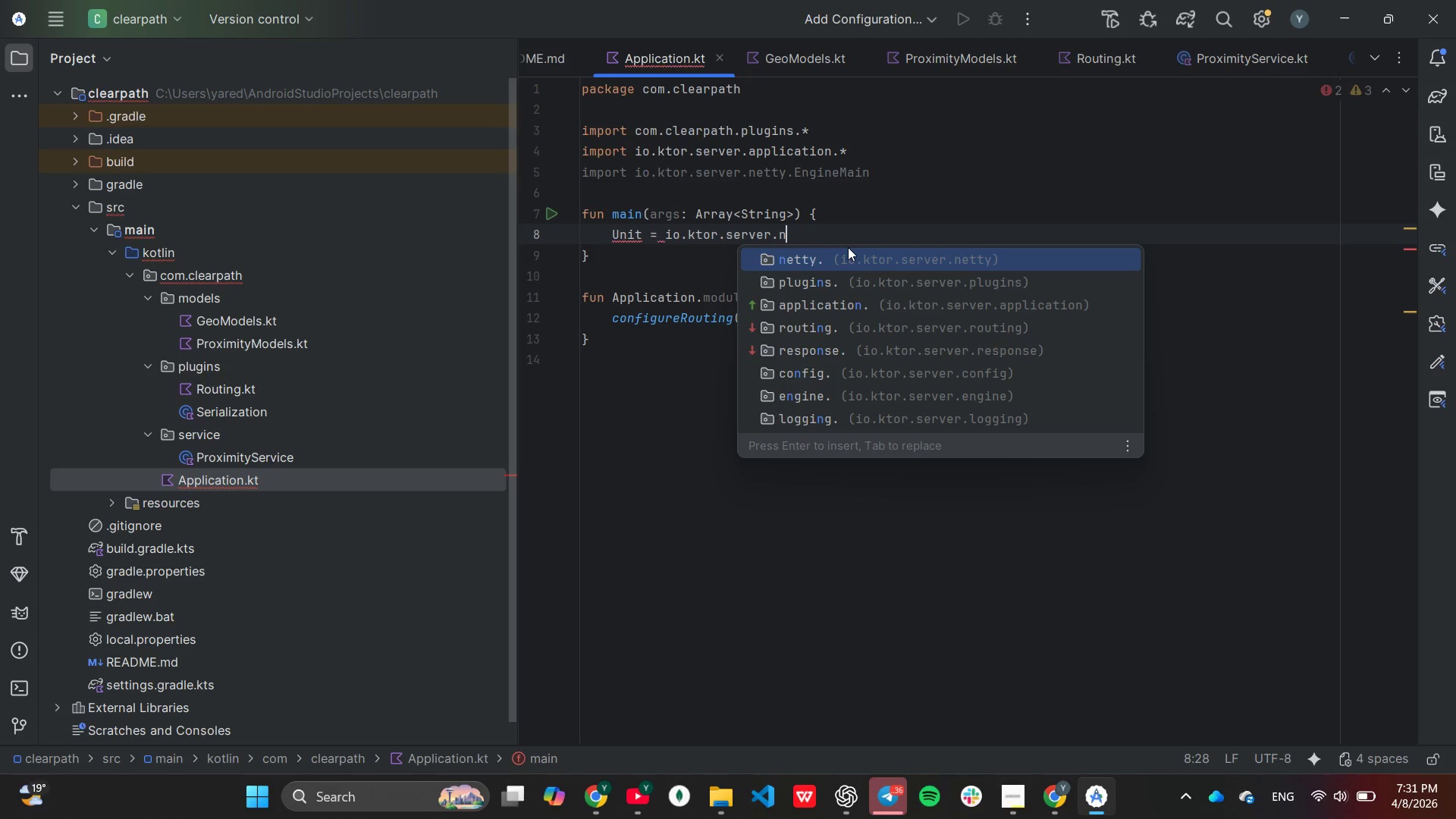 
hold_key(key=Enter, duration=0.31)
 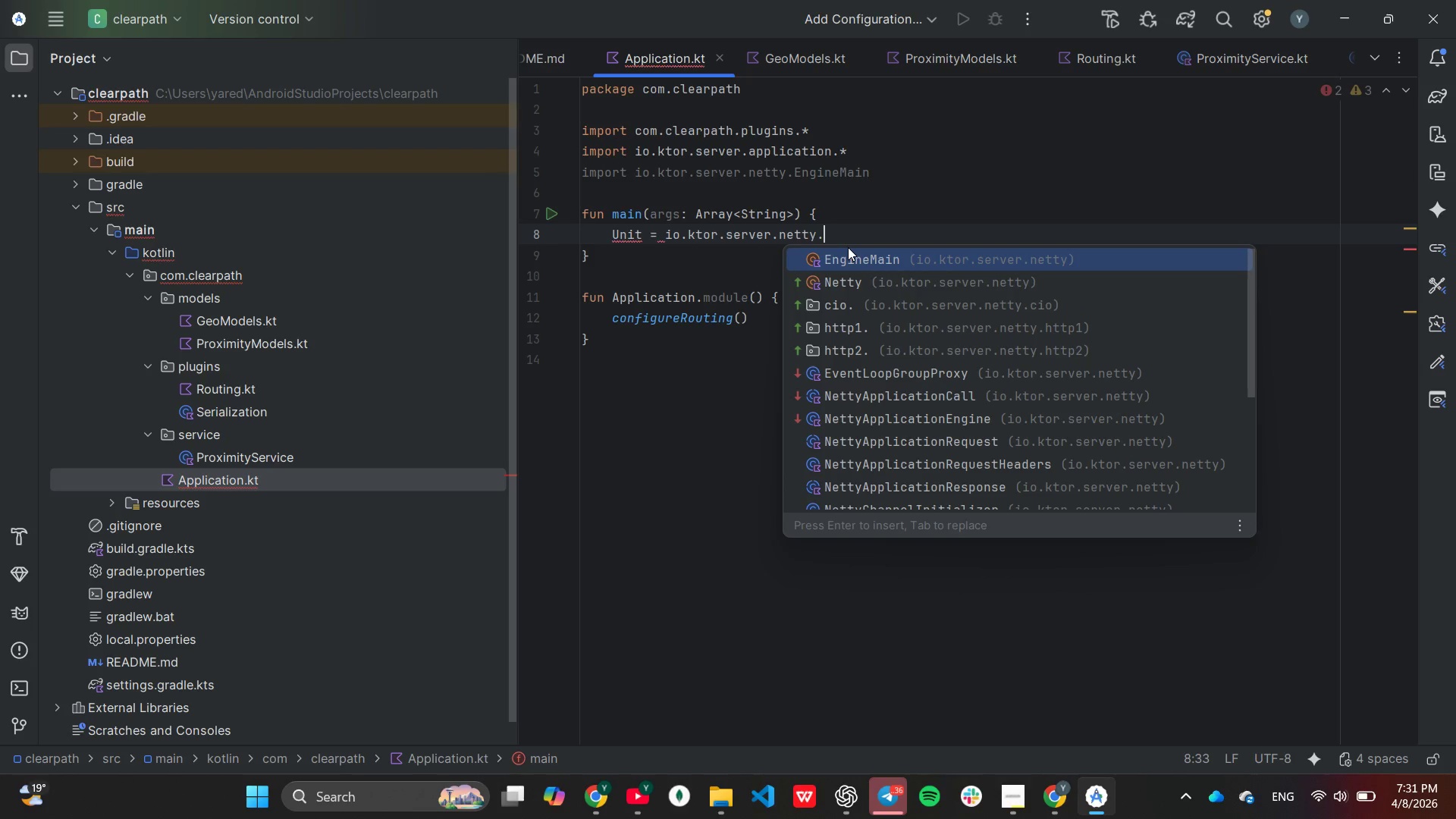 
key(Enter)
 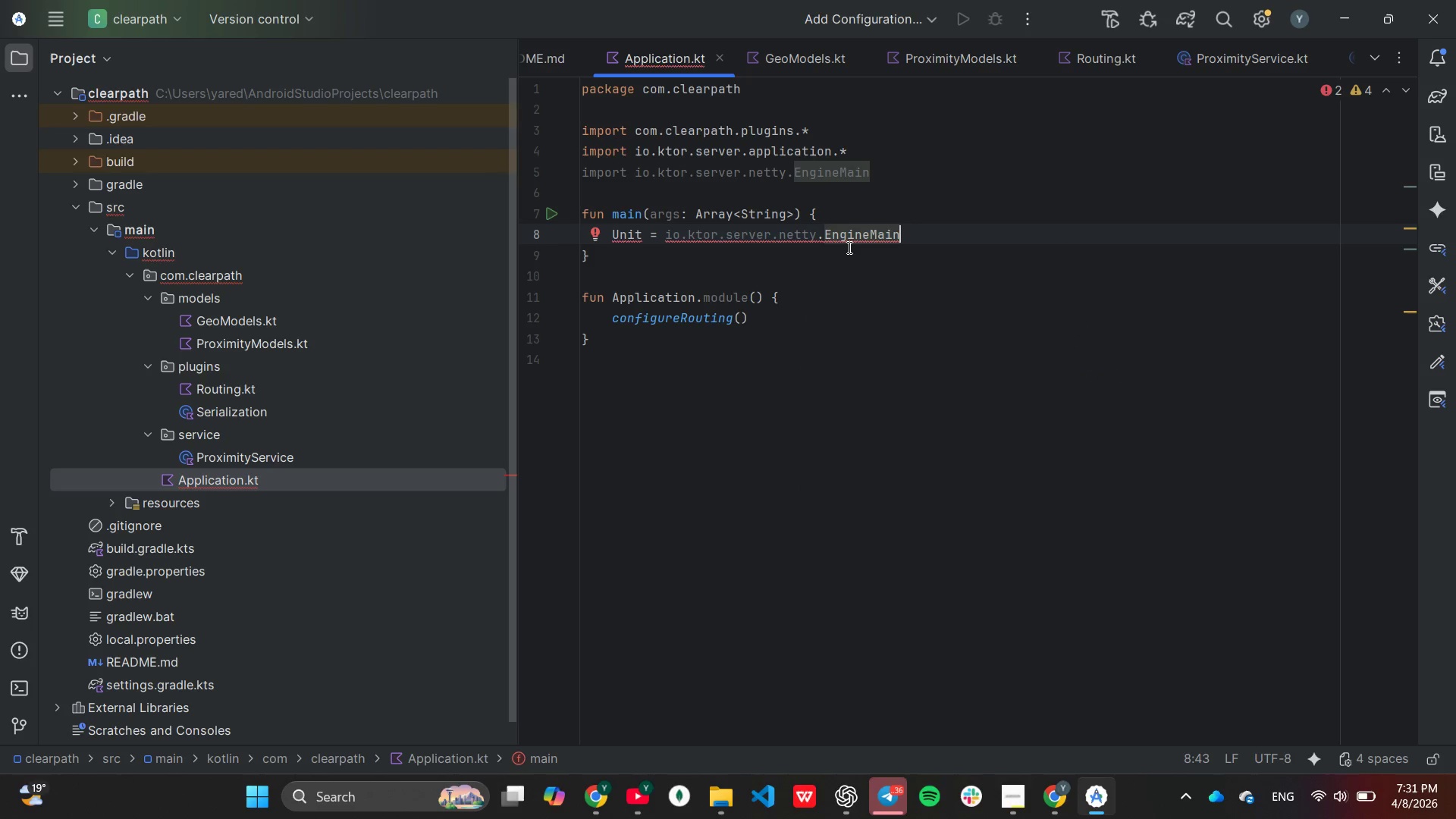 
key(Period)
 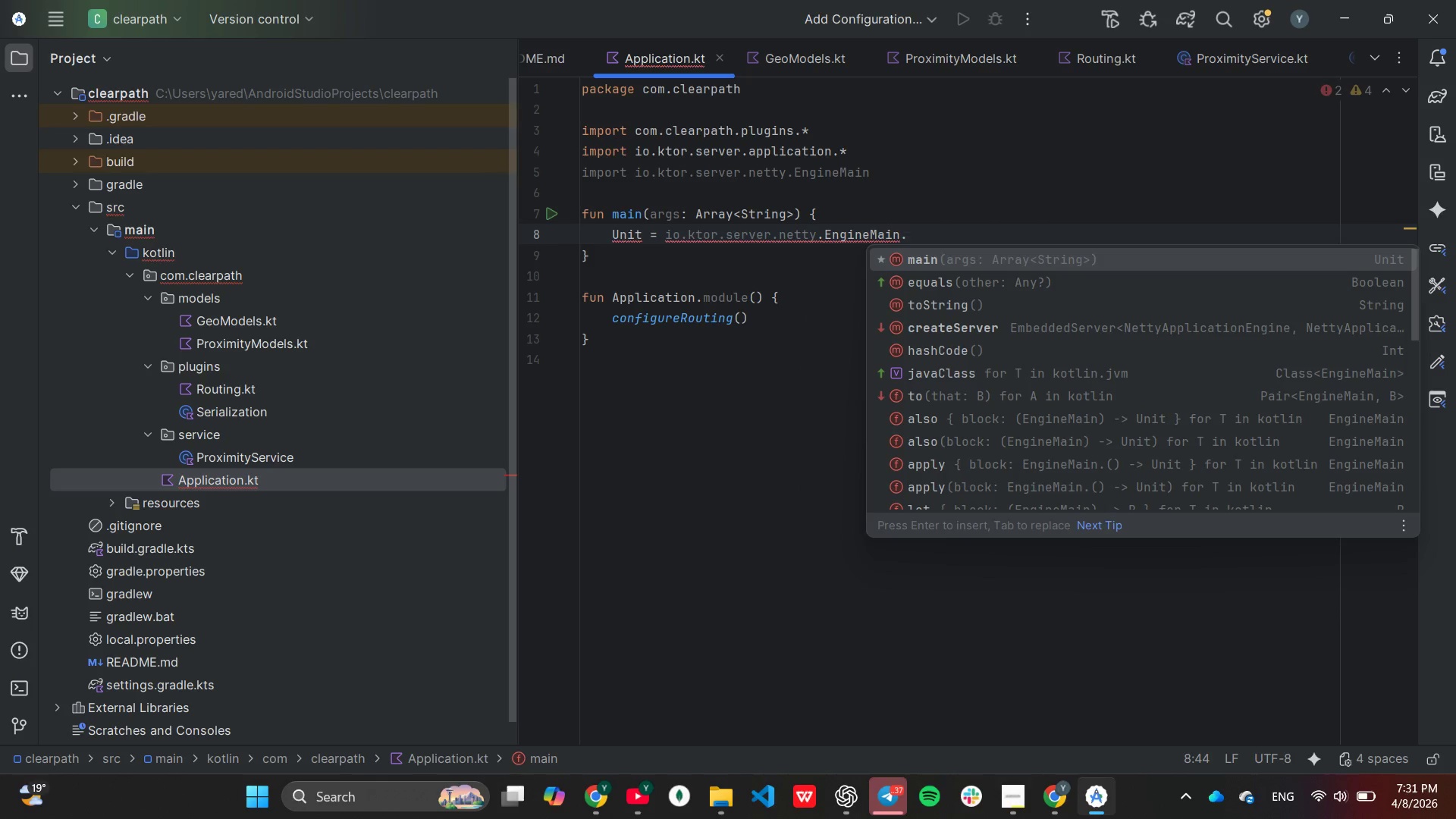 
wait(5.2)
 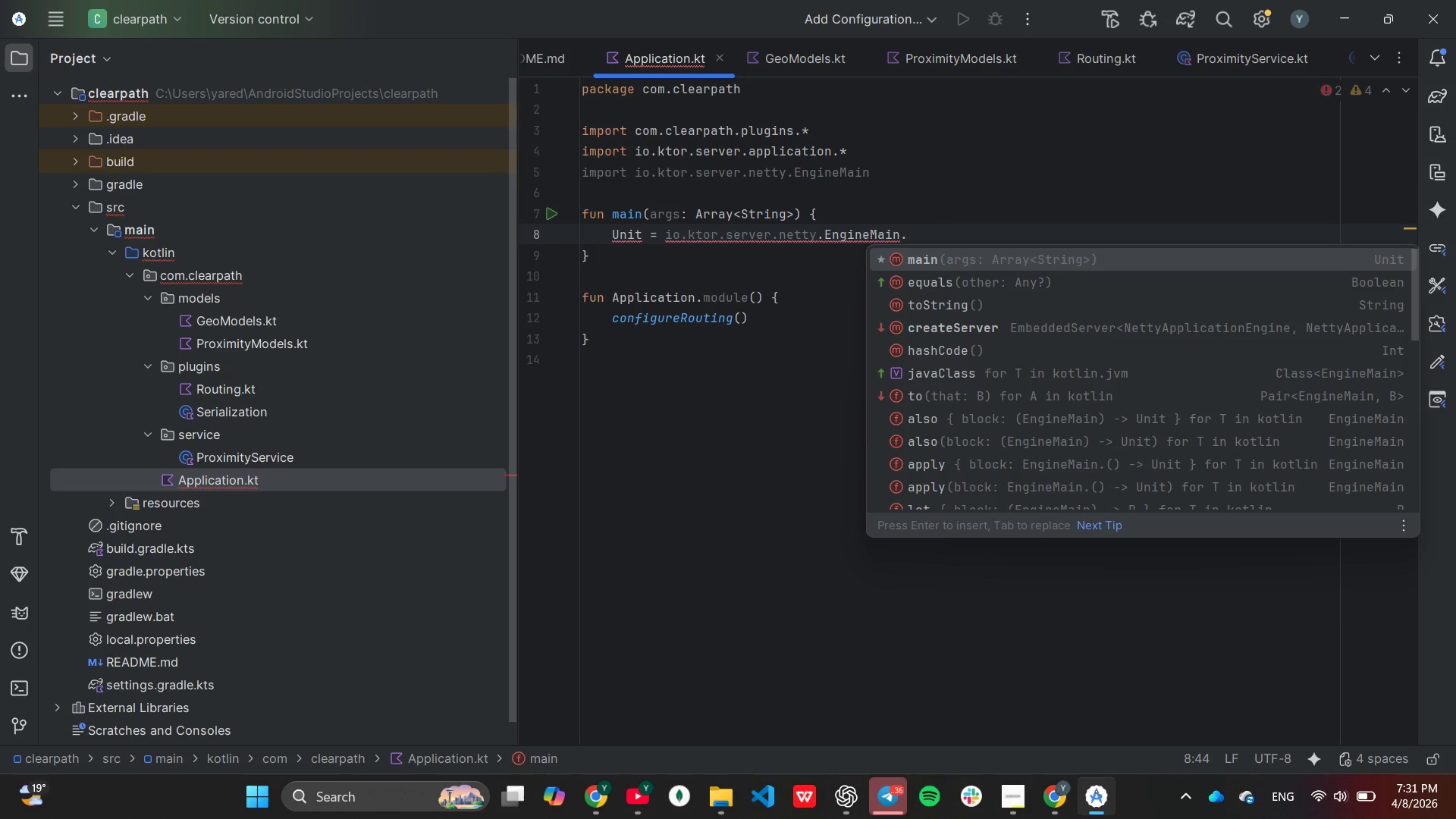 
key(M)
 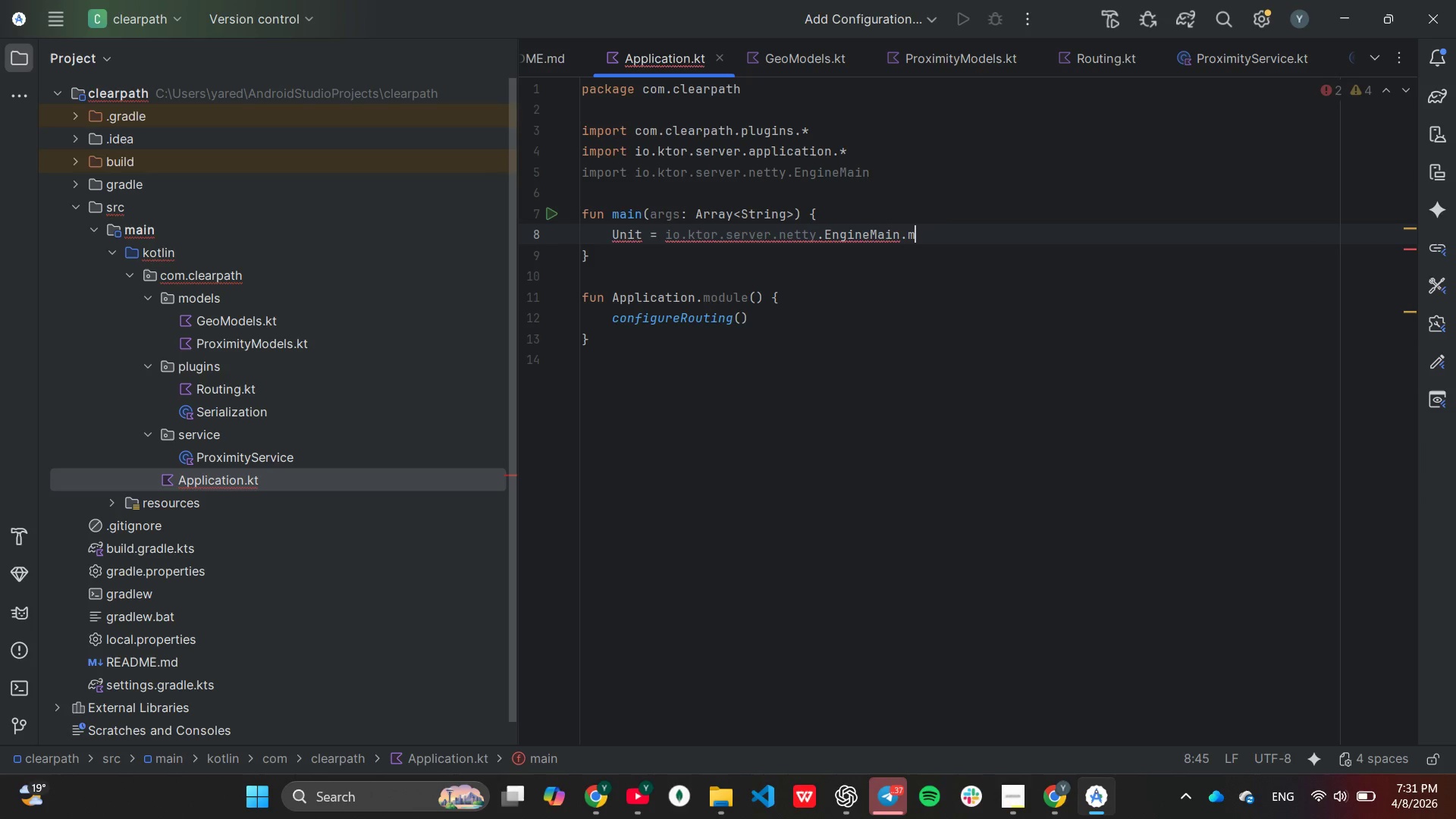 
key(Enter)
 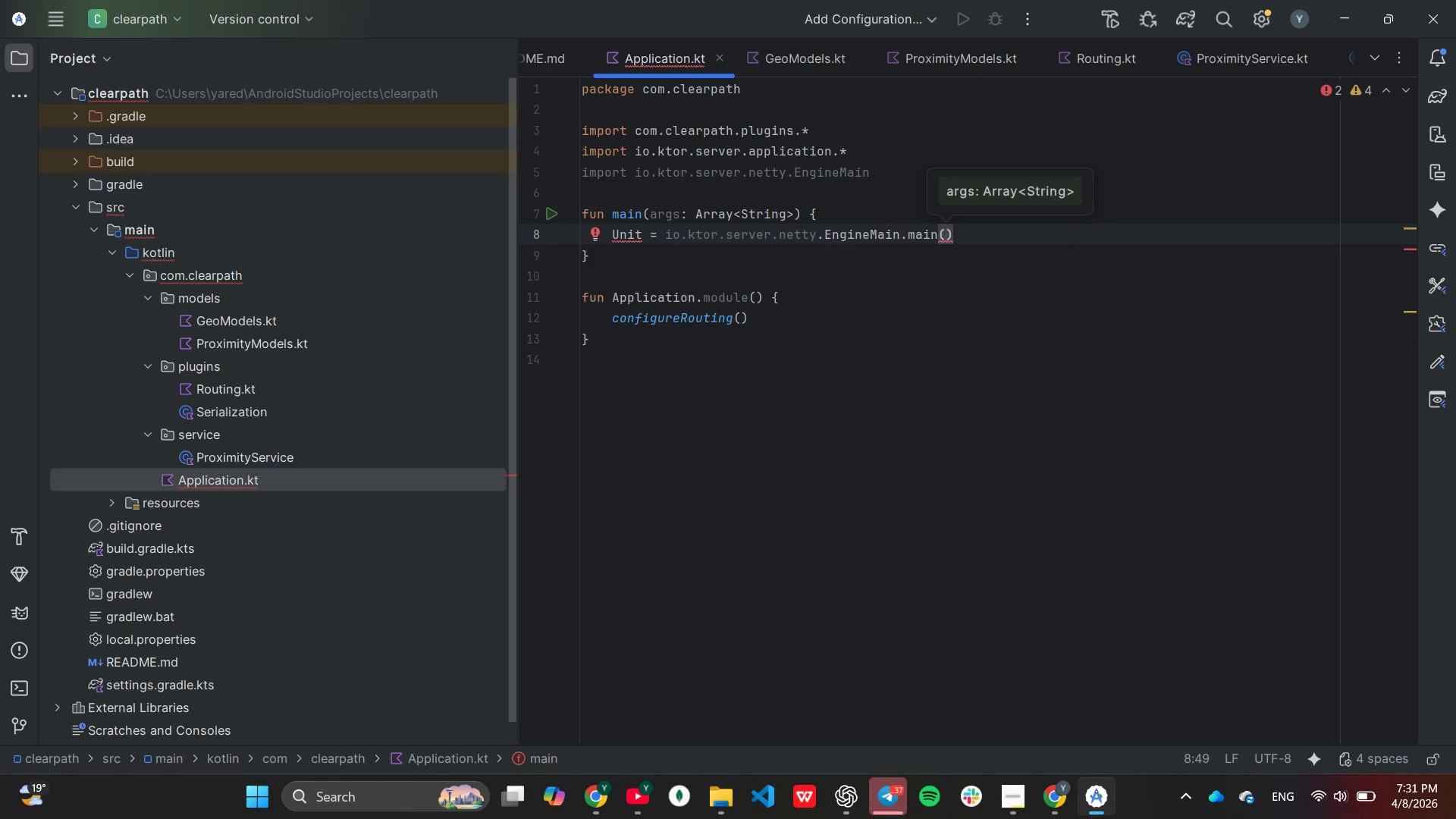 
type(args)
 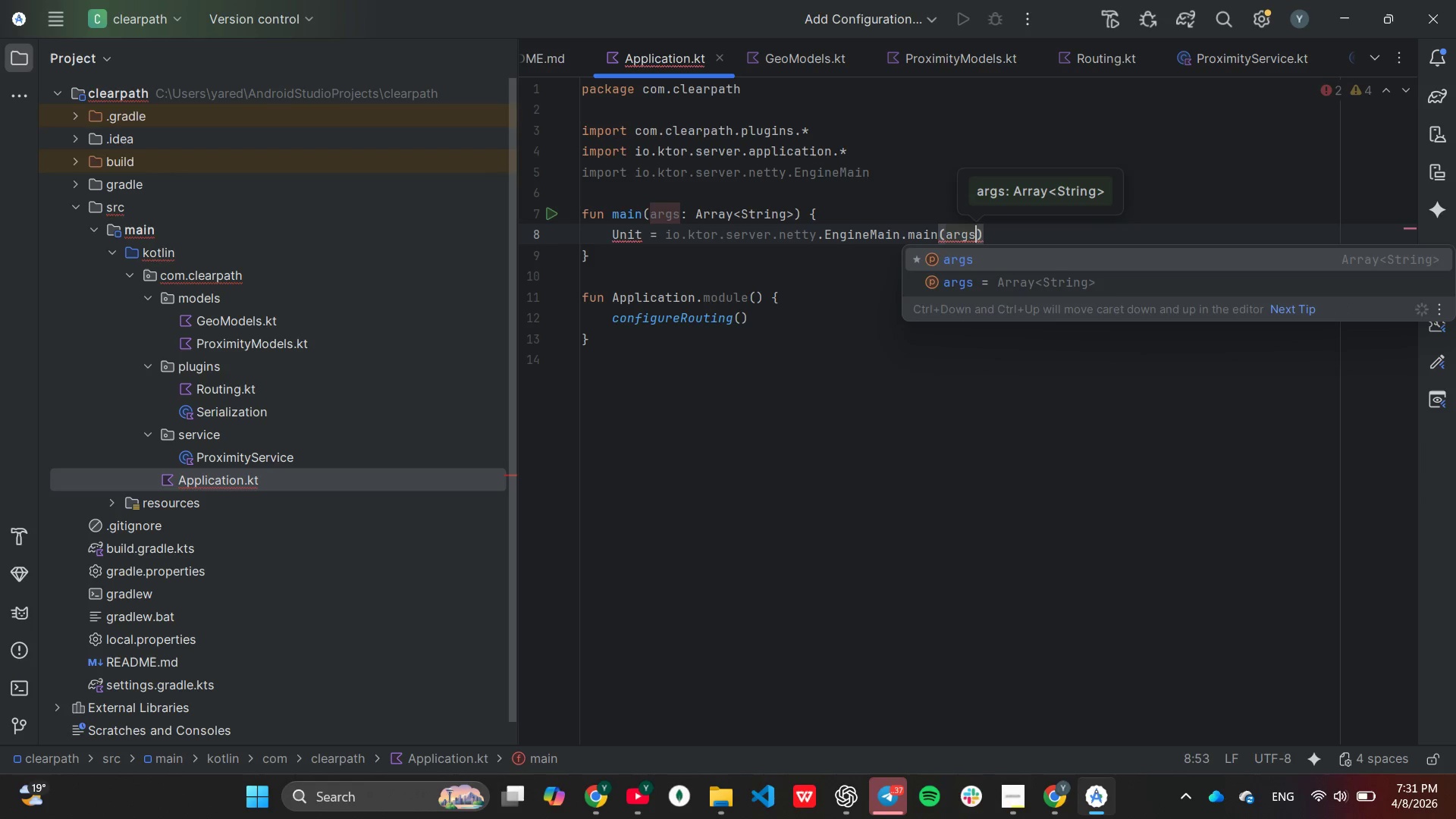 
key(Enter)
 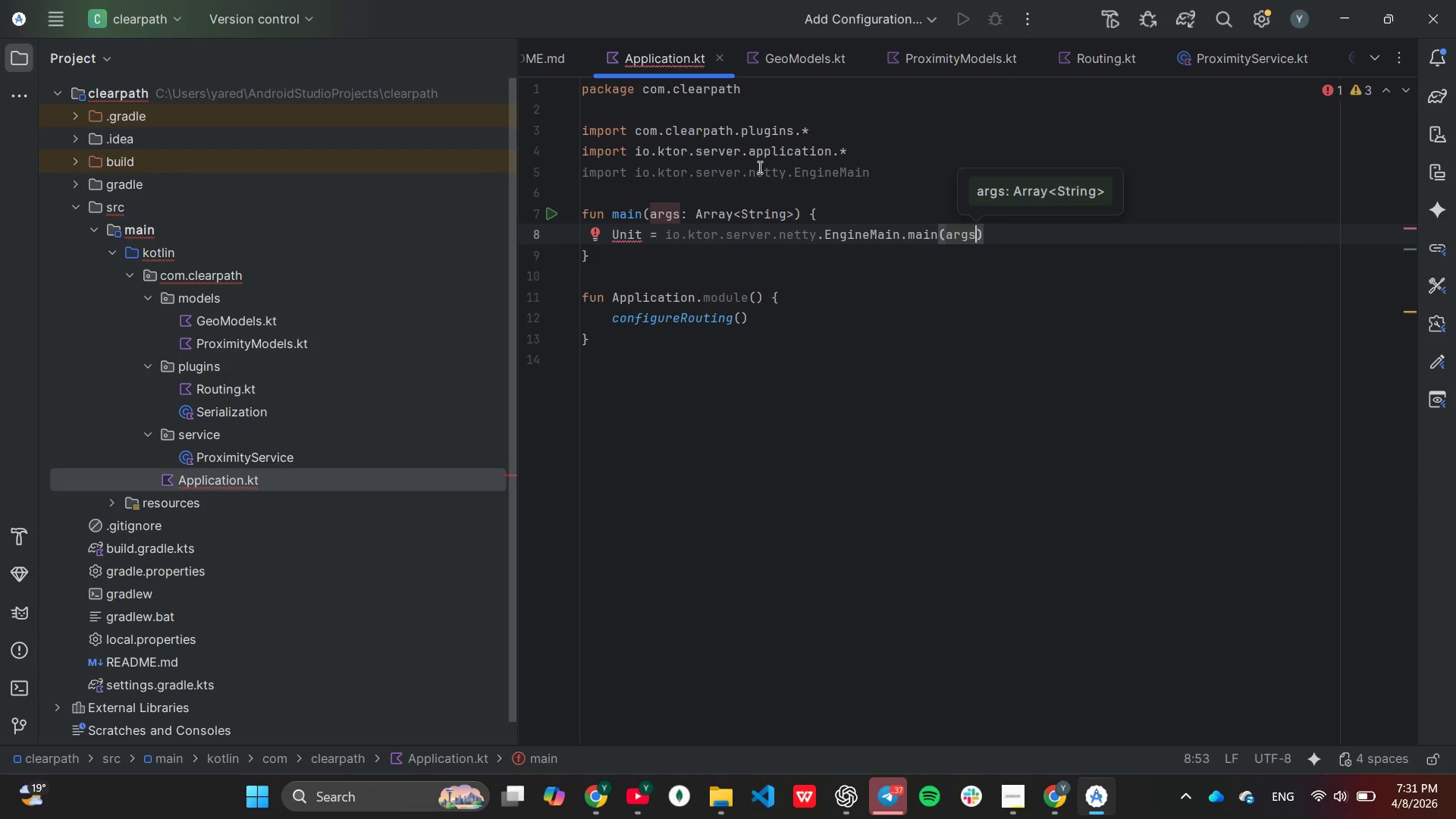 
double_click([758, 167])
 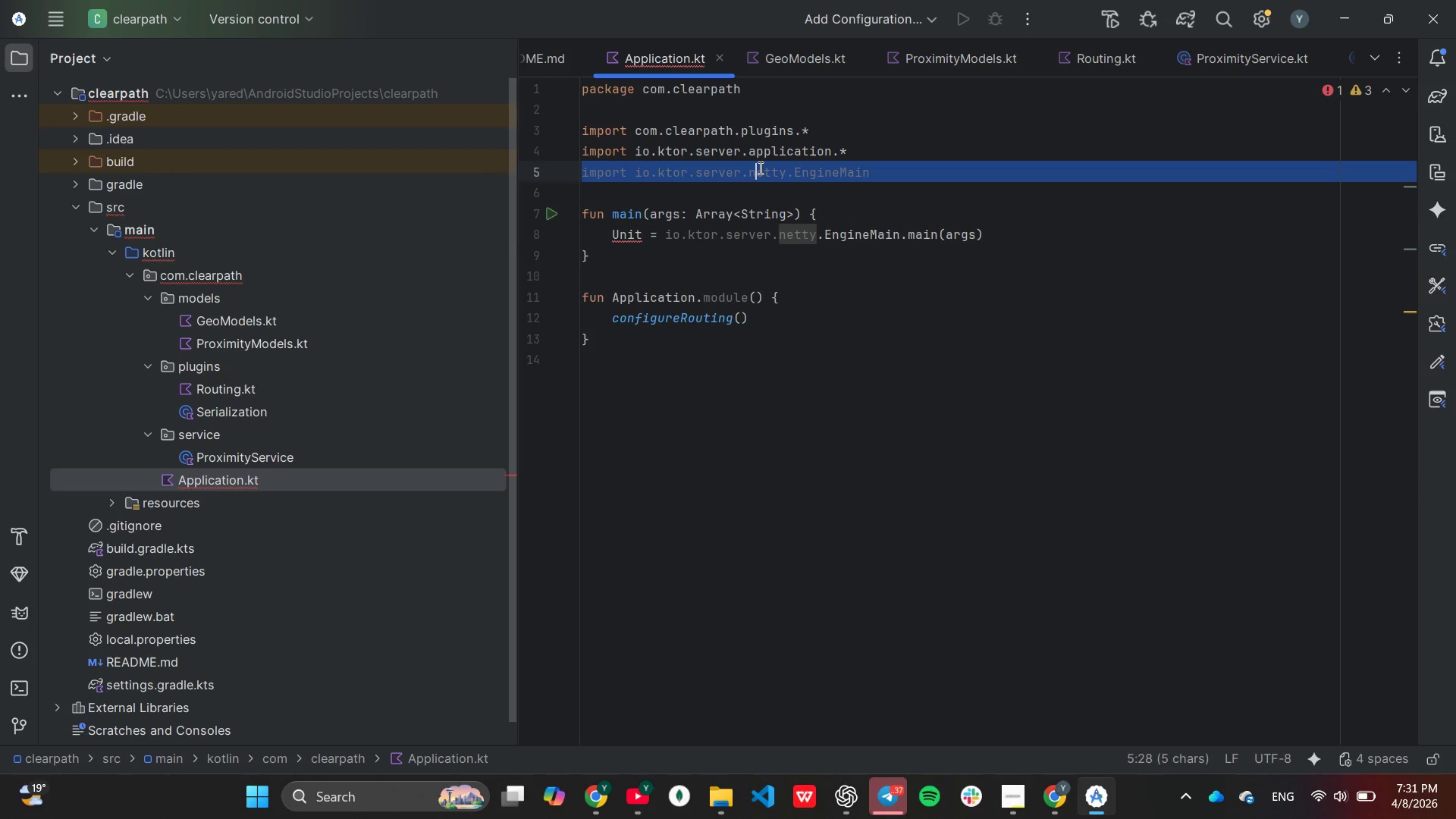 
triple_click([759, 168])
 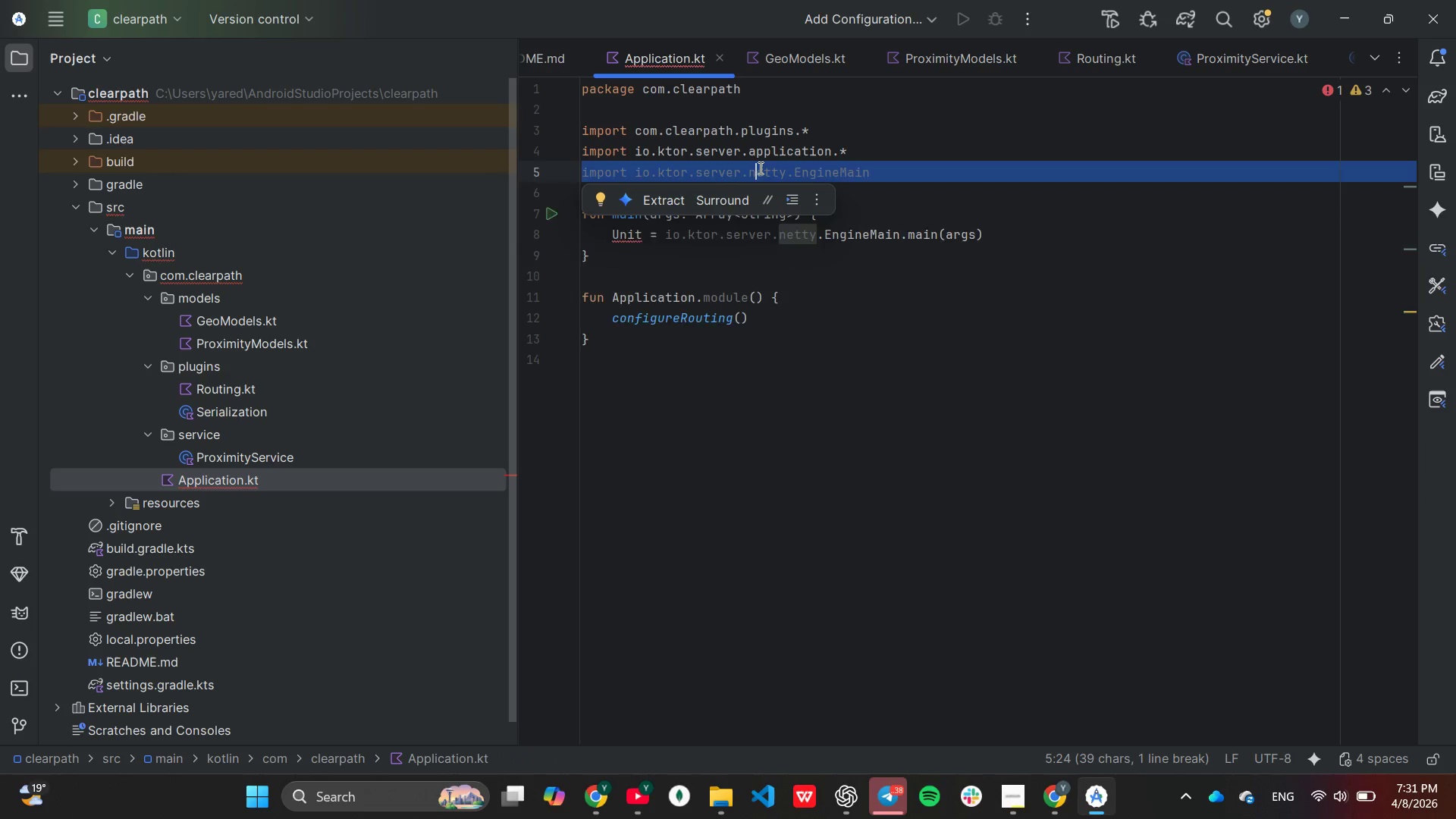 
key(Backspace)
 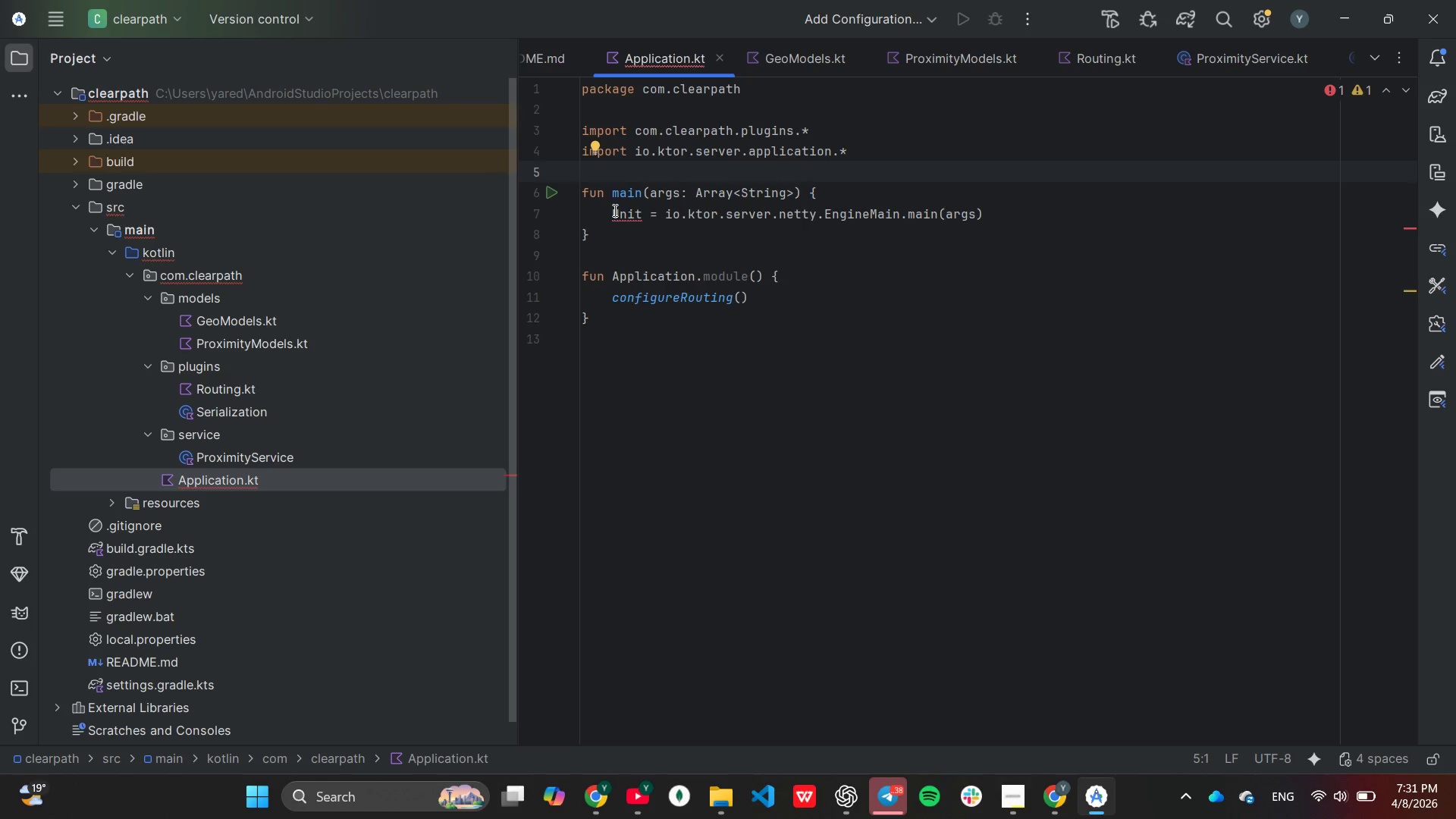 
wait(20.23)
 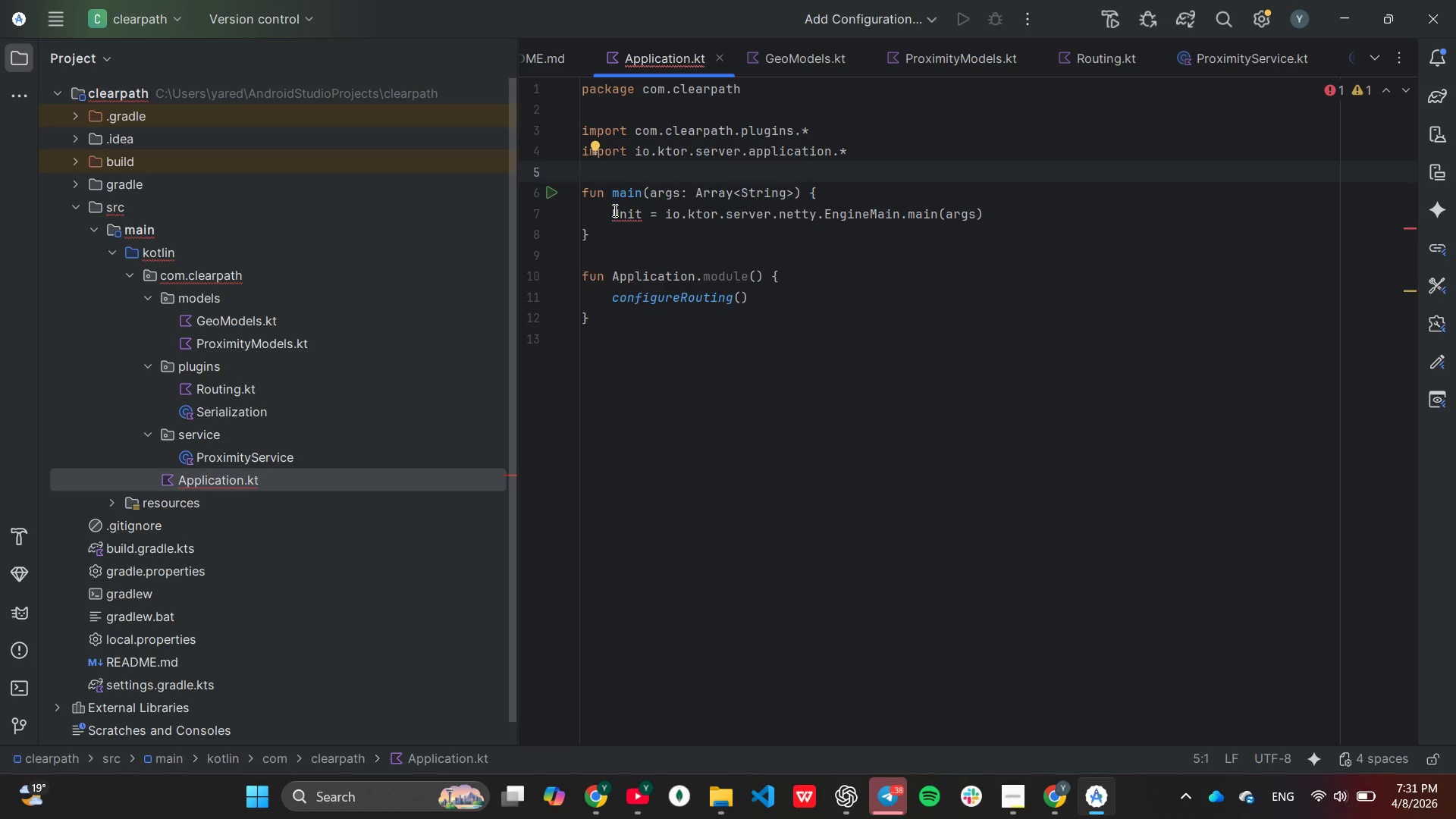 
key(Backspace)
 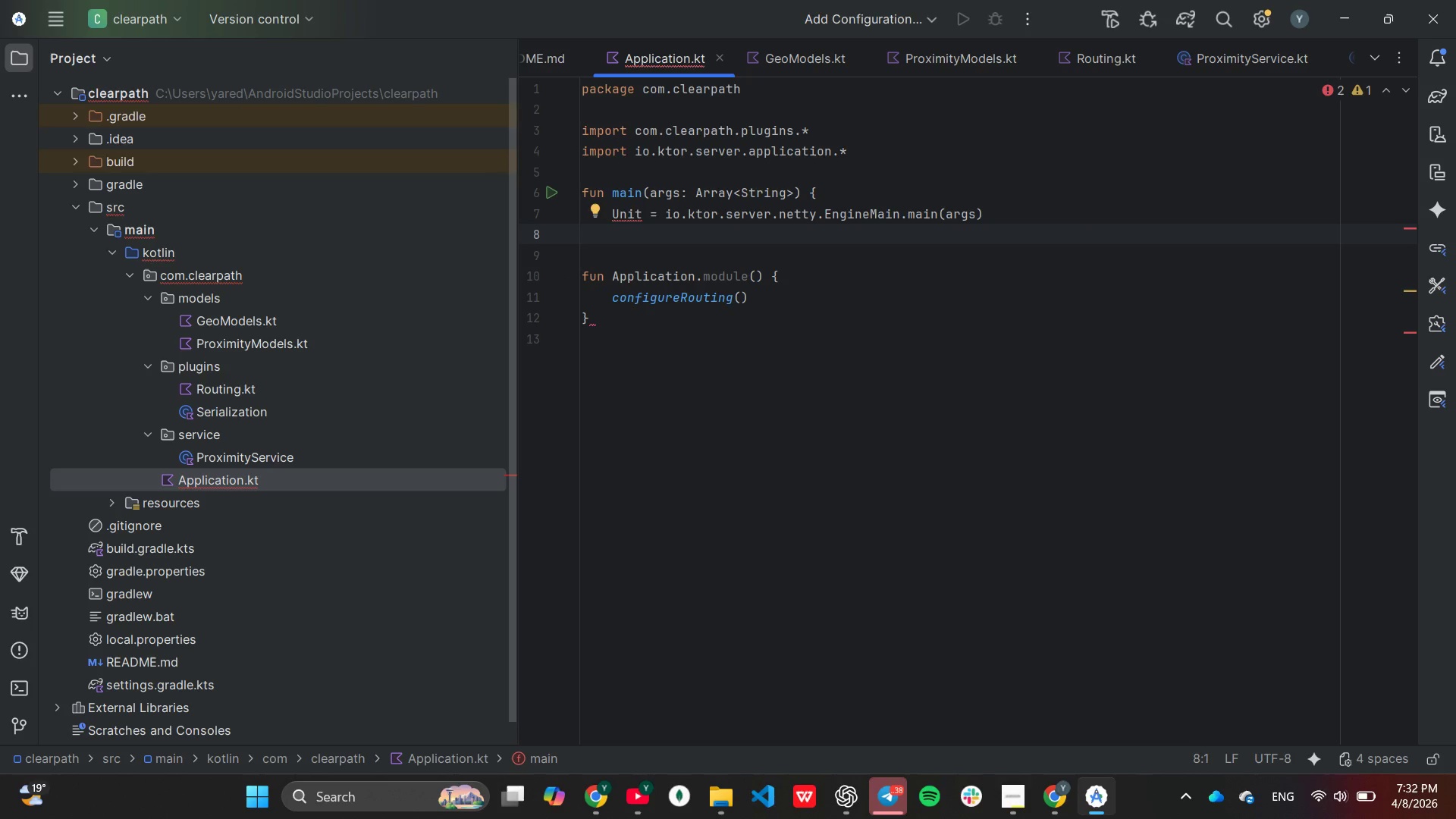 
key(Backspace)
 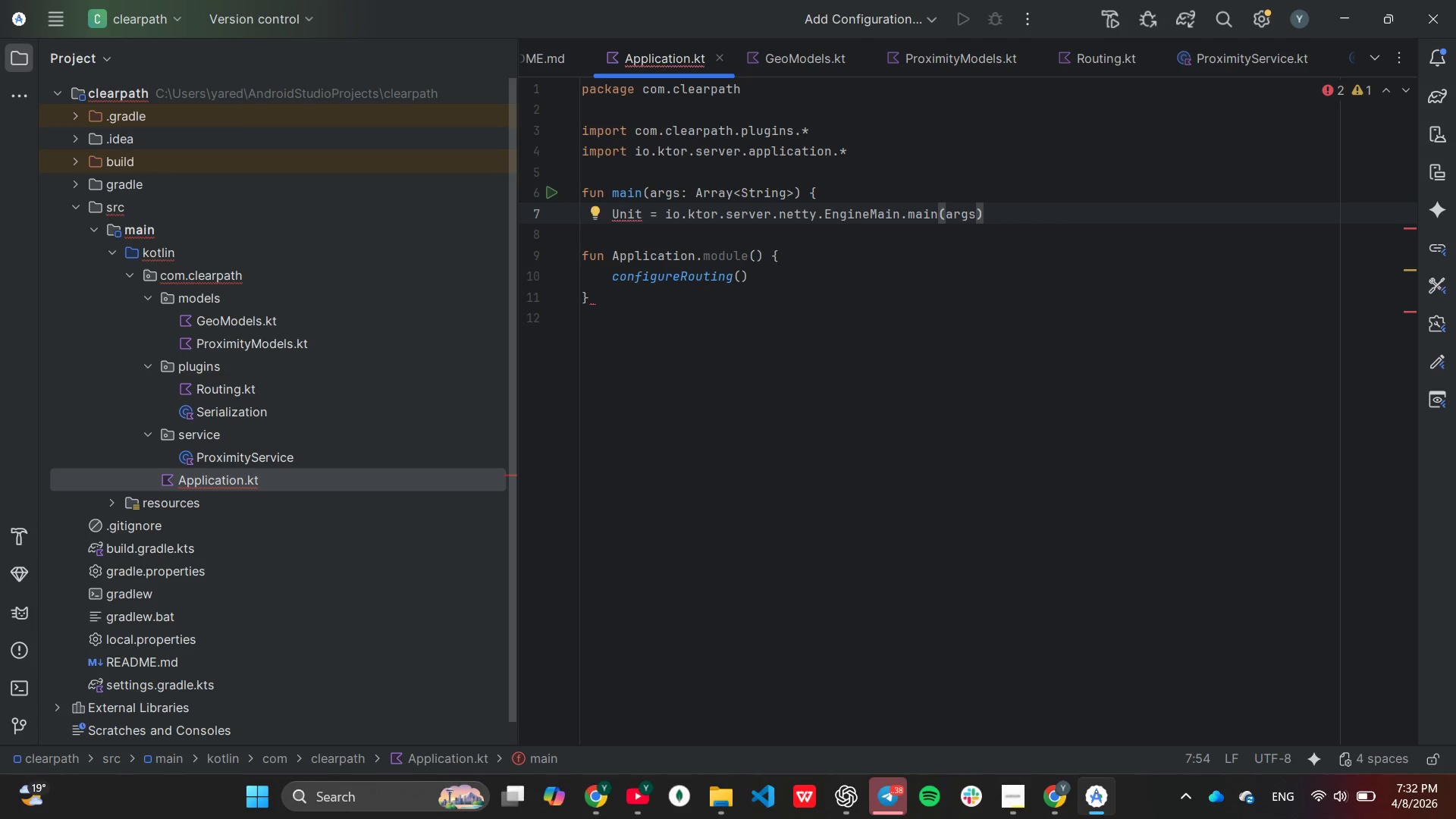 
hold_key(key=ArrowLeft, duration=1.51)
 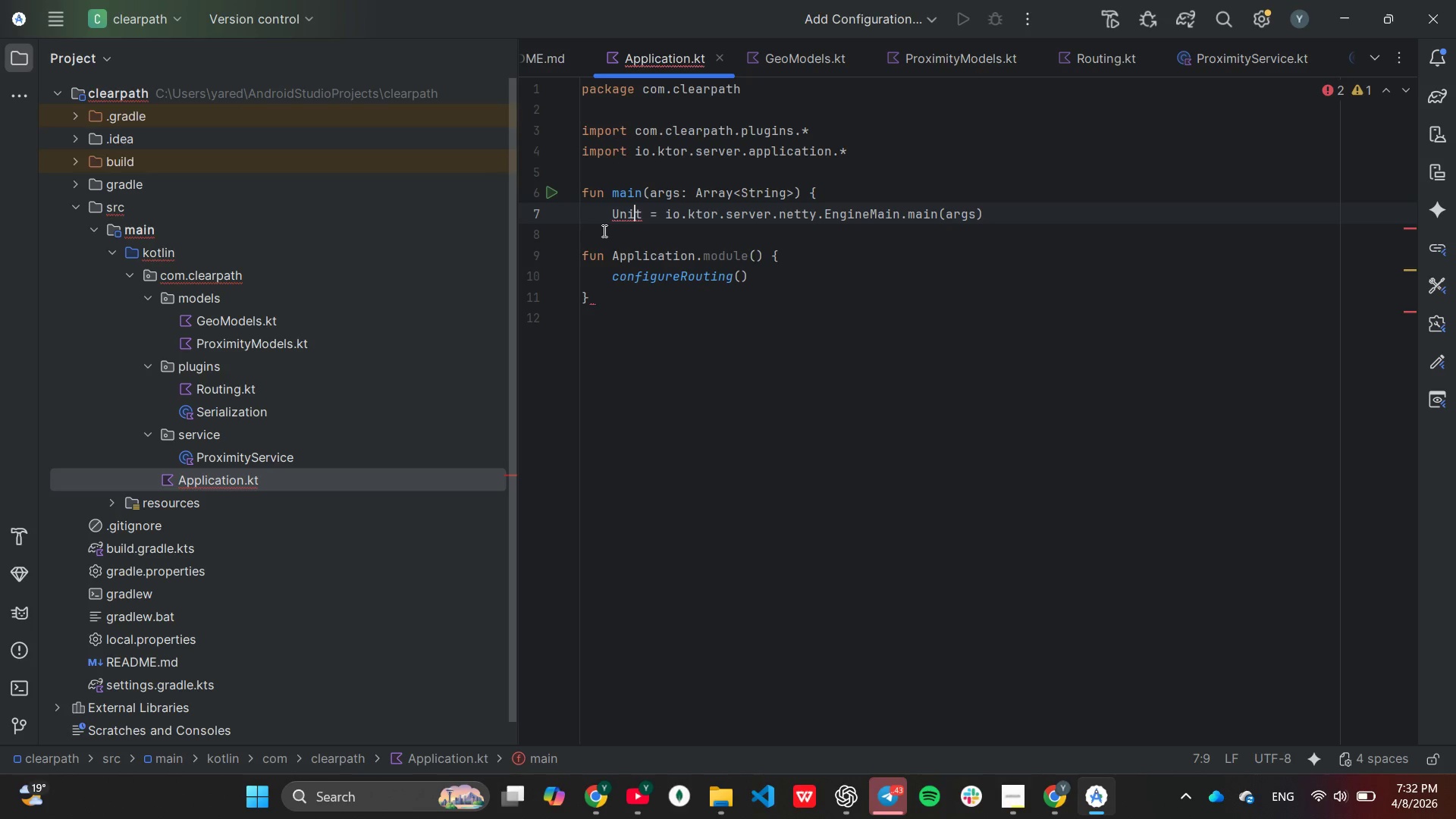 
hold_key(key=ArrowLeft, duration=0.48)
 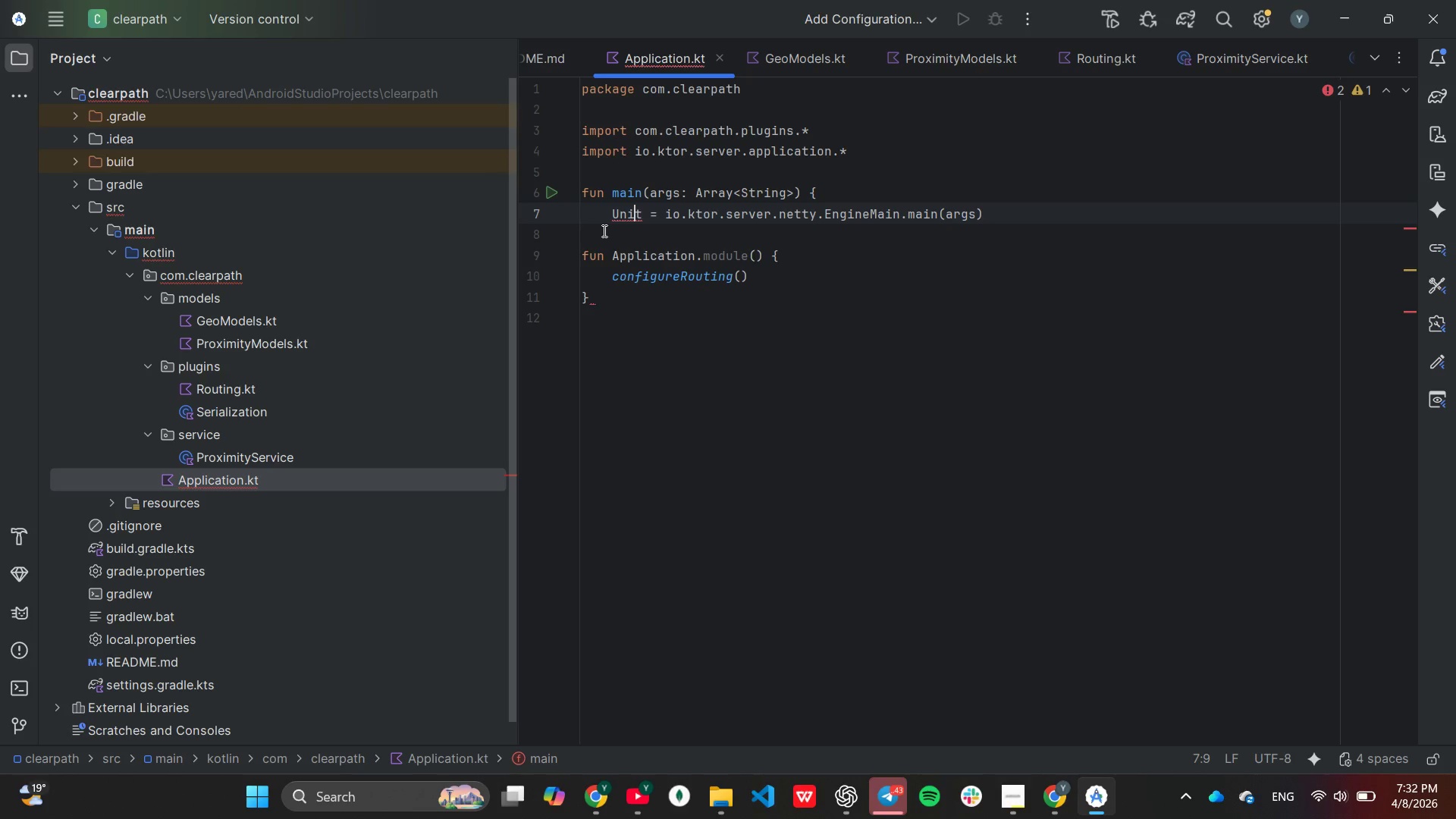 
key(ArrowLeft)
 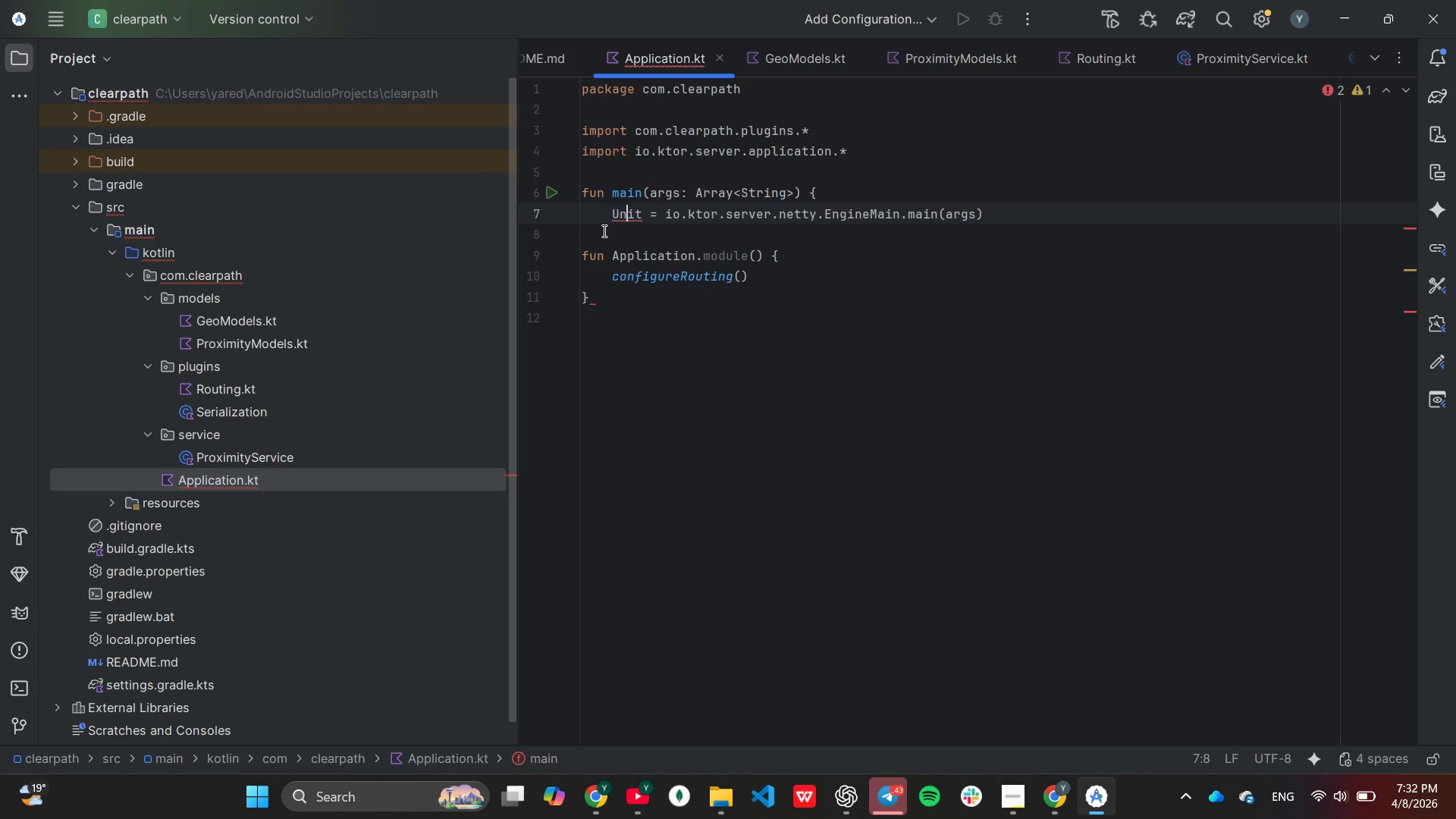 
key(ArrowLeft)
 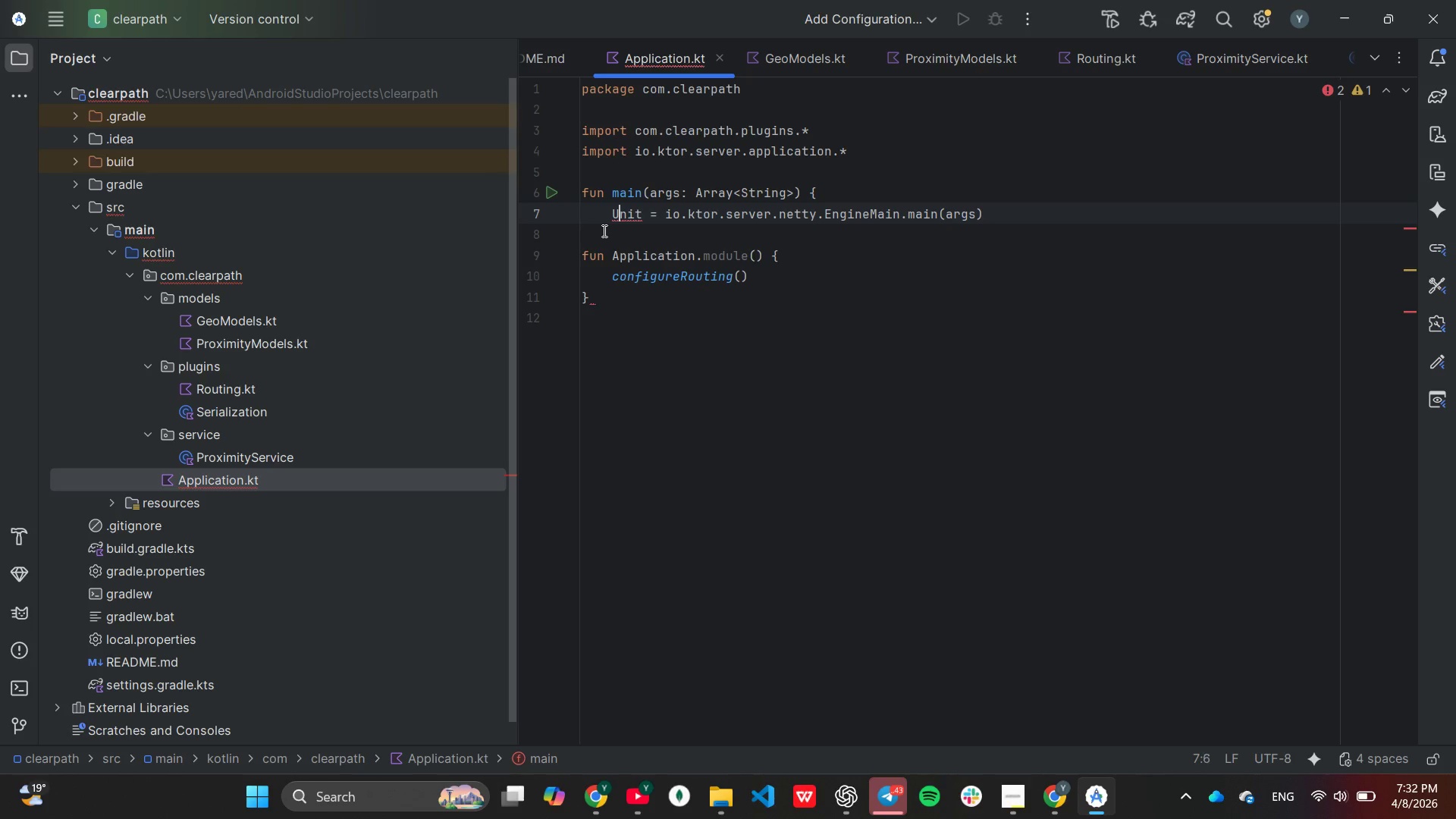 
key(ArrowLeft)
 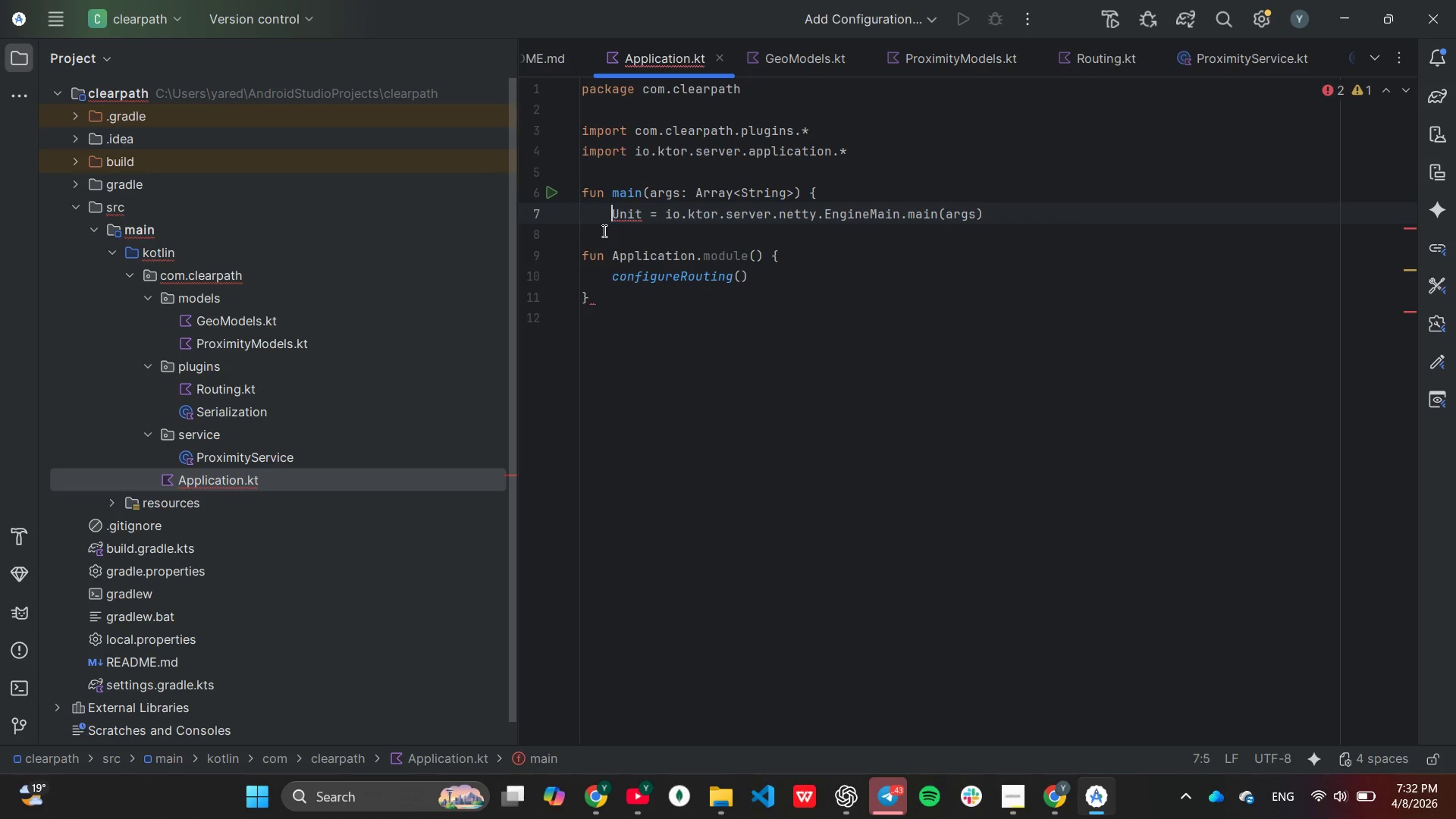 
key(ArrowLeft)
 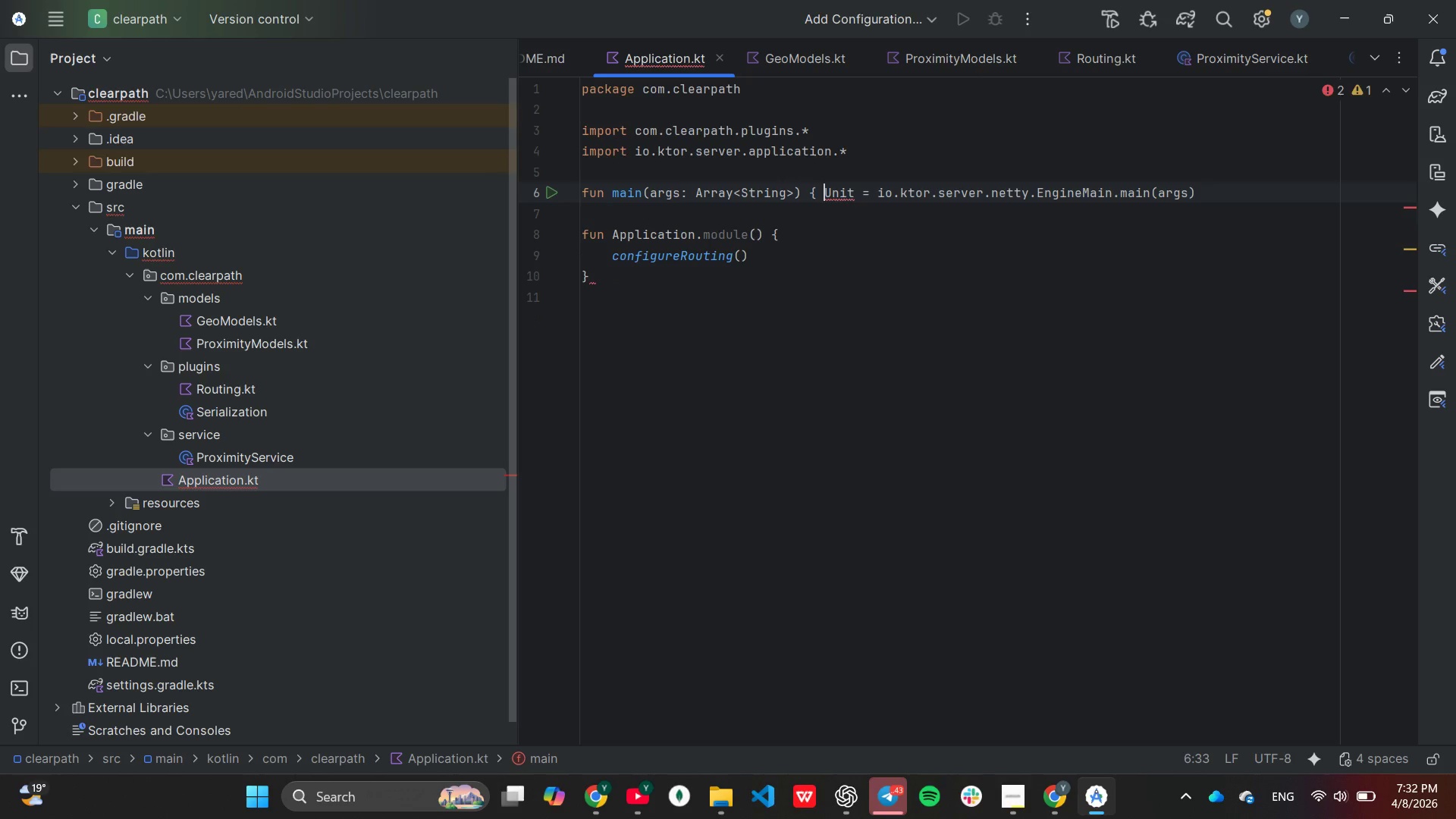 
key(Backspace)
 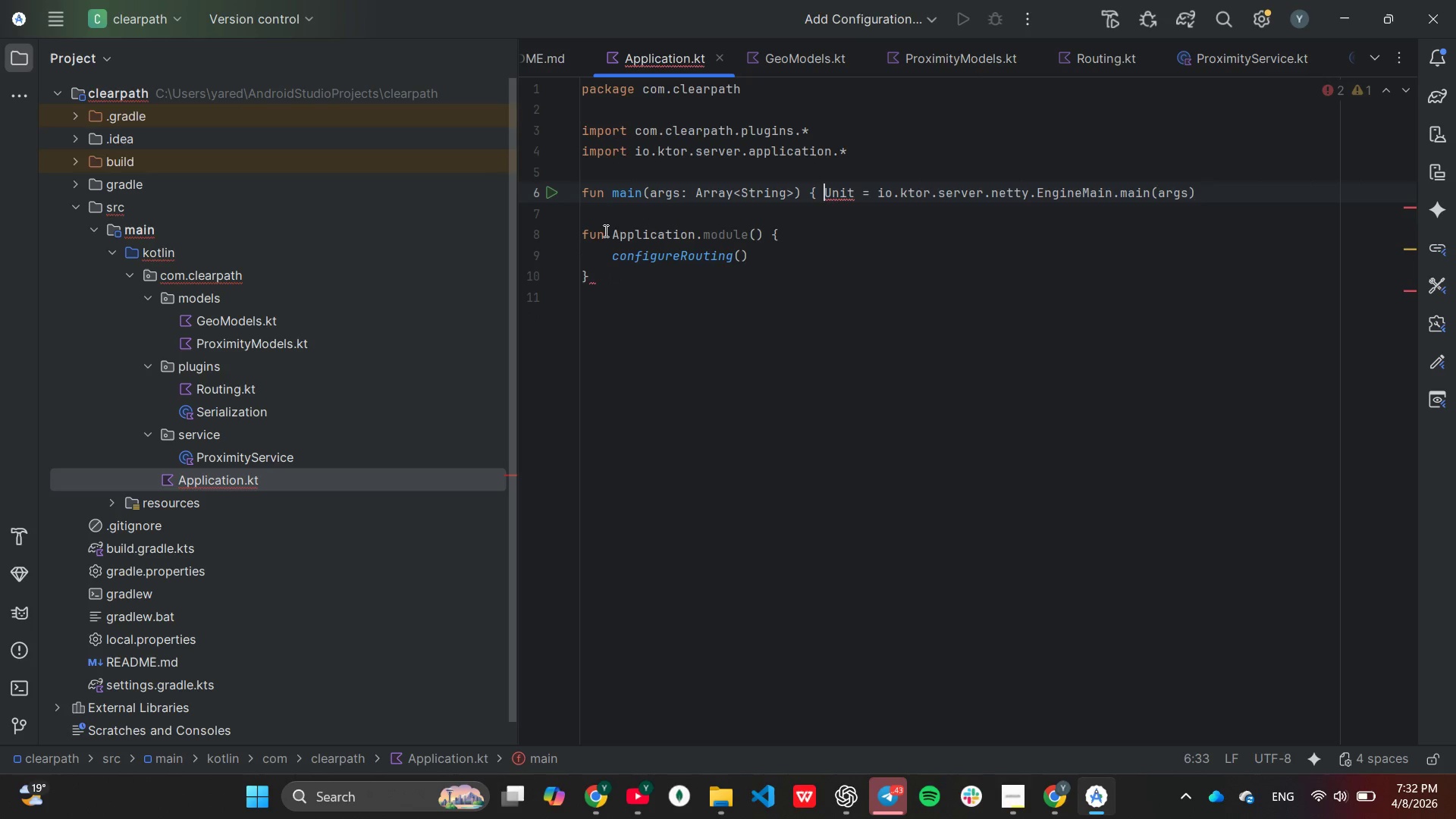 
key(Backspace)
 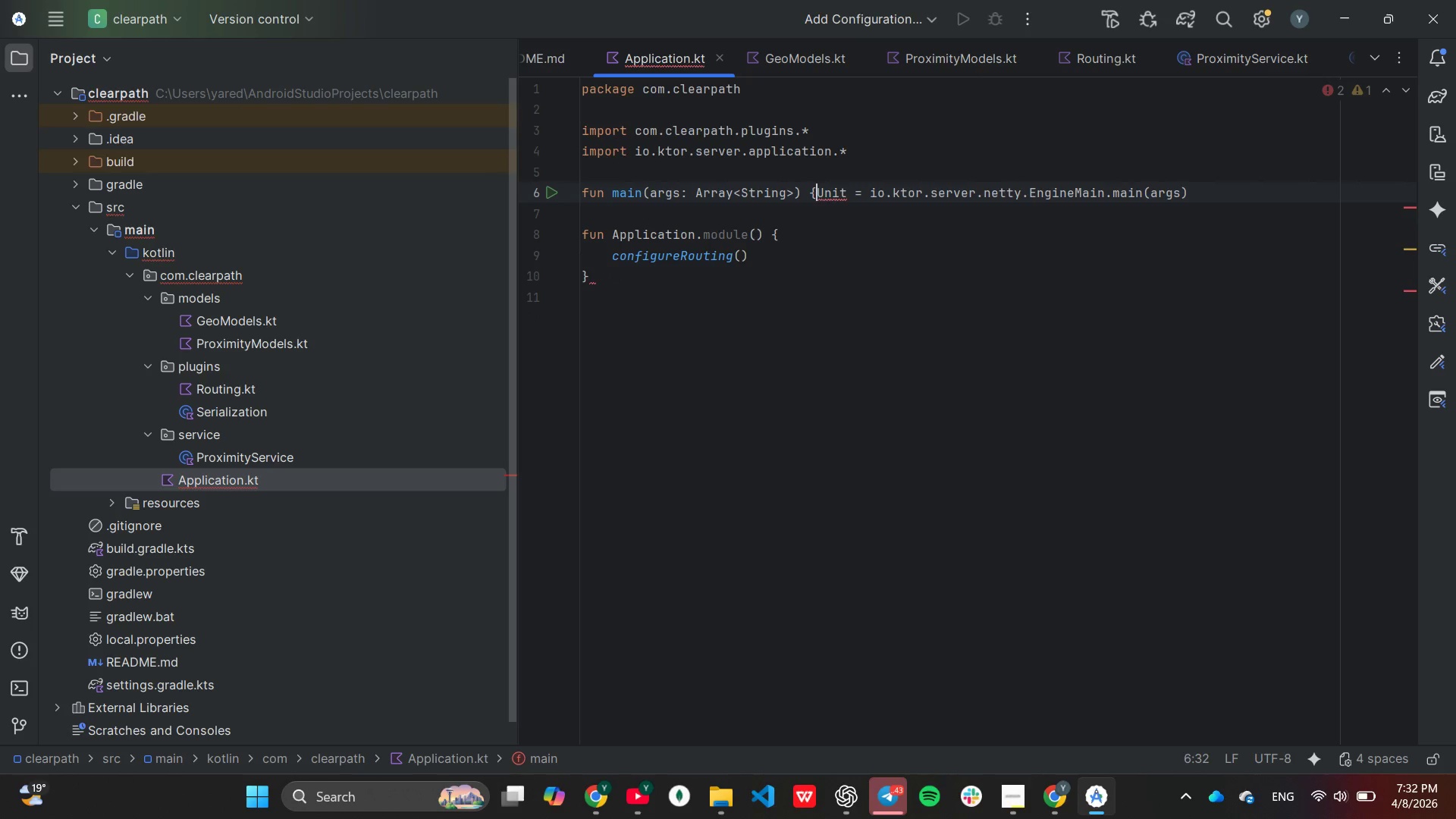 
key(Backspace)
 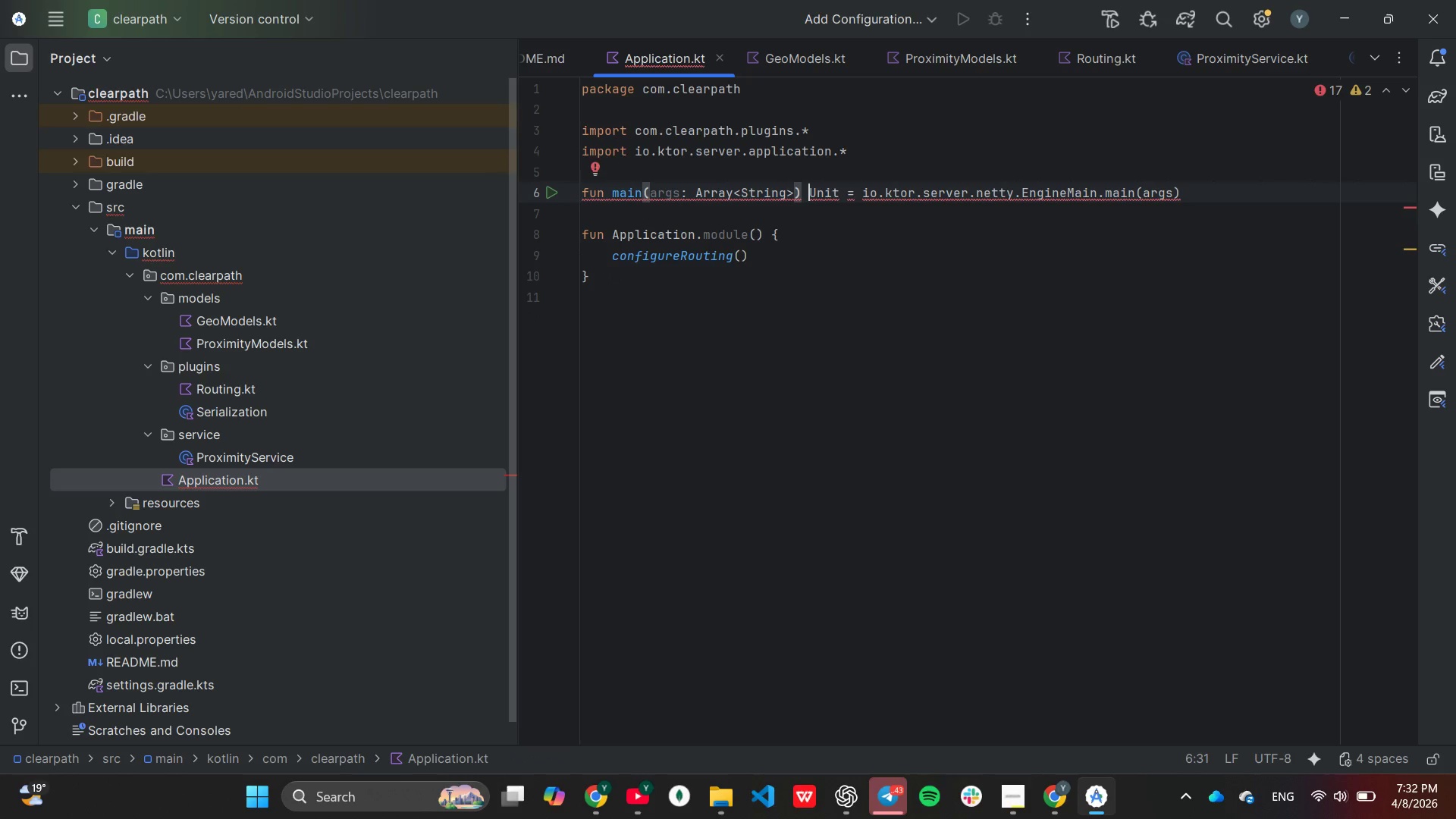 
key(Backspace)
 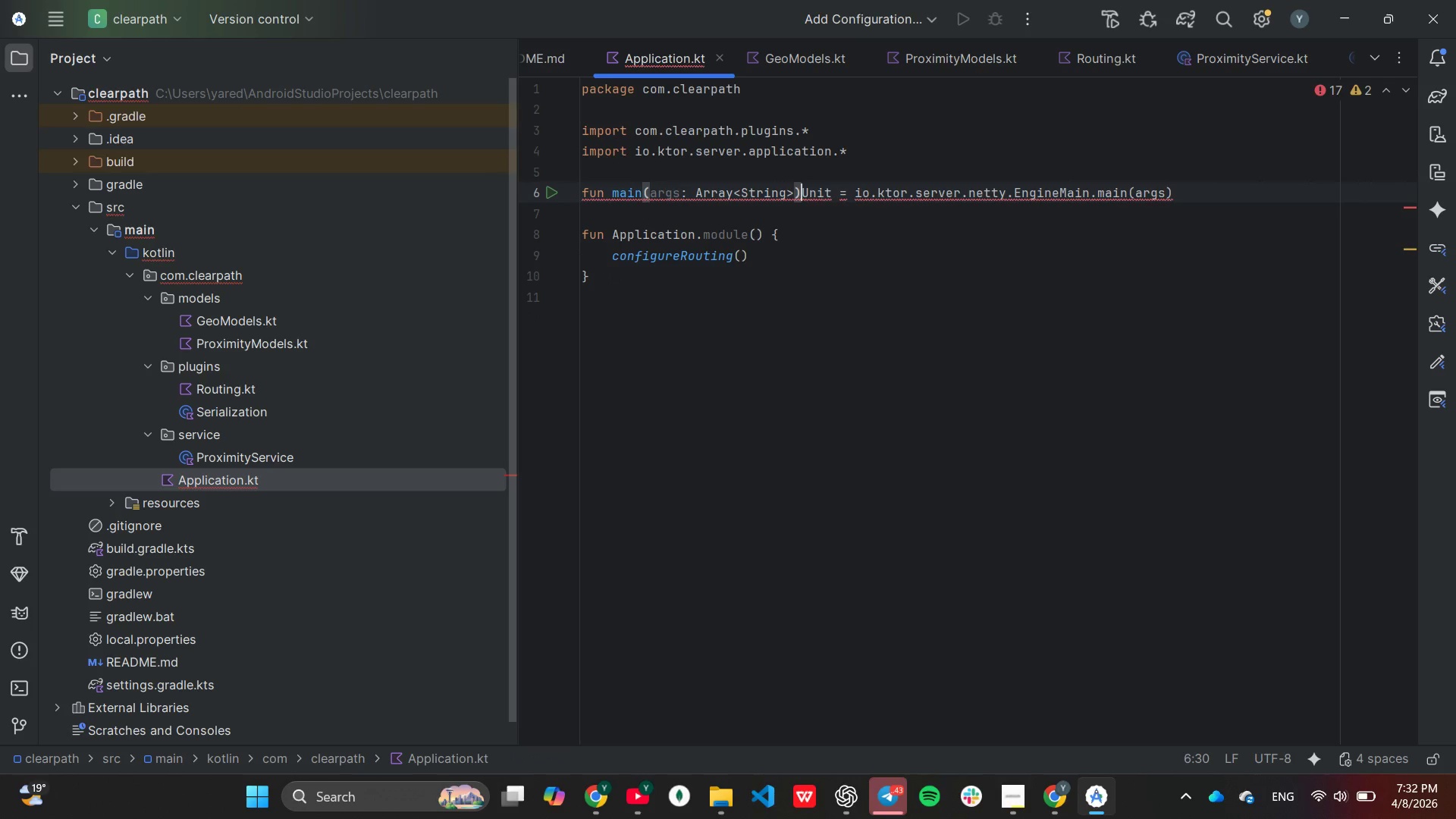 
key(Shift+ShiftLeft)
 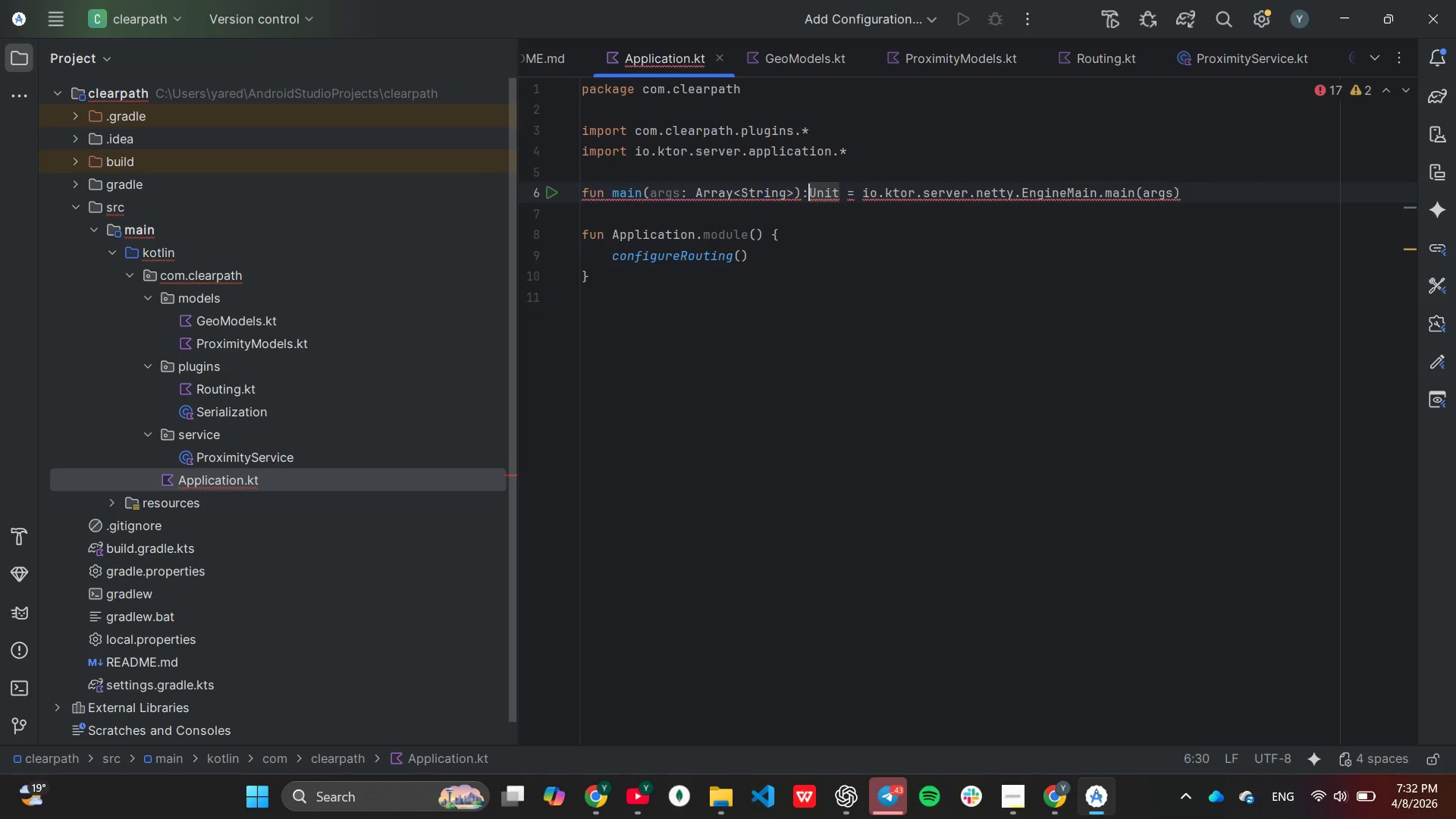 
key(Shift+Semicolon)
 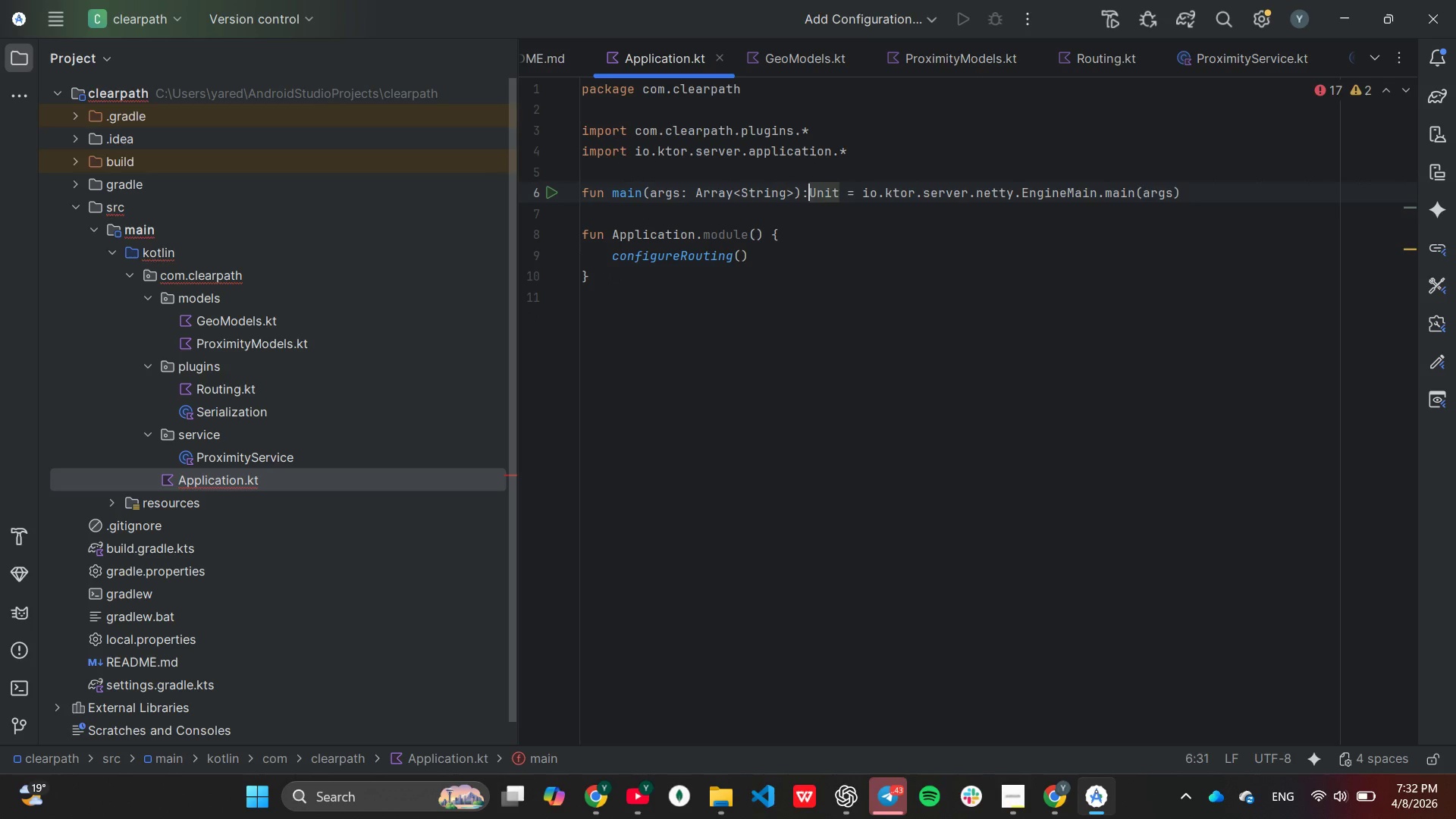 
key(Space)
 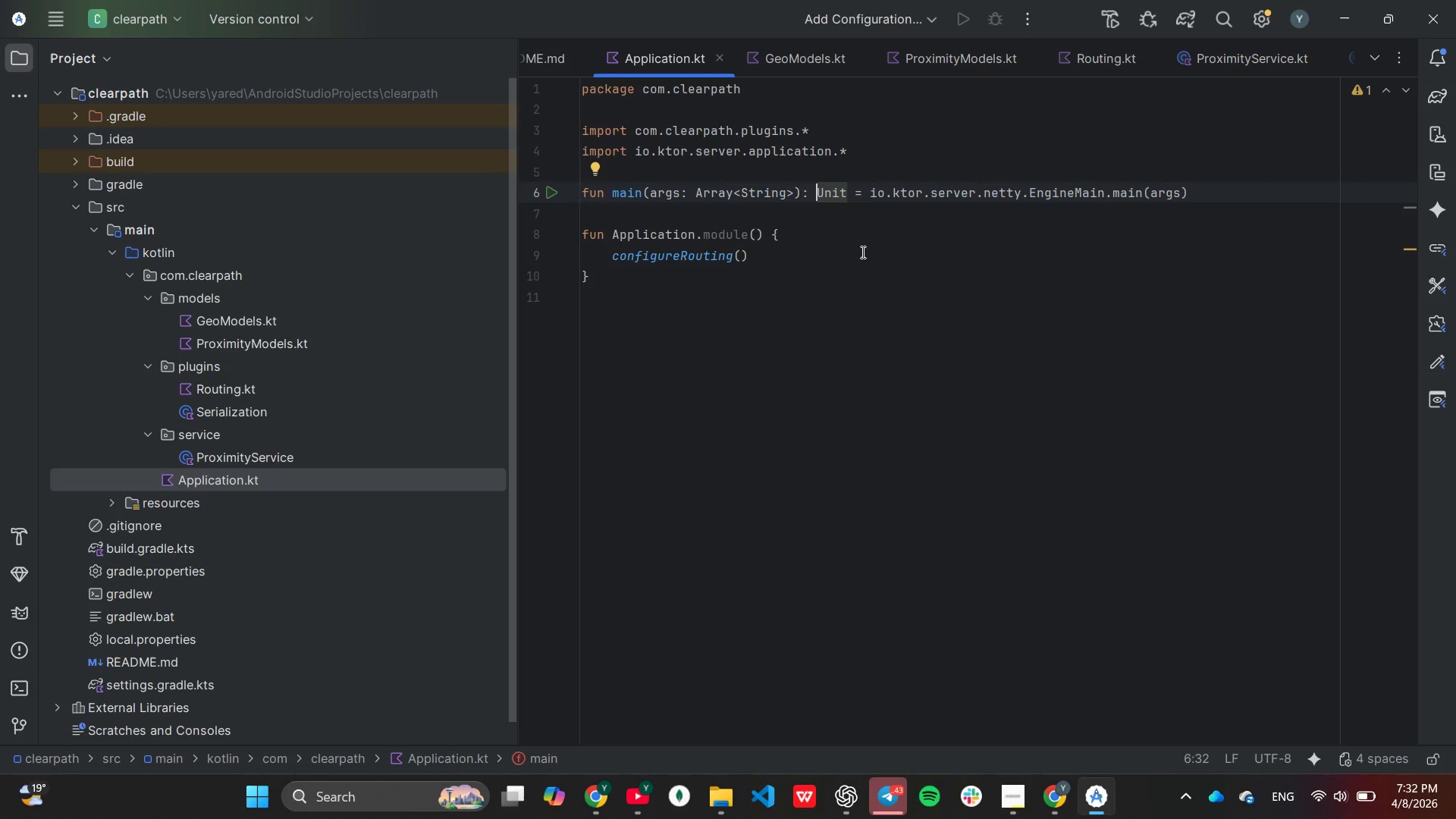 
left_click([861, 249])
 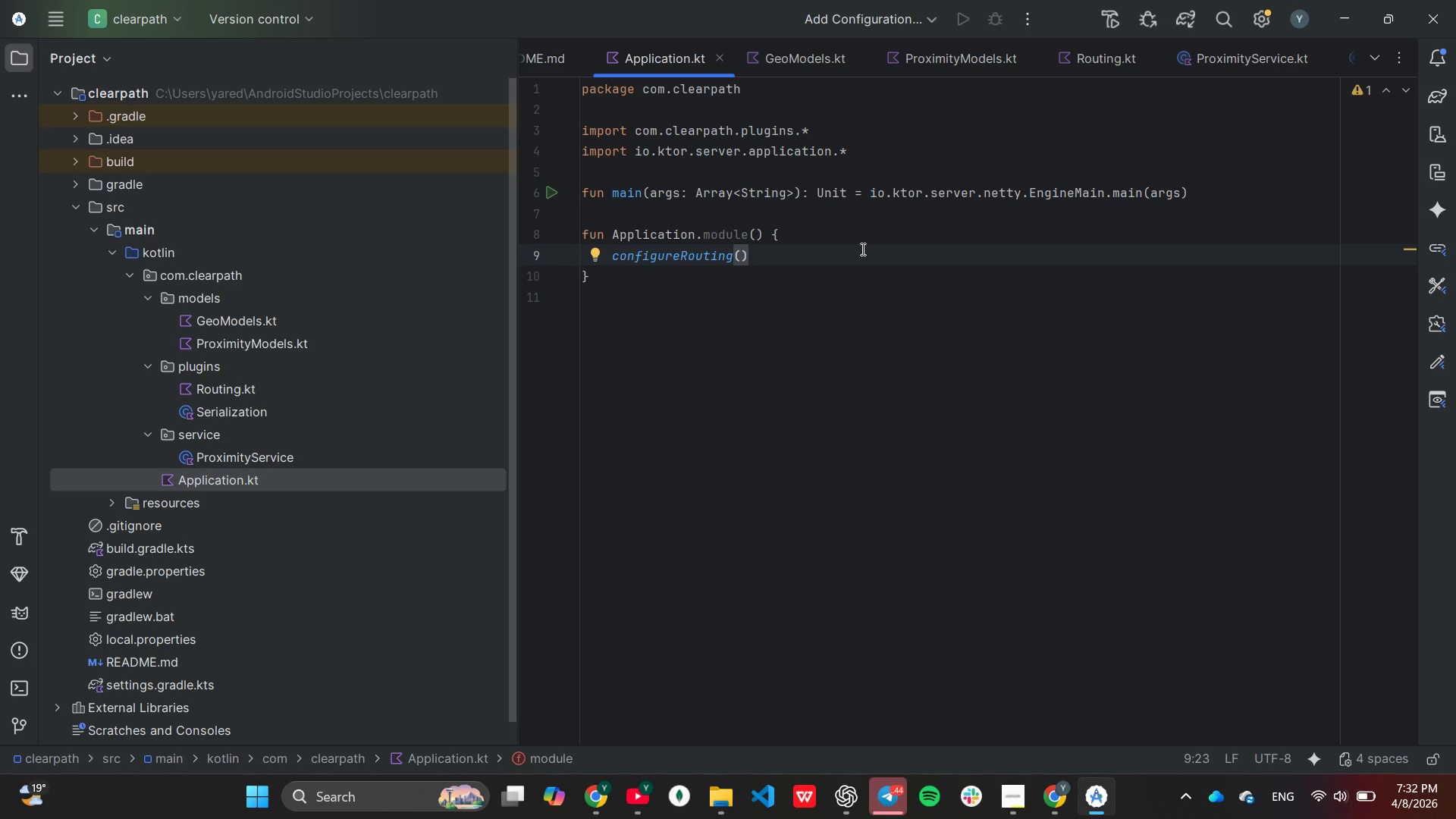 
left_click([853, 227])
 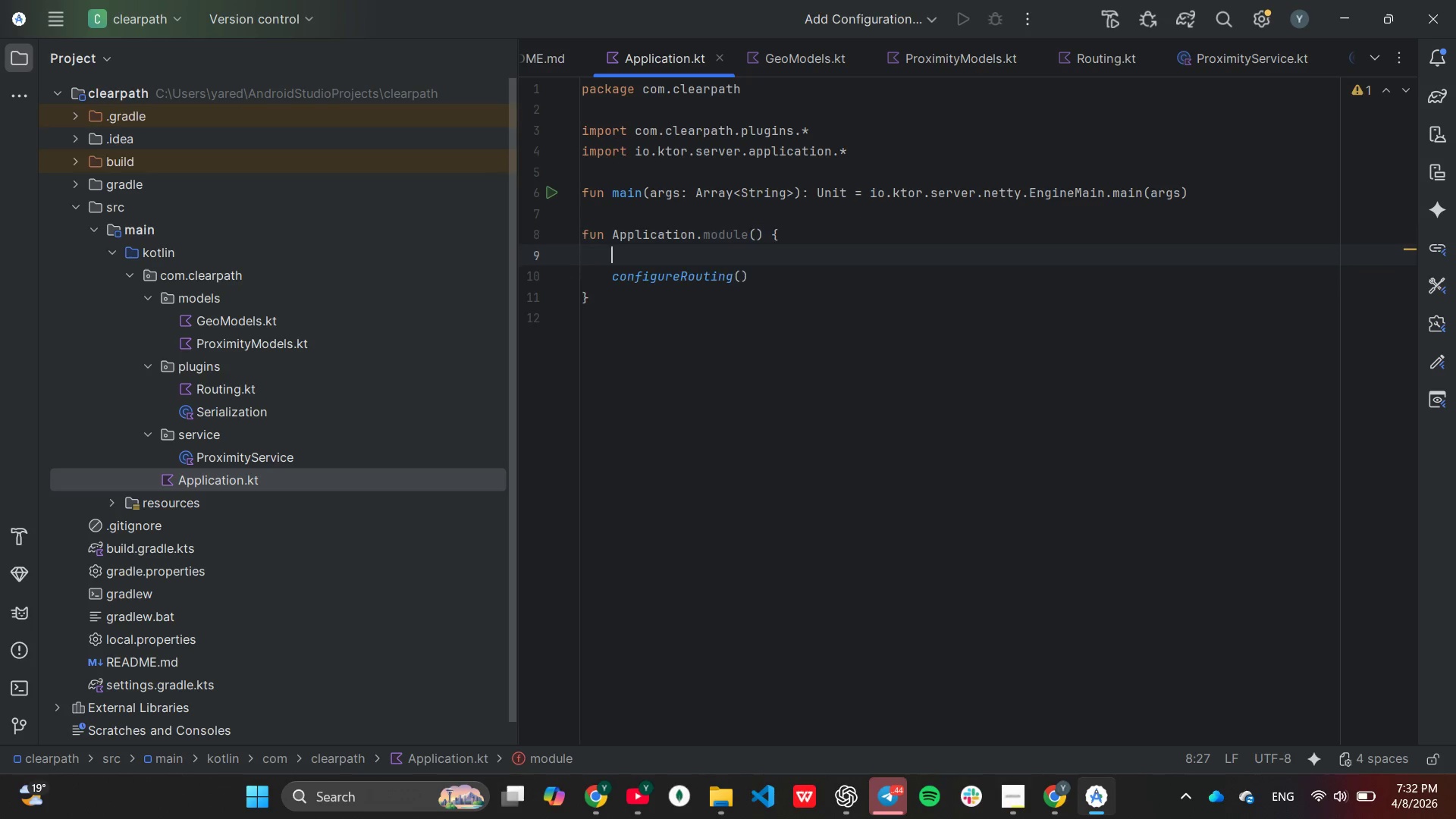 
key(Enter)
 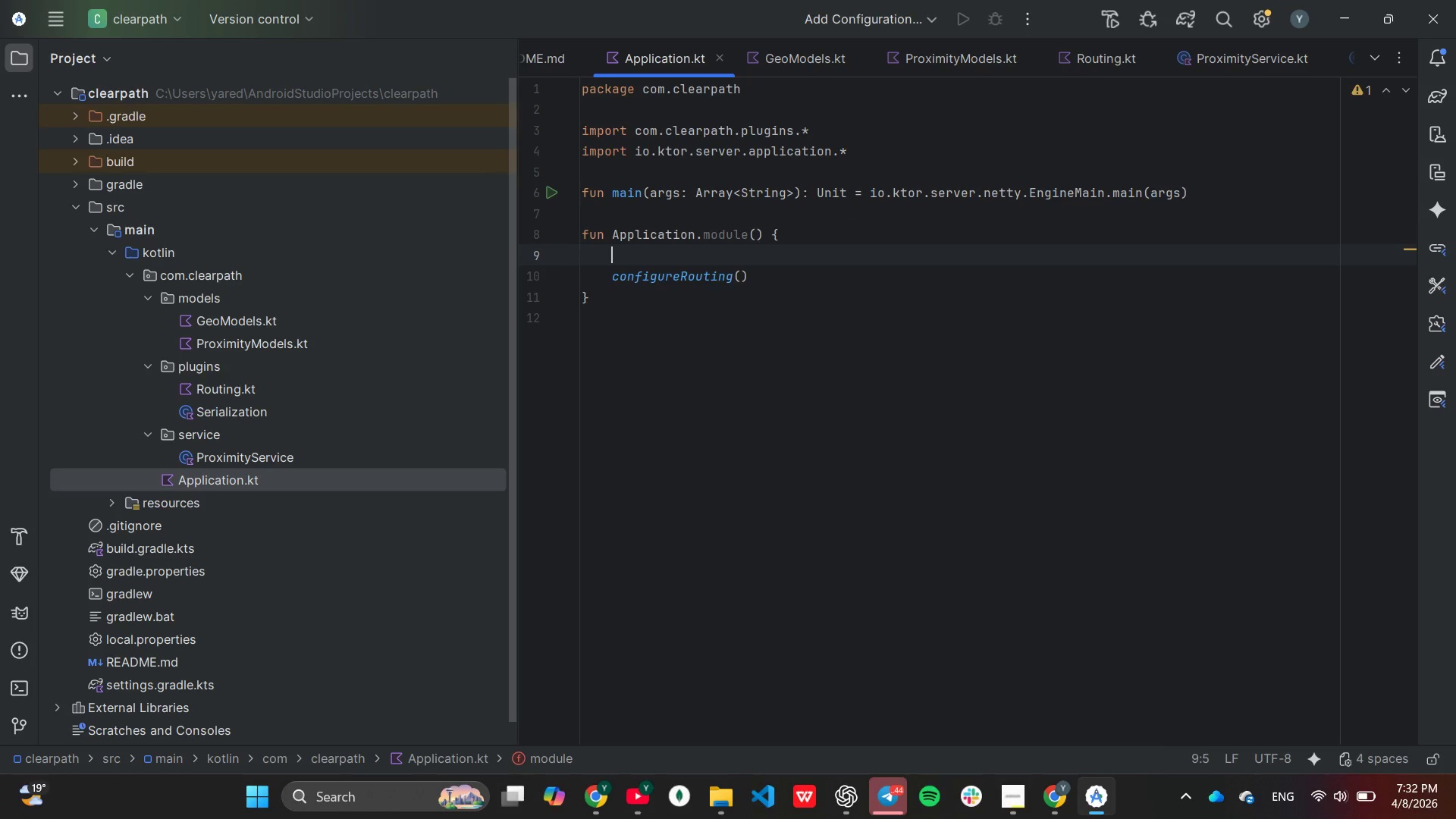 
type(con)
 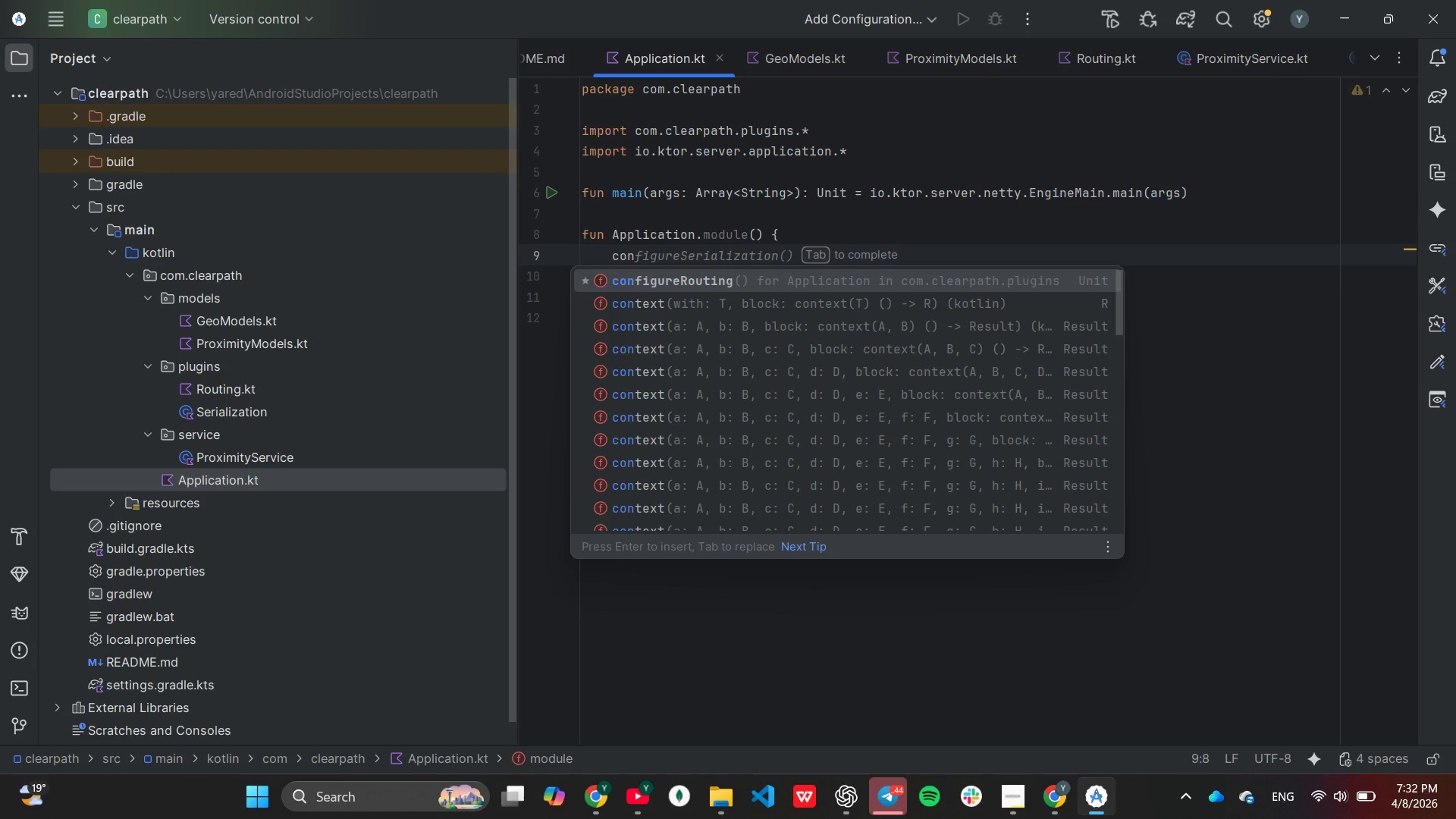 
key(Tab)
 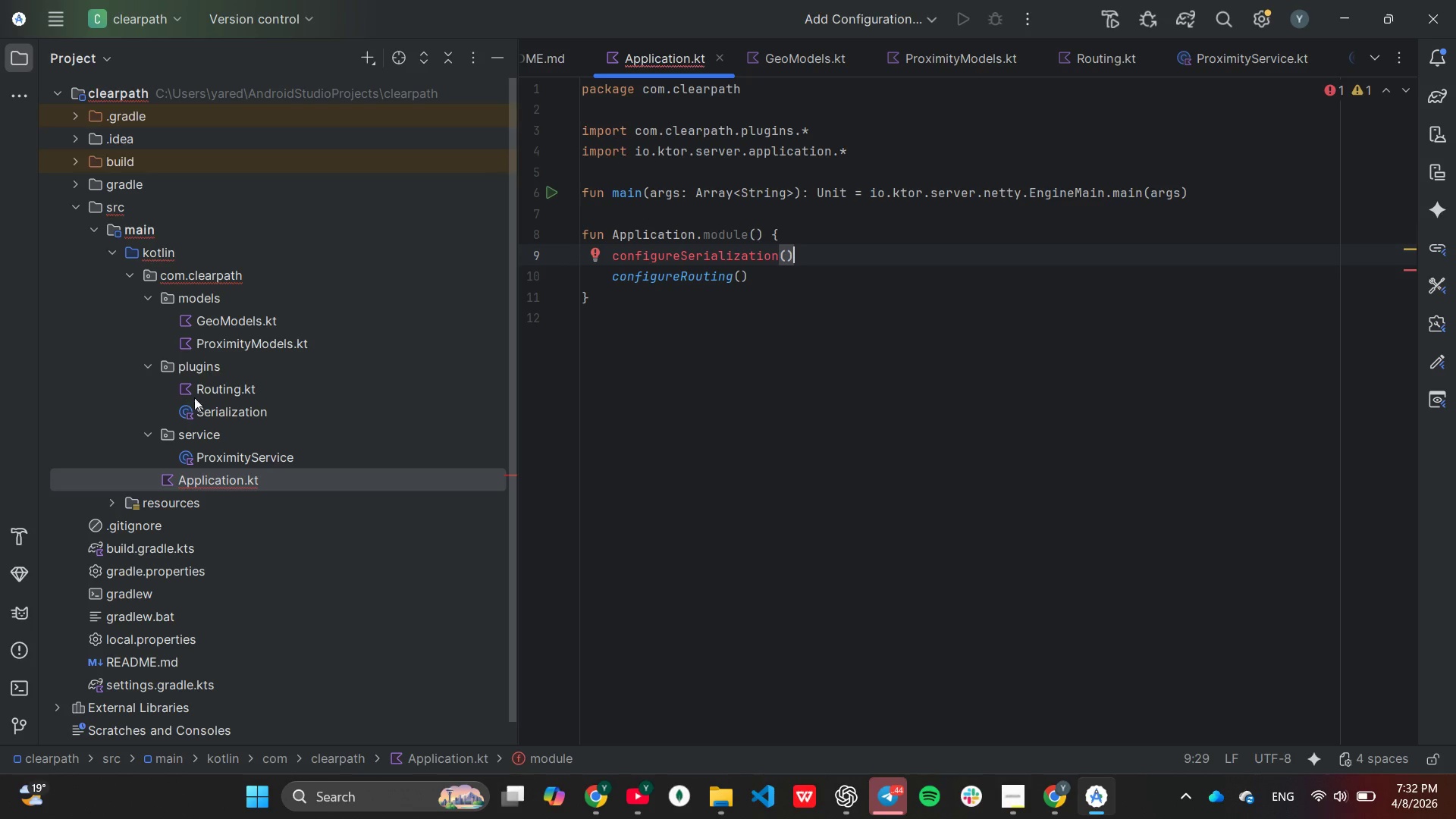 
wait(6.06)
 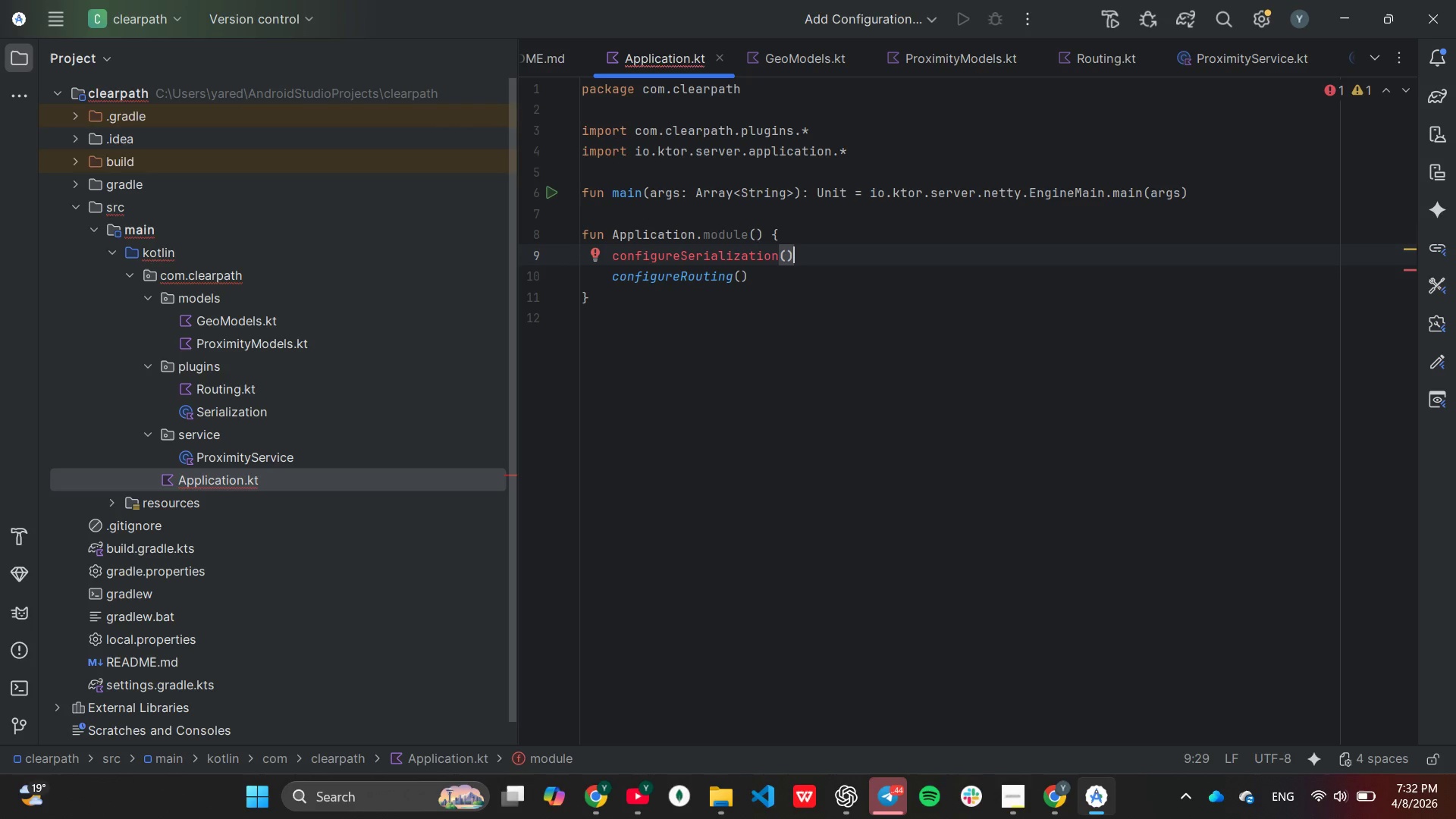 
left_click([216, 385])
 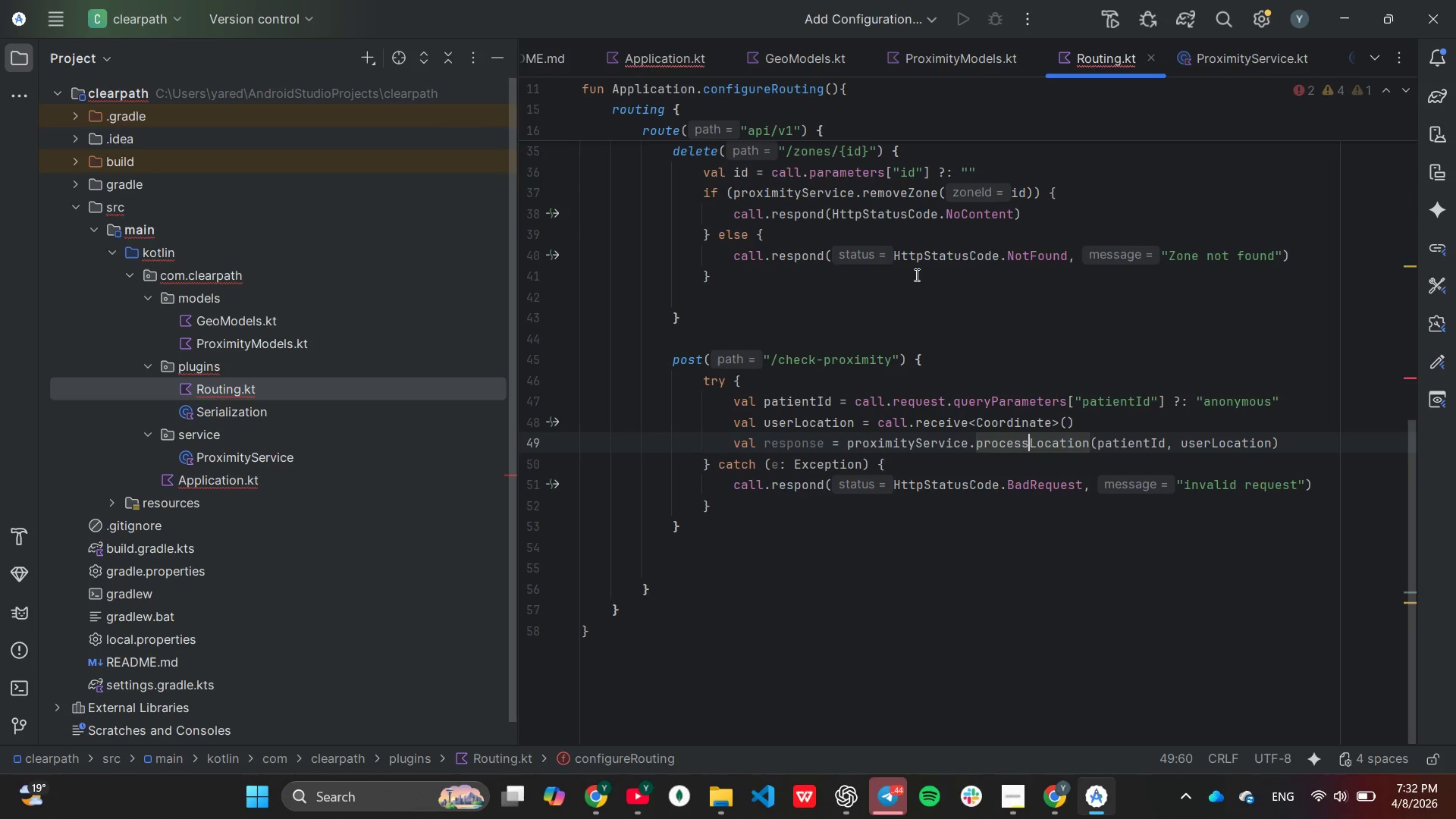 
scroll: coordinate [854, 311], scroll_direction: up, amount: 16.0
 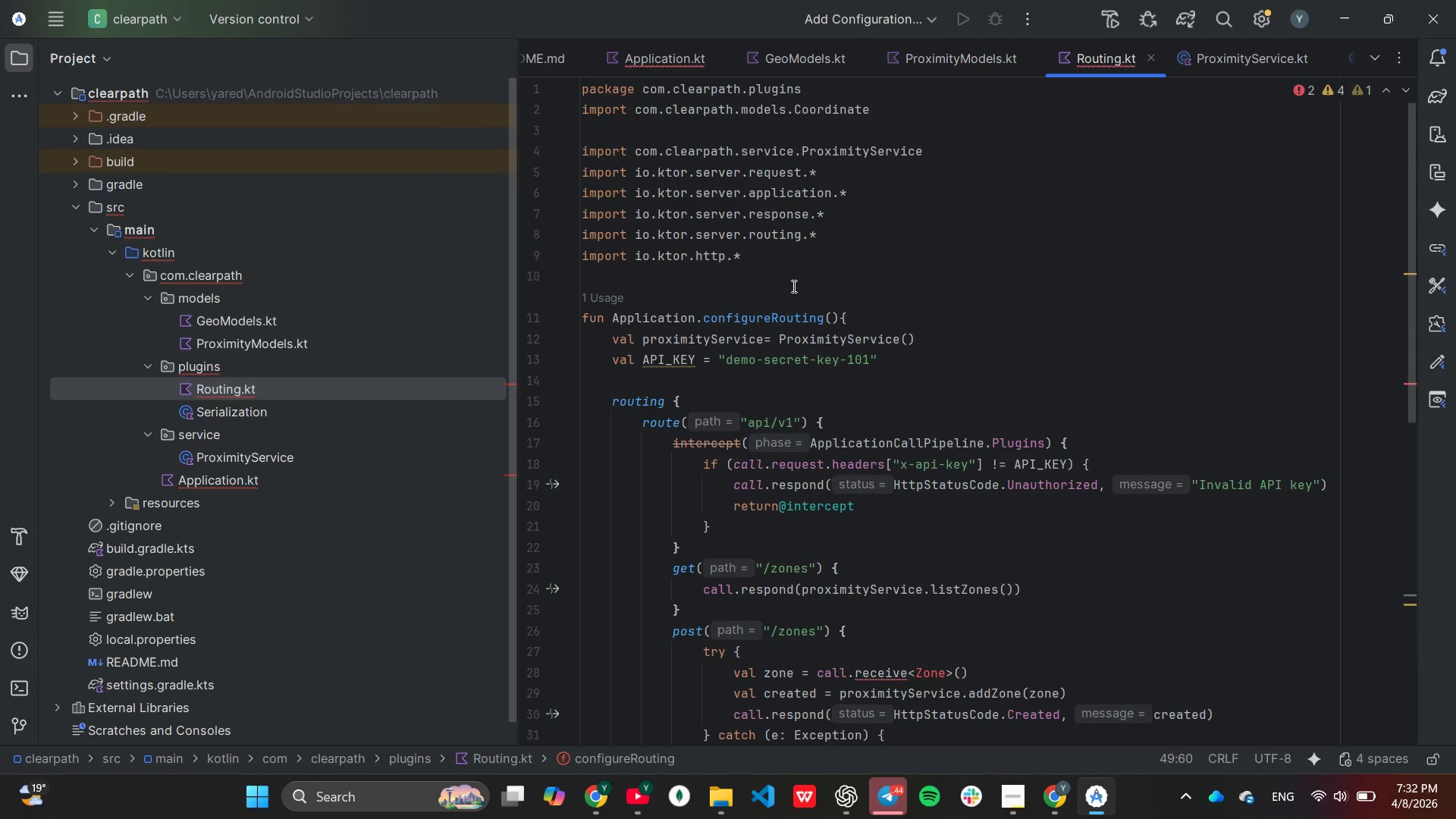 
wait(5.26)
 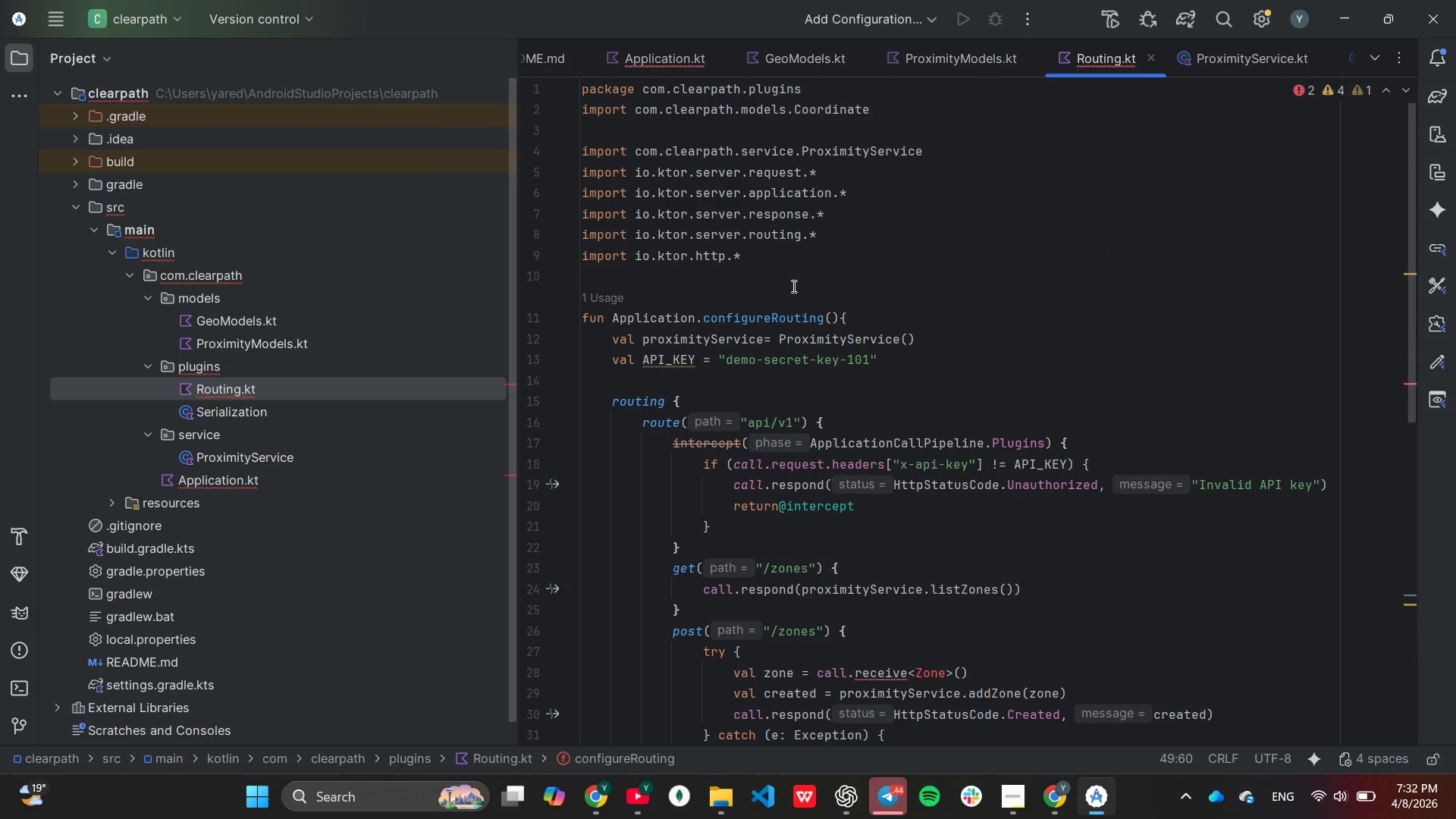 
scroll: coordinate [792, 286], scroll_direction: up, amount: 3.0
 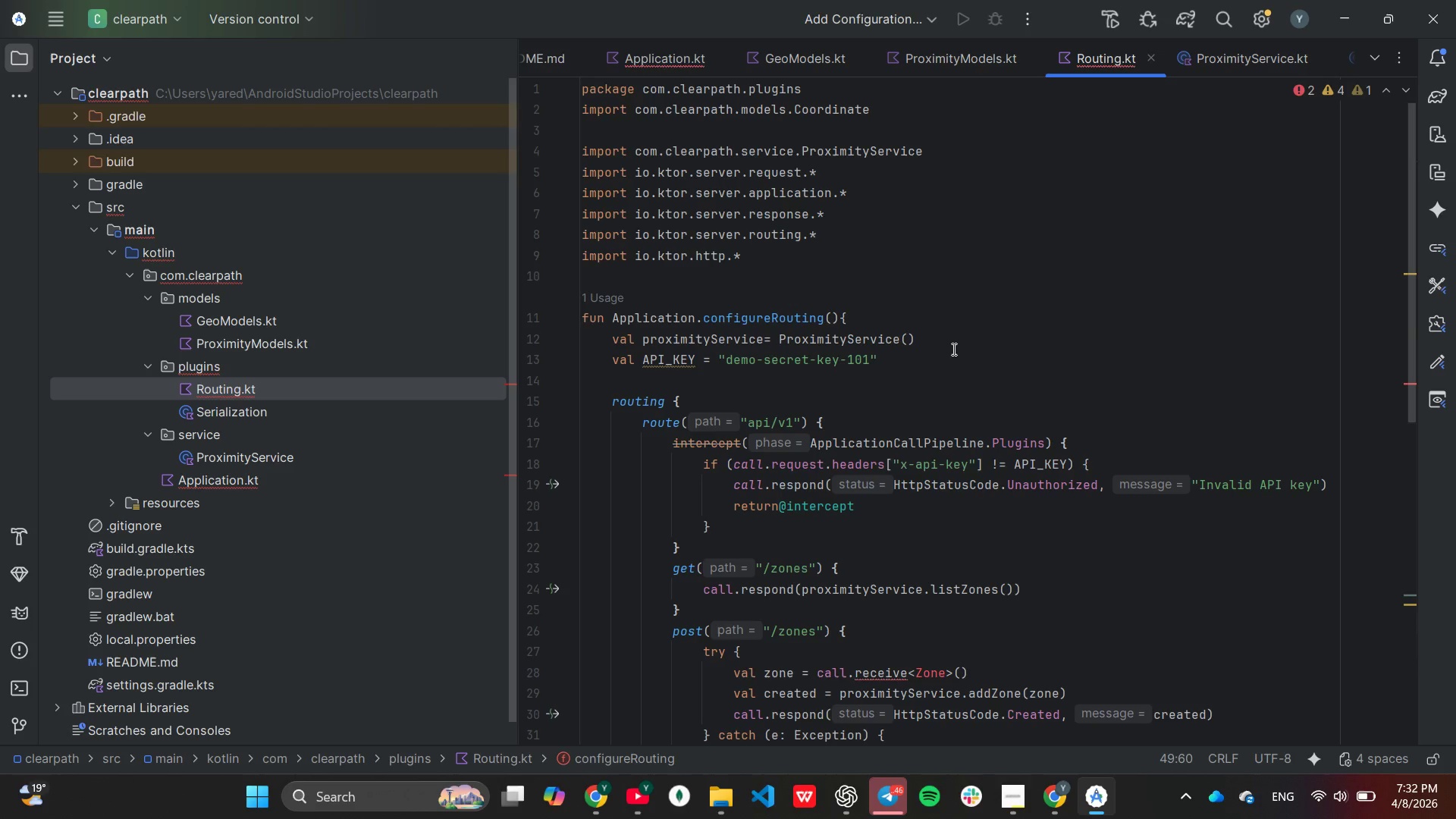 
wait(25.5)
 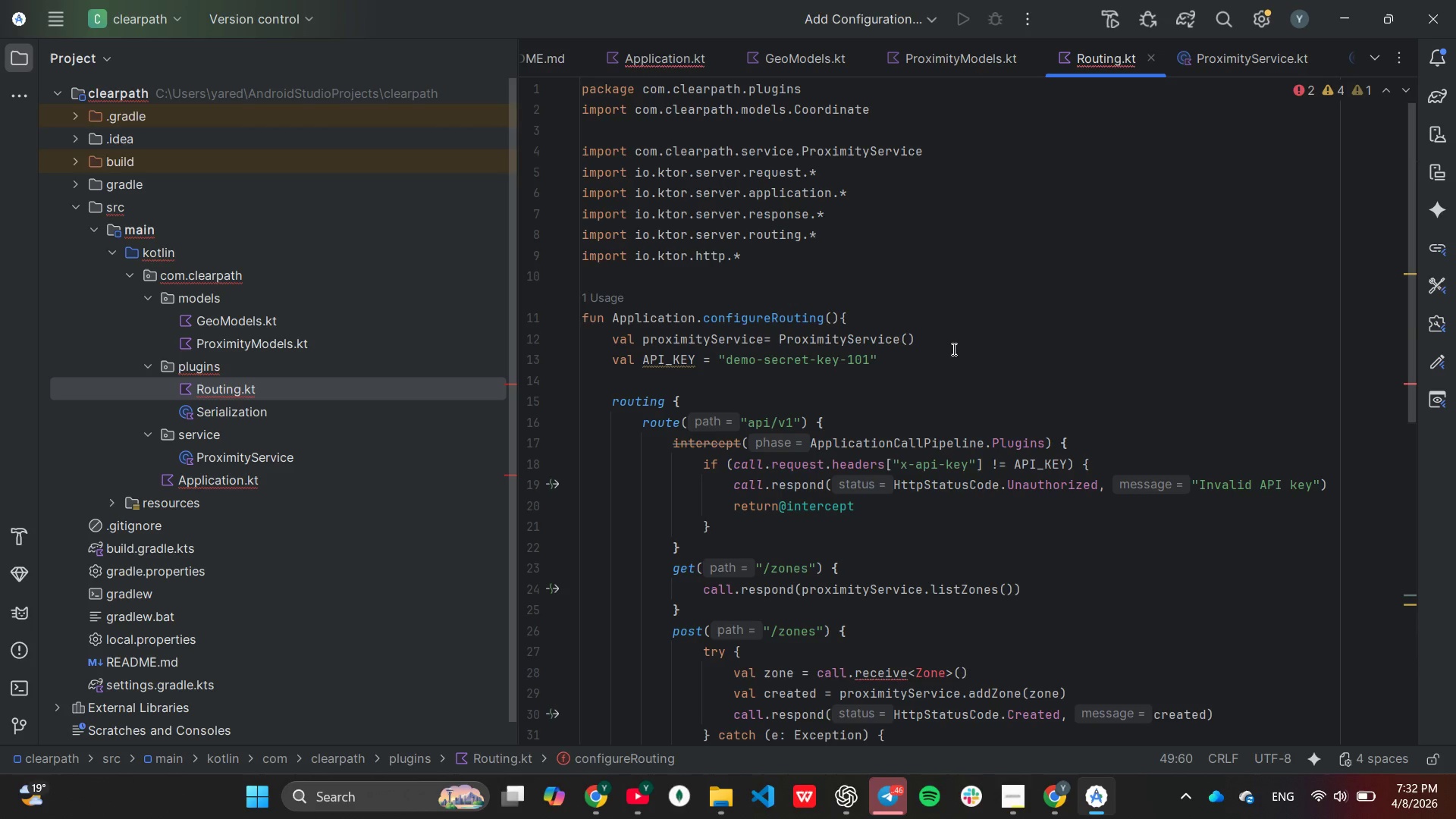 
scroll: coordinate [952, 349], scroll_direction: none, amount: 0.0
 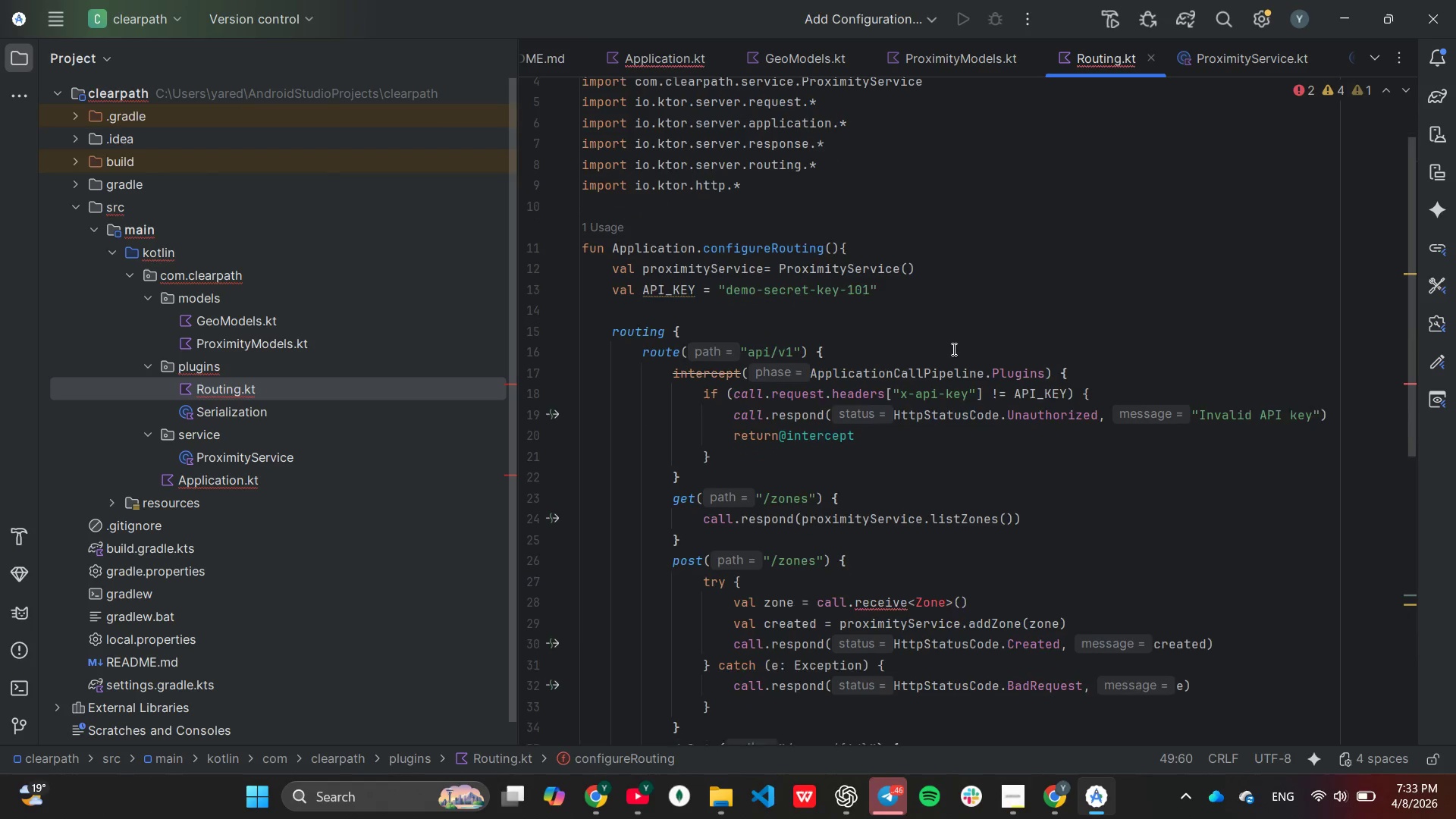 
scroll: coordinate [952, 349], scroll_direction: down, amount: 1.0
 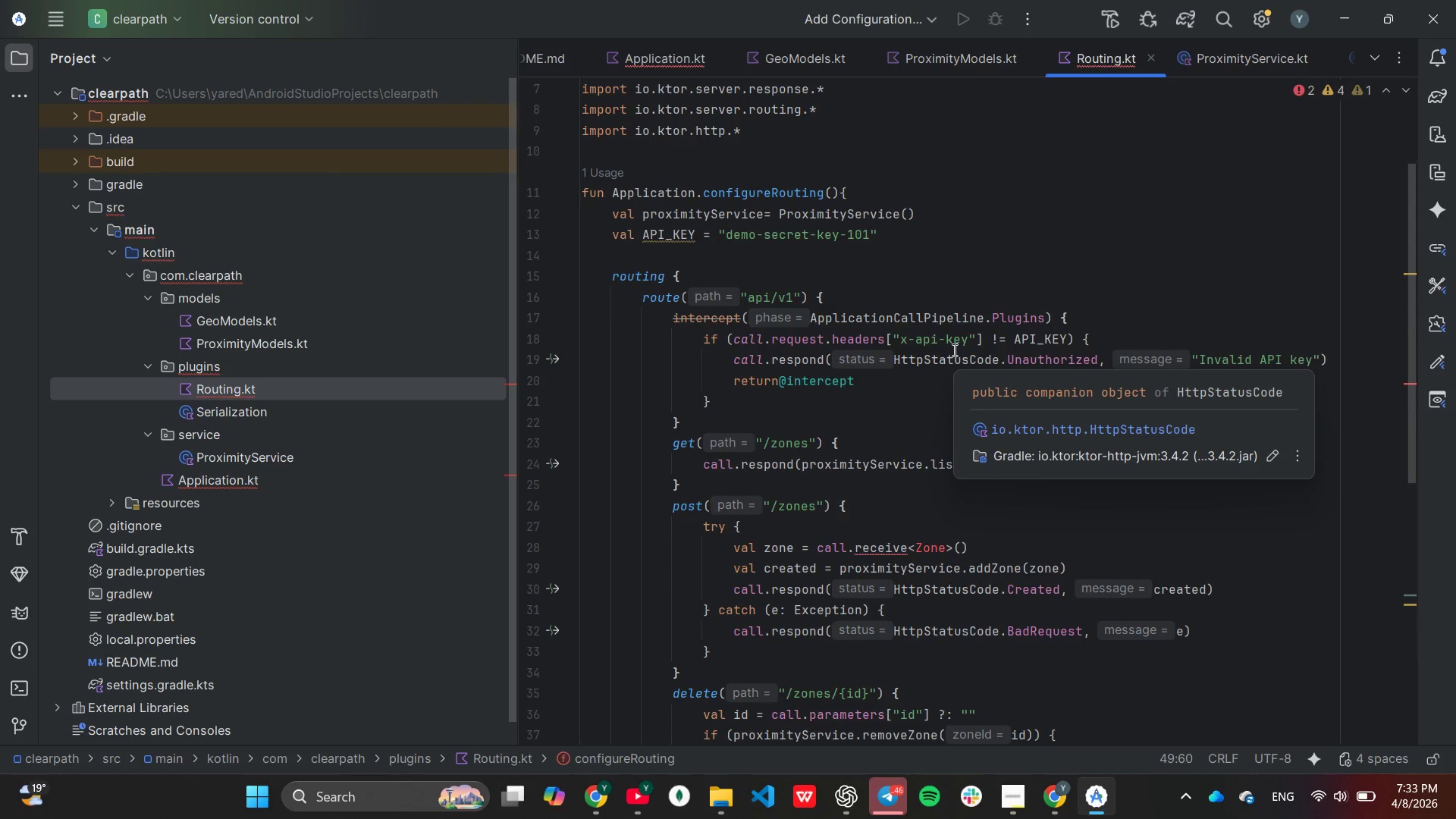 
mouse_move([946, 300])
 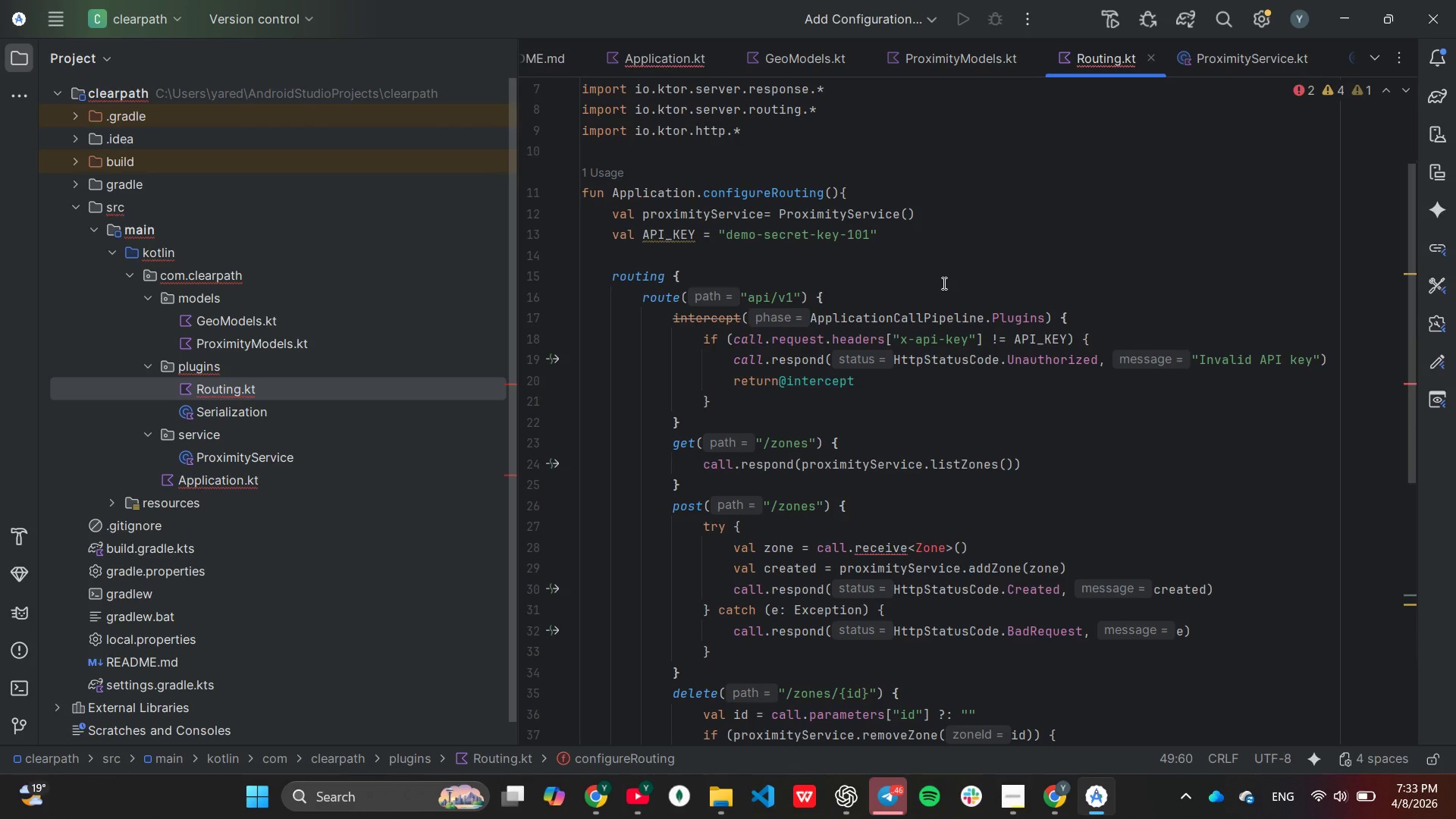 
wait(7.7)
 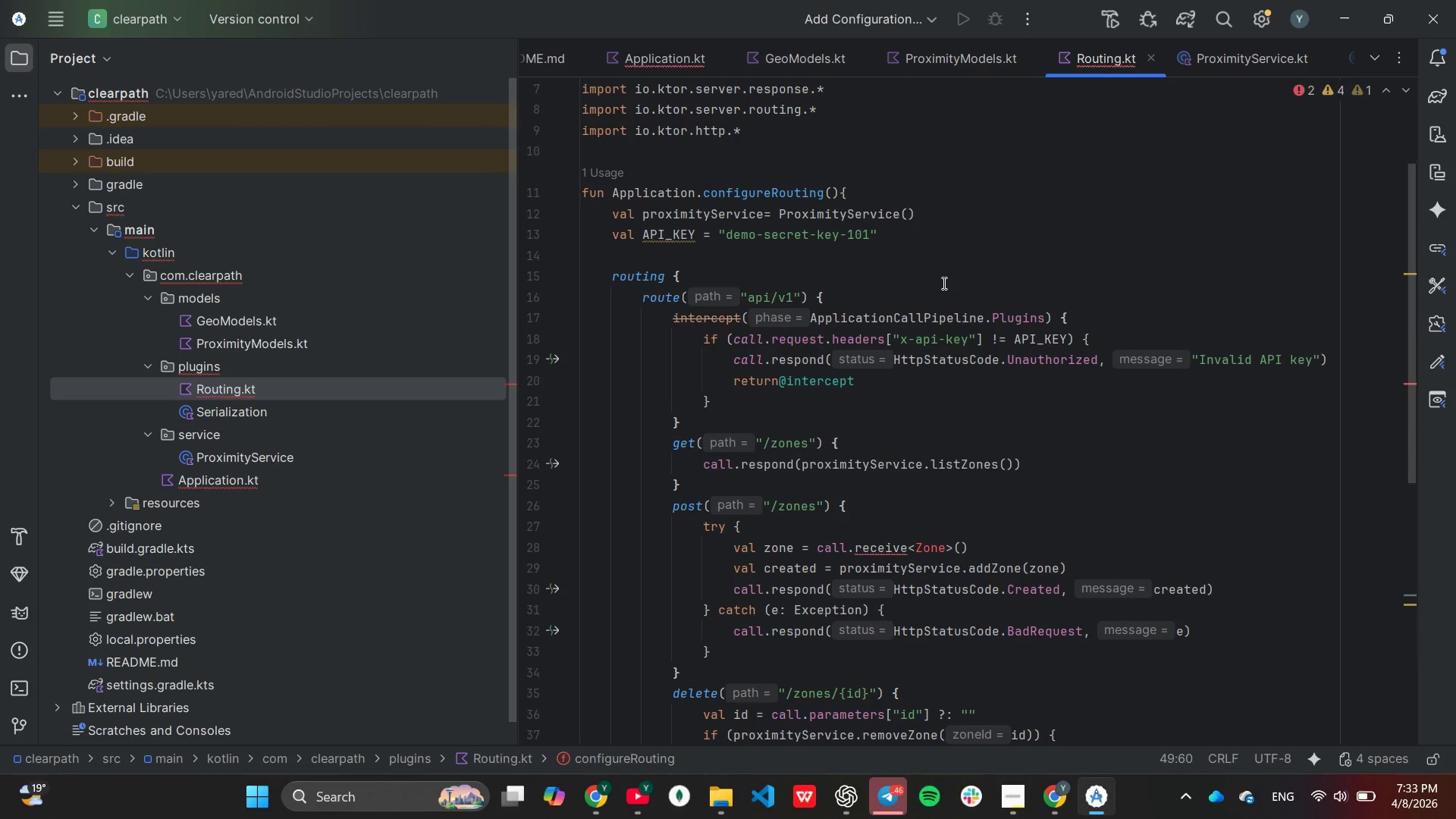 
scroll: coordinate [943, 283], scroll_direction: down, amount: 1.0
 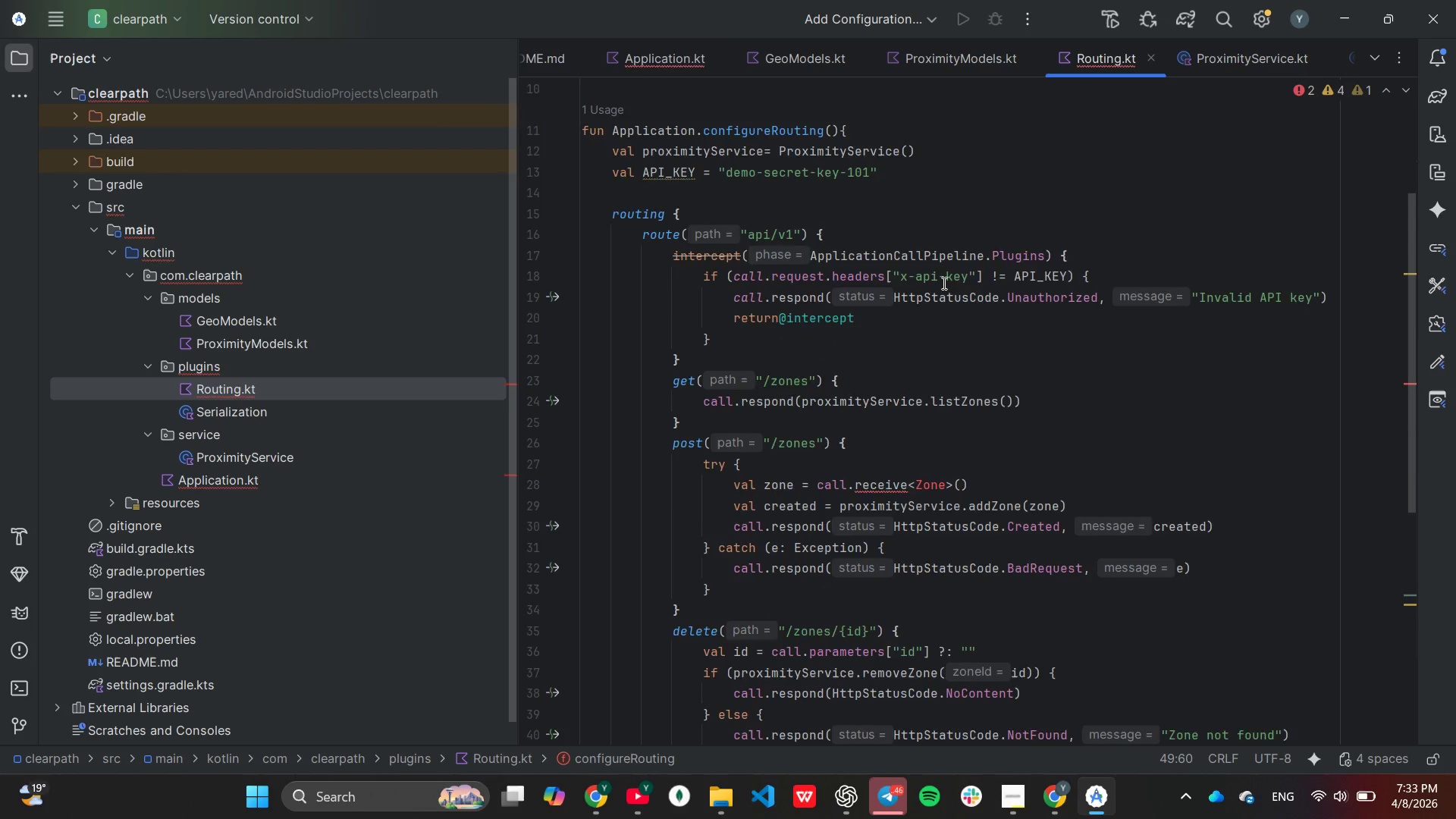 
scroll: coordinate [943, 283], scroll_direction: up, amount: 1.0
 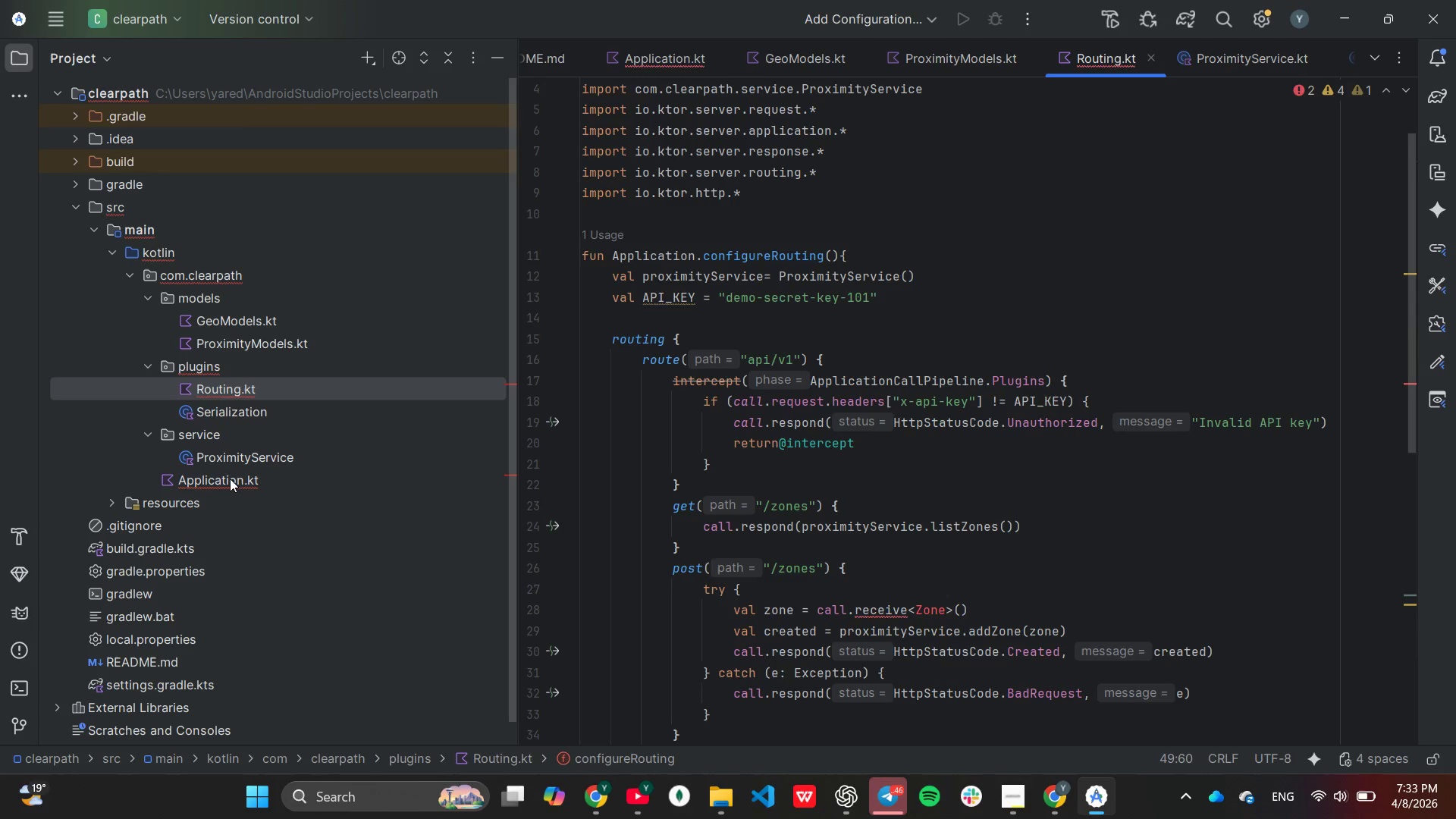 
double_click([231, 477])
 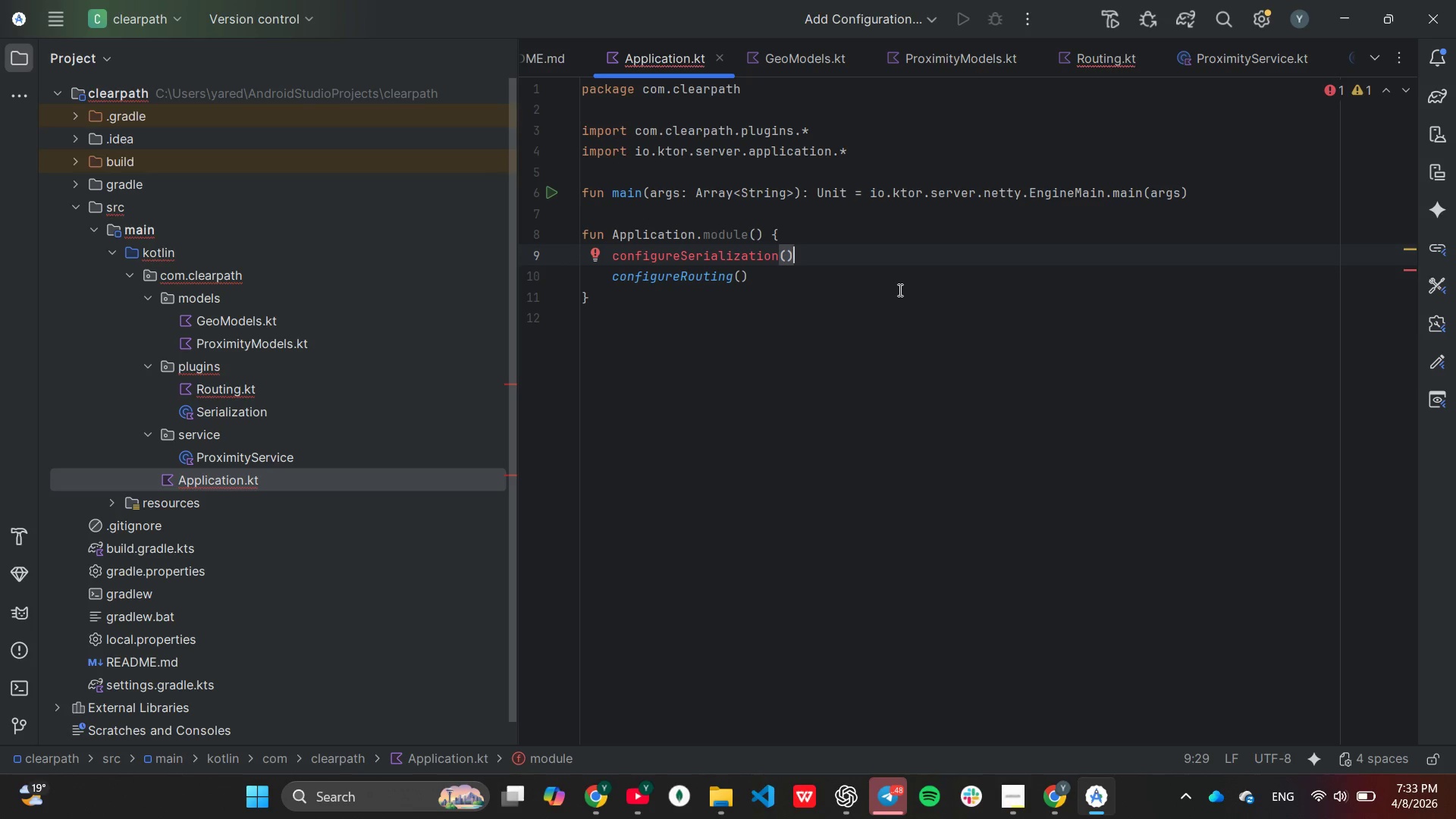 
wait(38.79)
 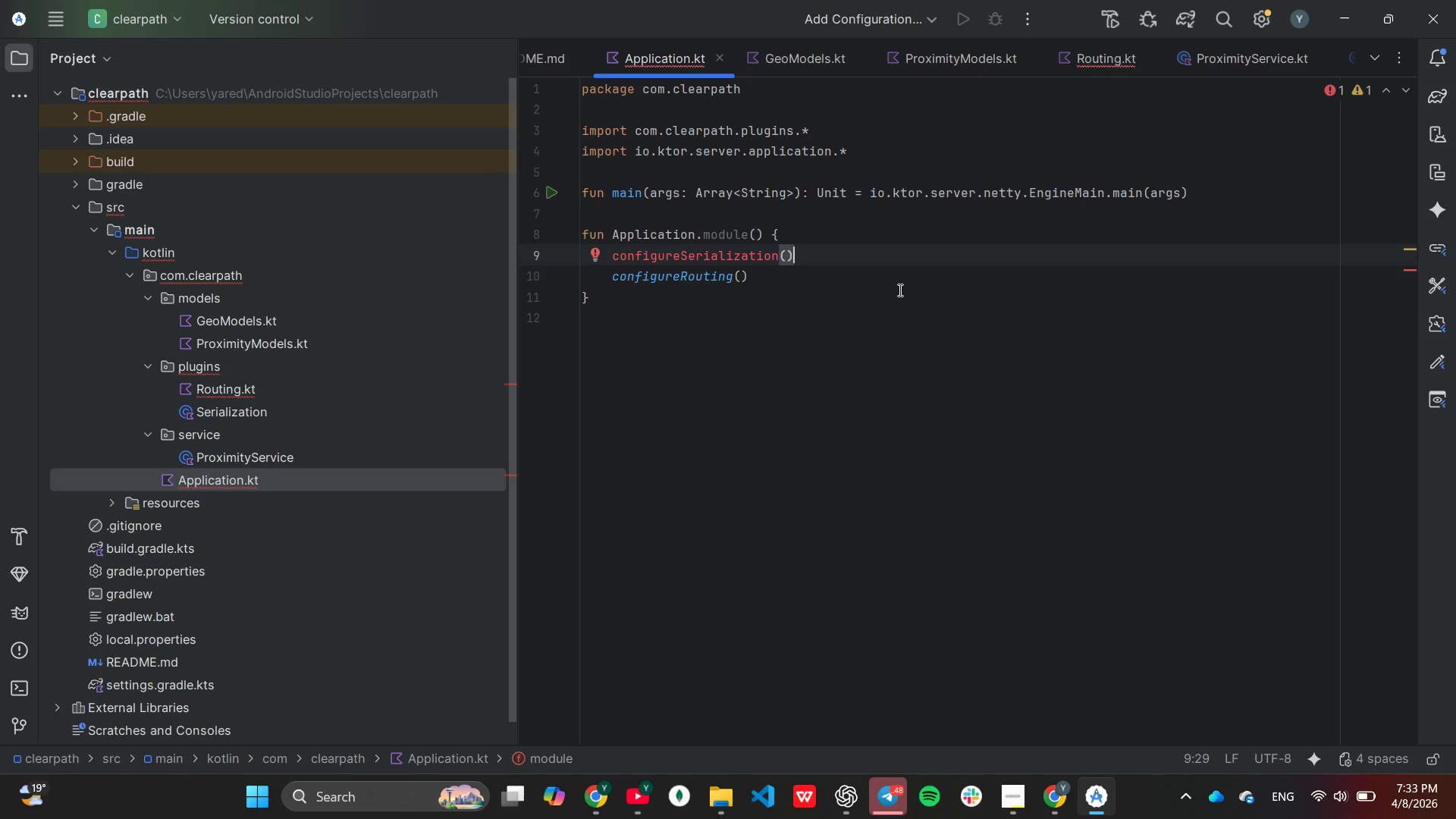 
mouse_move([742, 275])
 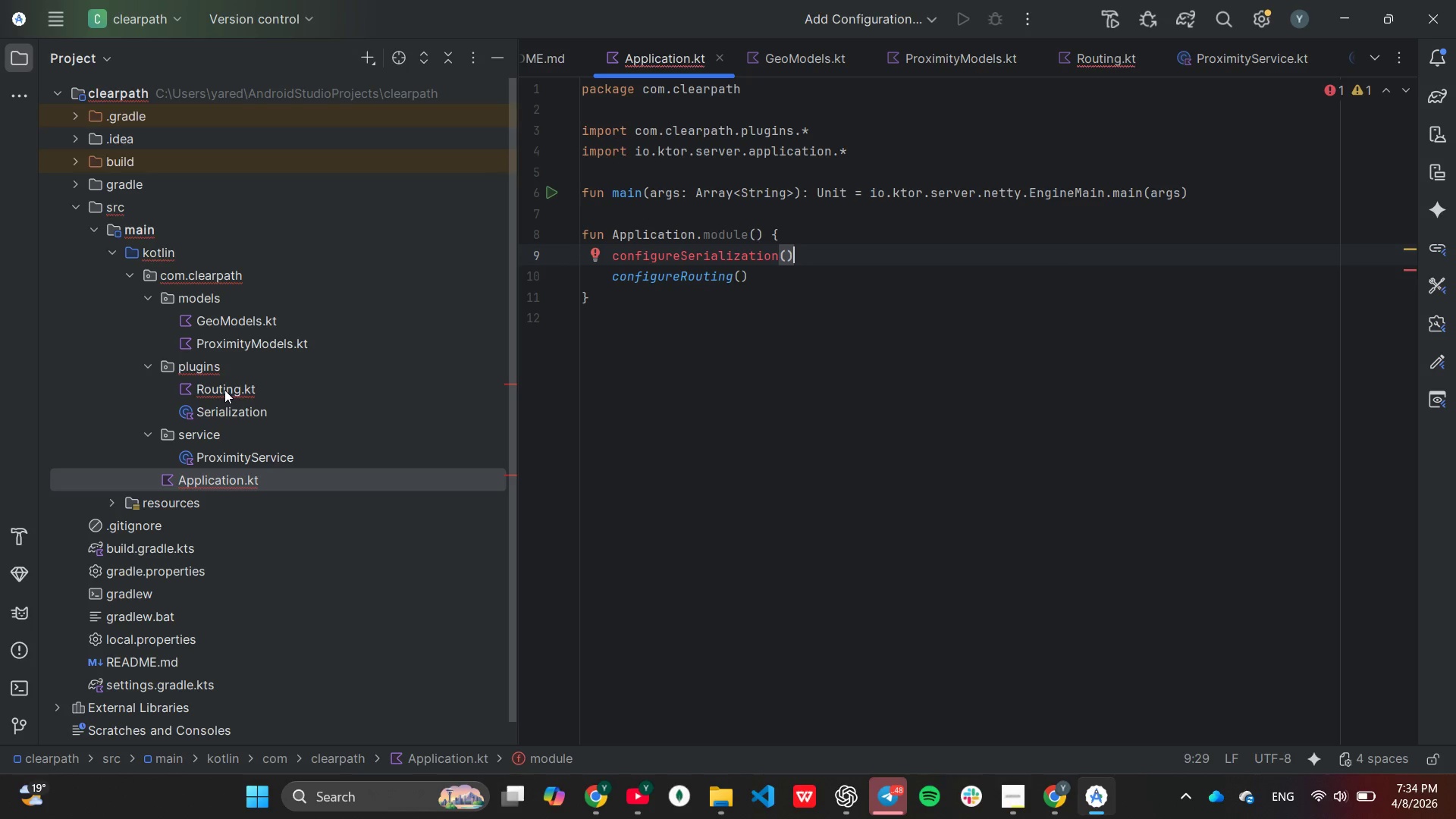 
double_click([224, 389])
 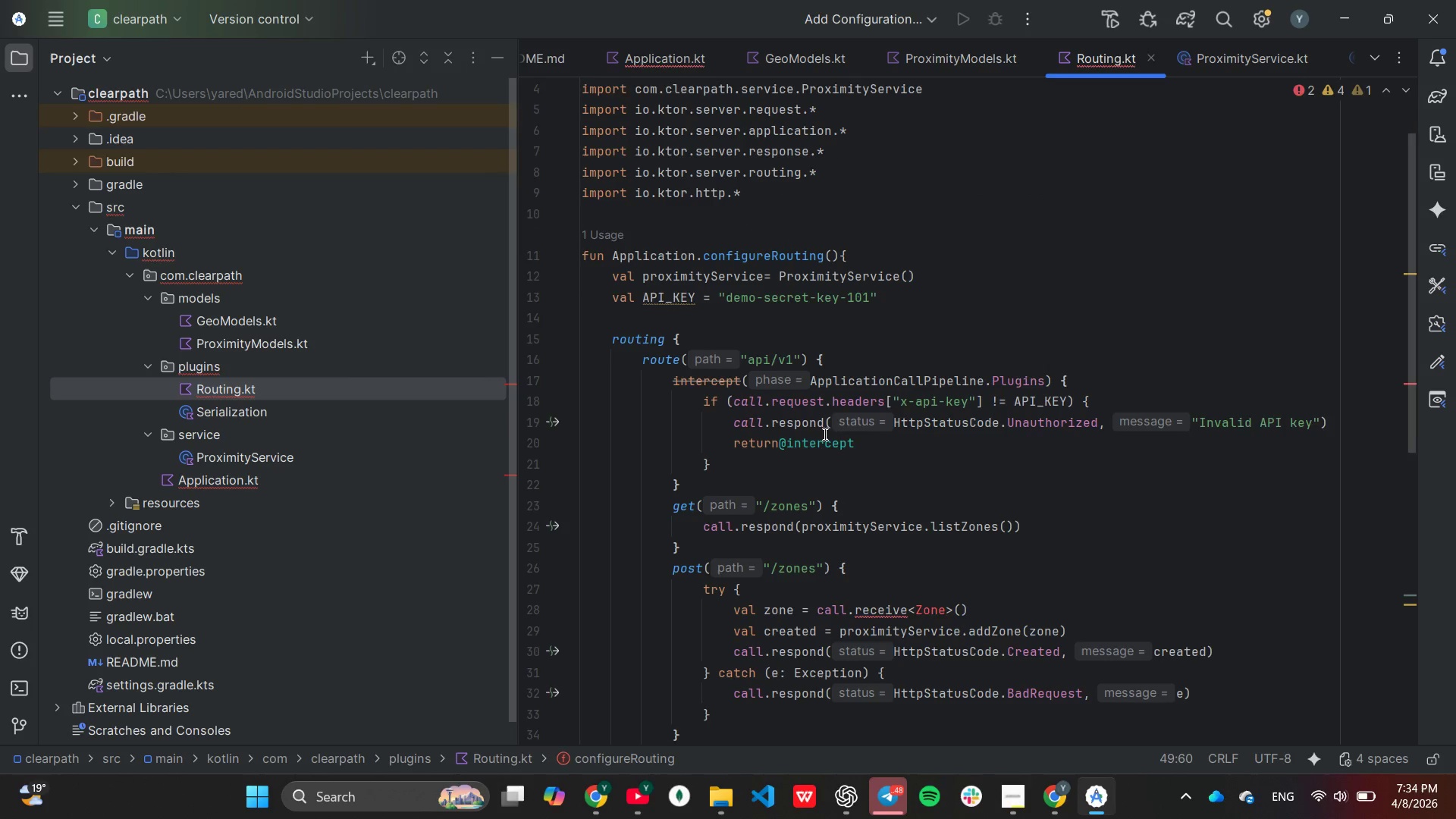 
scroll: coordinate [839, 442], scroll_direction: down, amount: 3.0
 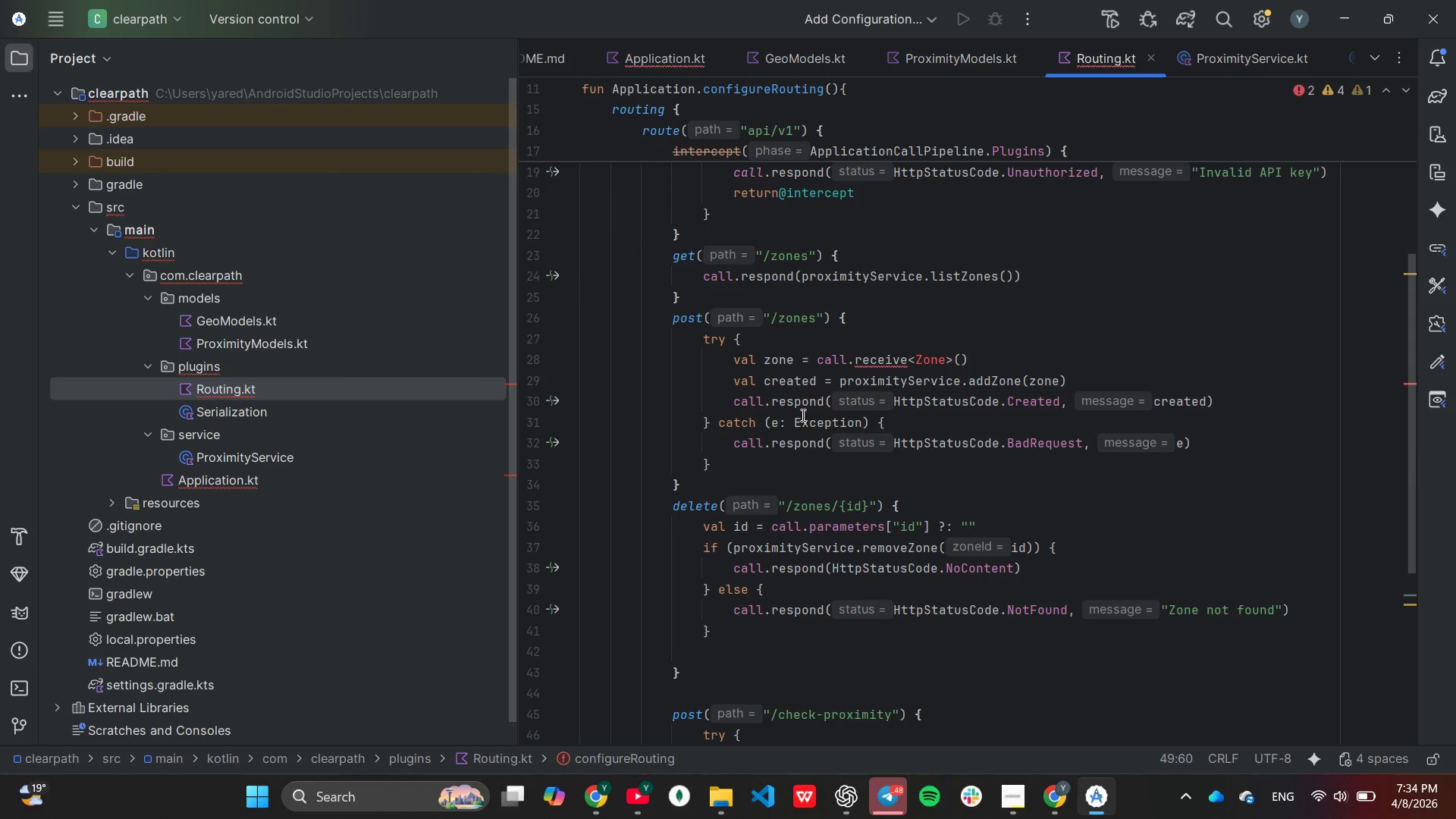 
mouse_move([875, 347])
 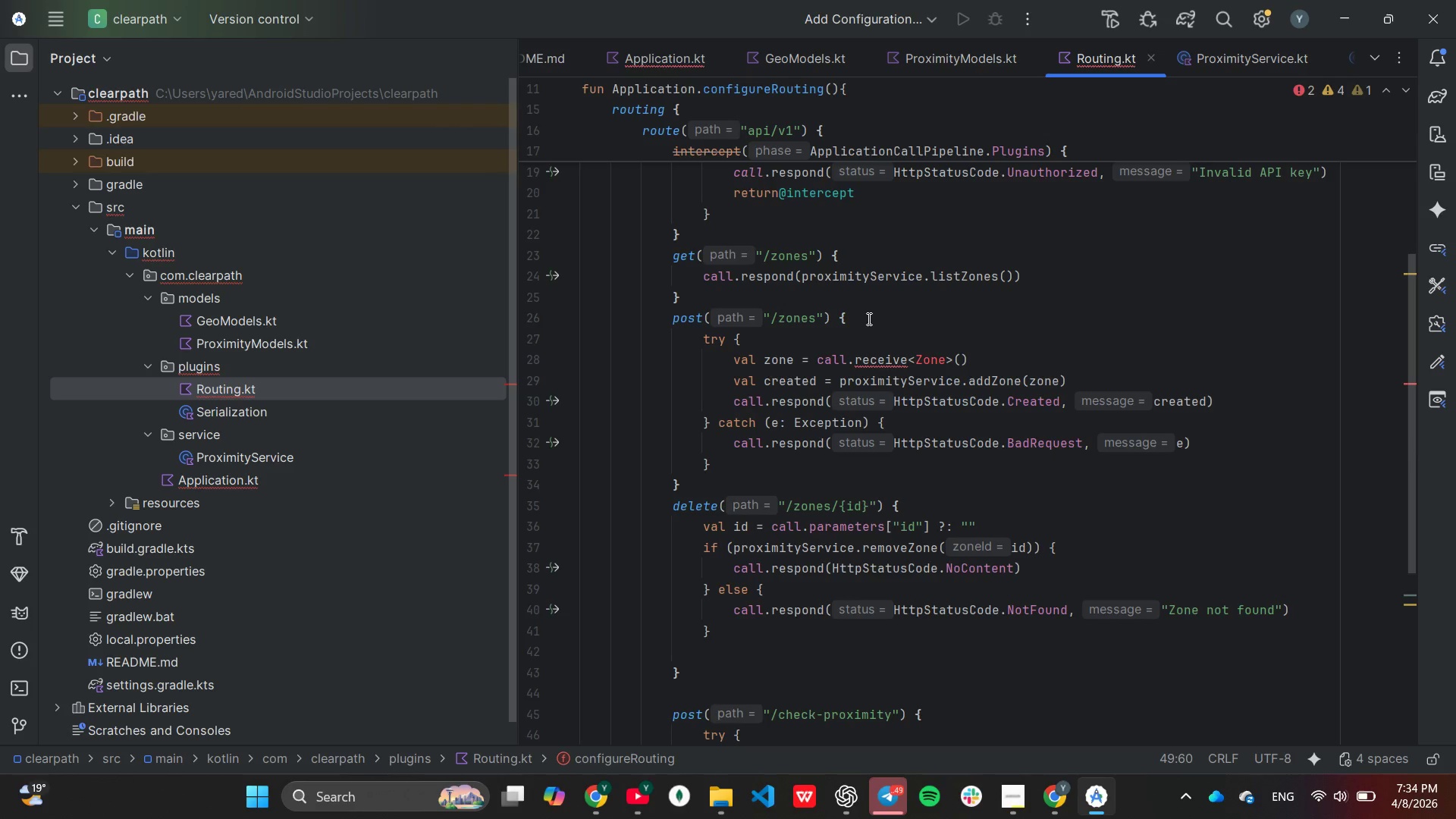 
wait(18.81)
 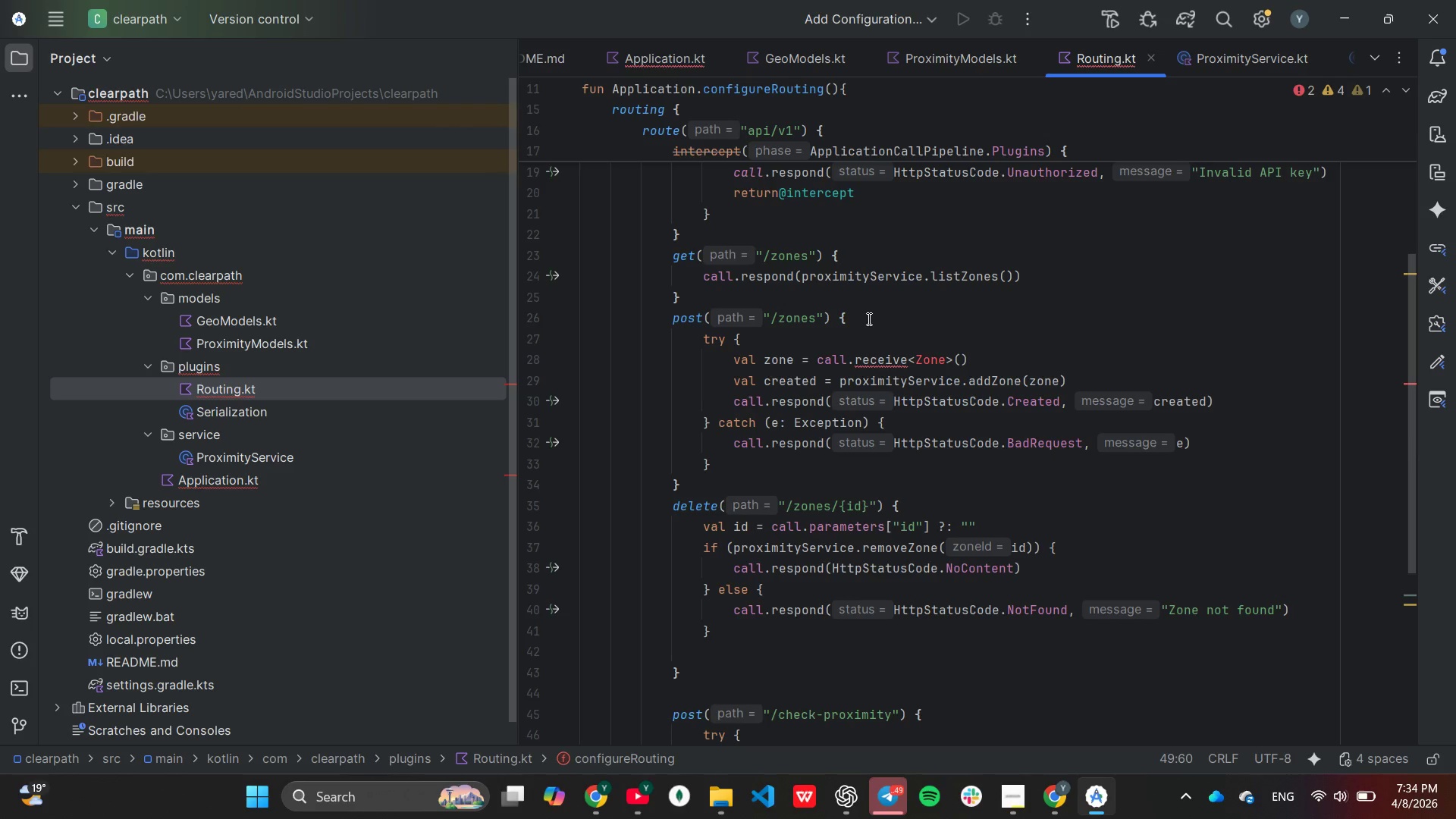 
scroll: coordinate [869, 318], scroll_direction: up, amount: 3.0
 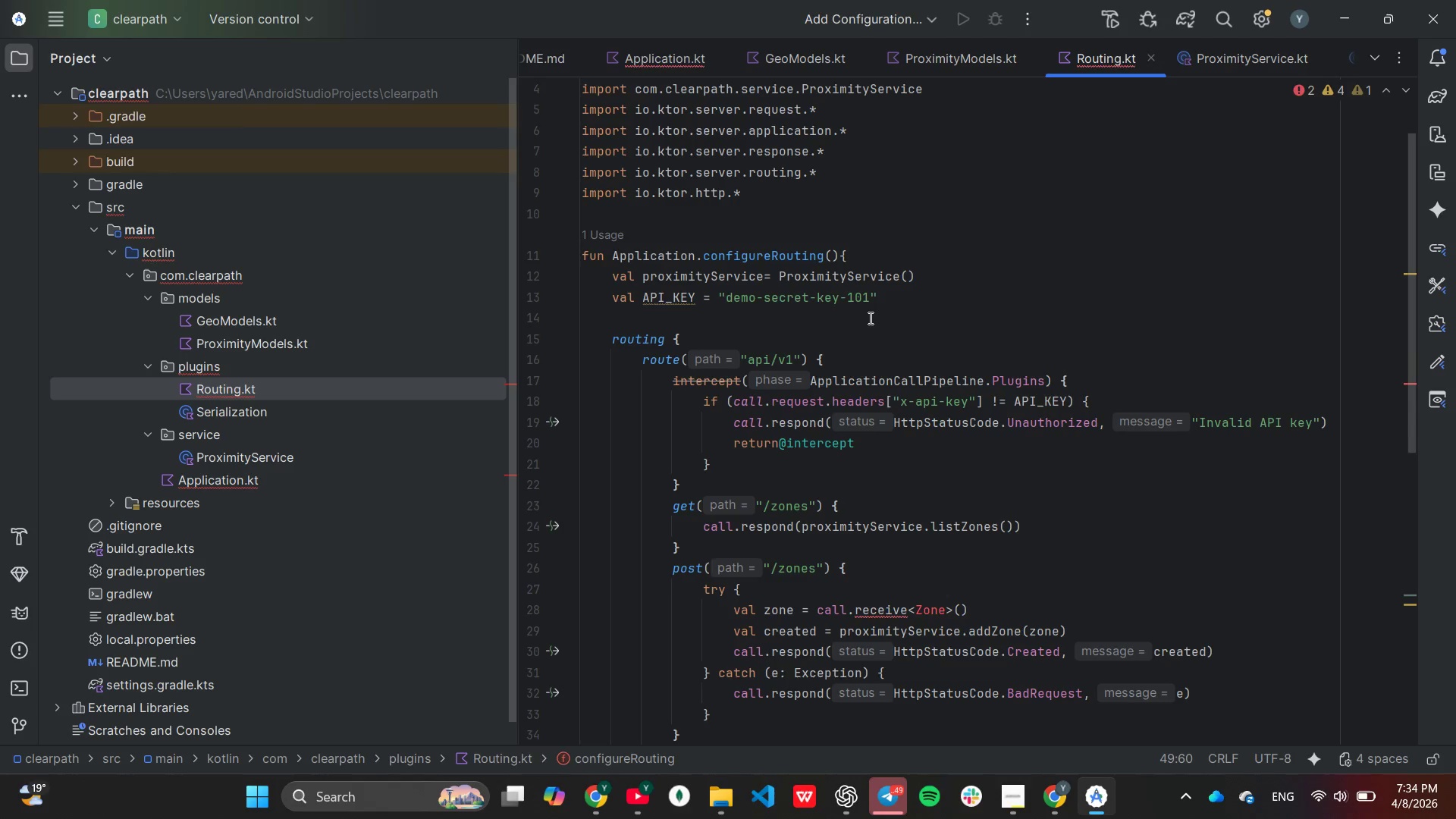 
wait(9.44)
 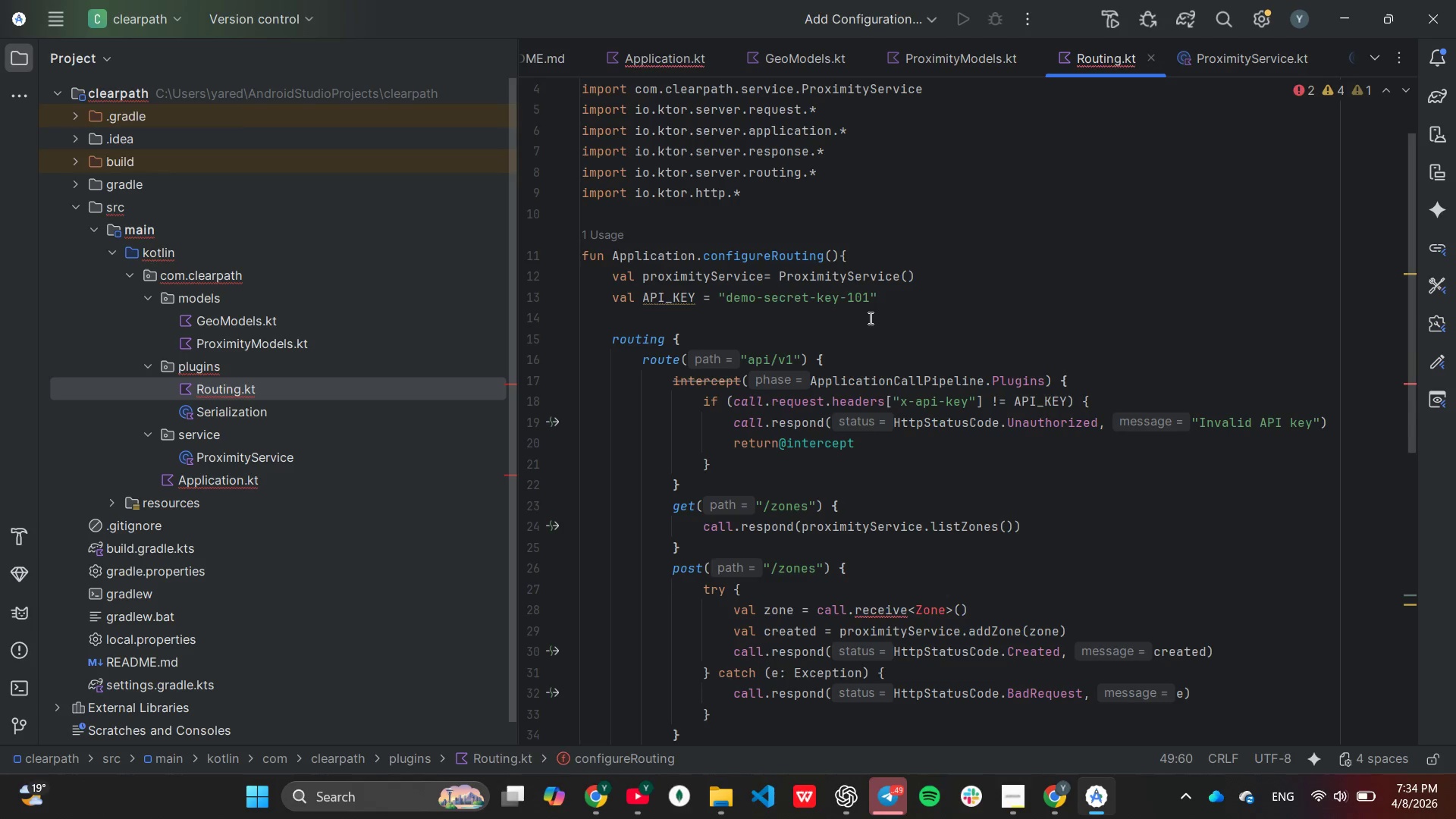 
scroll: coordinate [869, 318], scroll_direction: none, amount: 0.0
 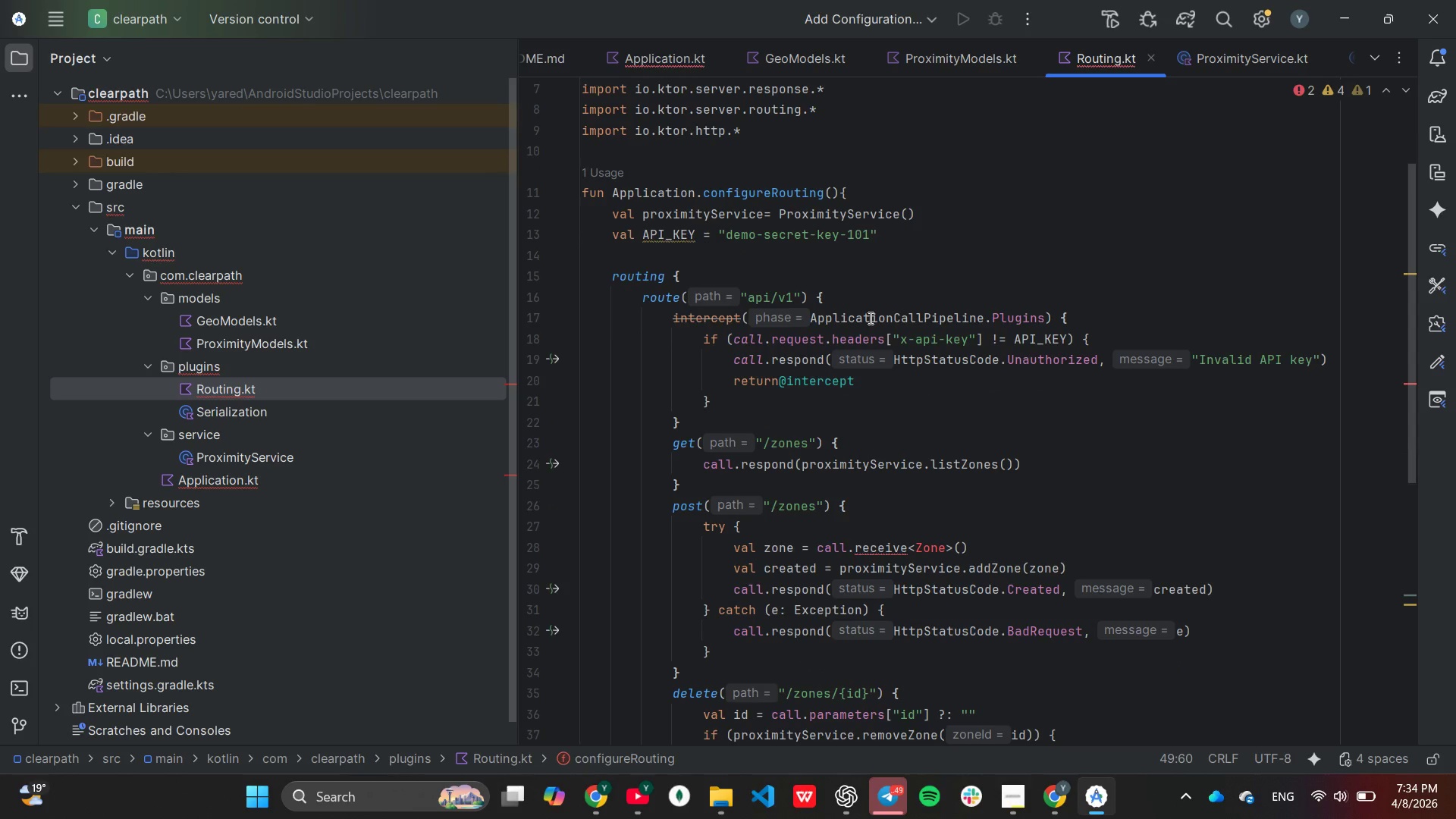 
scroll: coordinate [869, 318], scroll_direction: down, amount: 1.0
 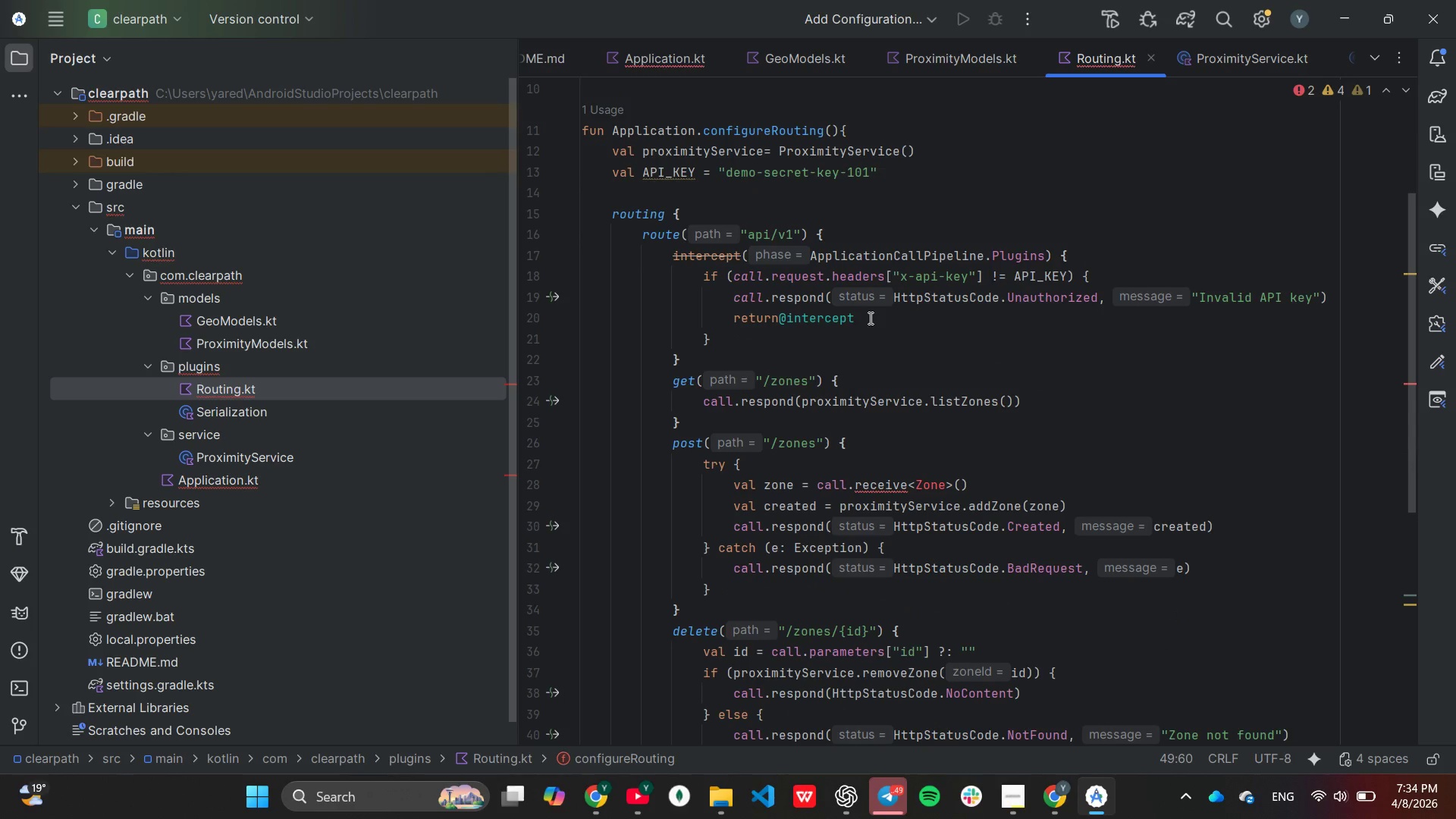 
scroll: coordinate [869, 318], scroll_direction: up, amount: 5.0
 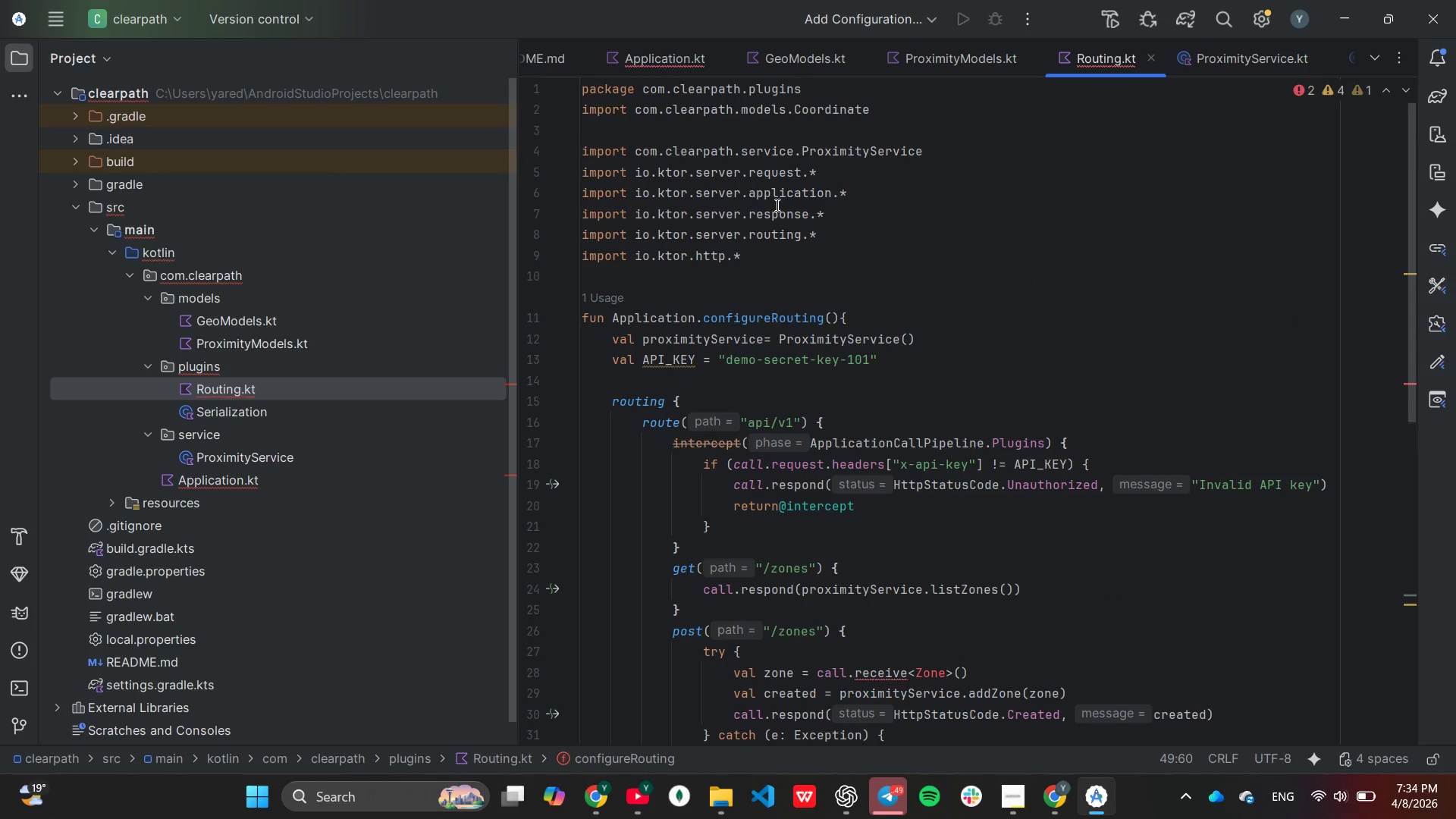 
wait(7.2)
 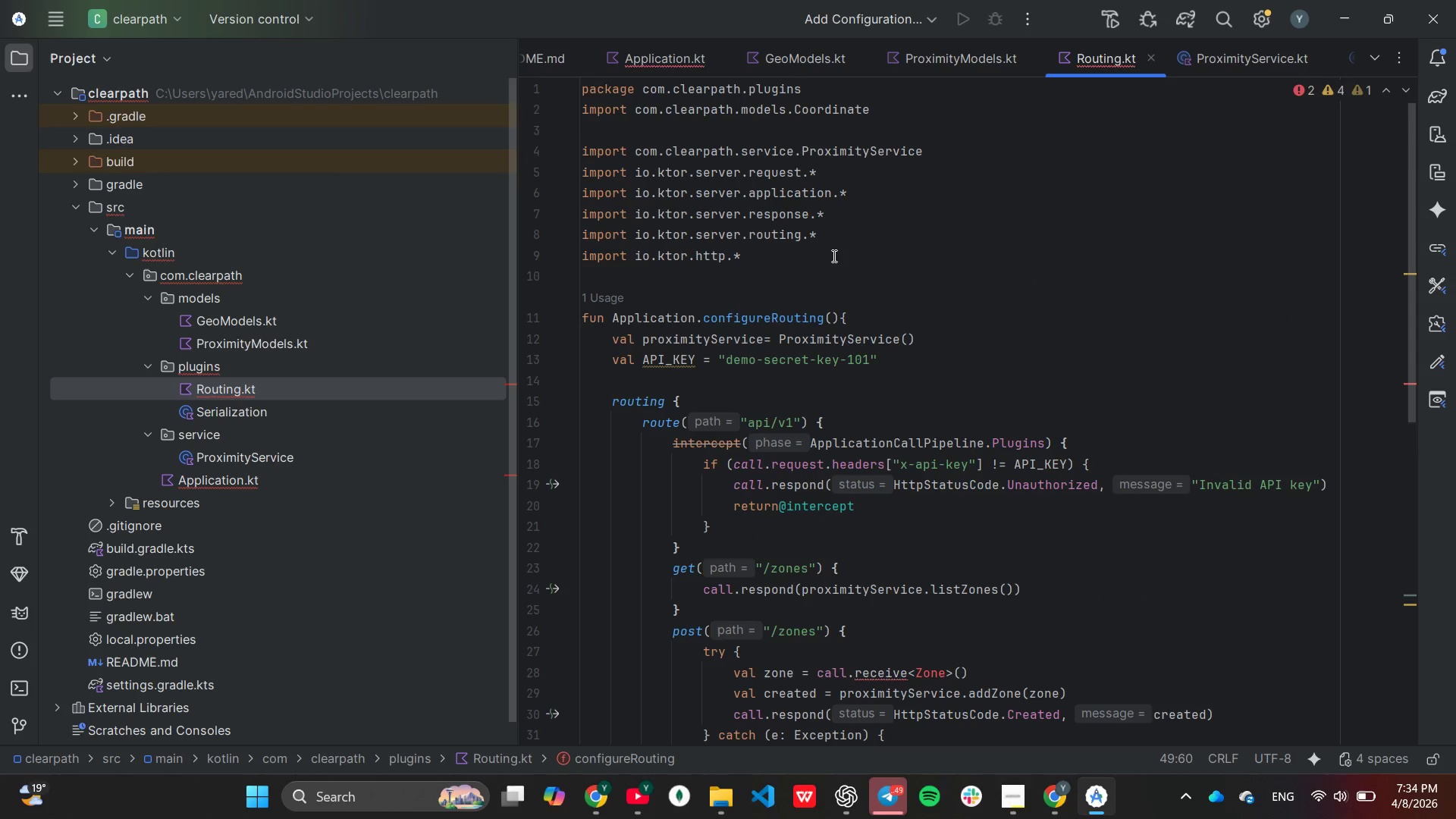 
mouse_move([774, 206])
 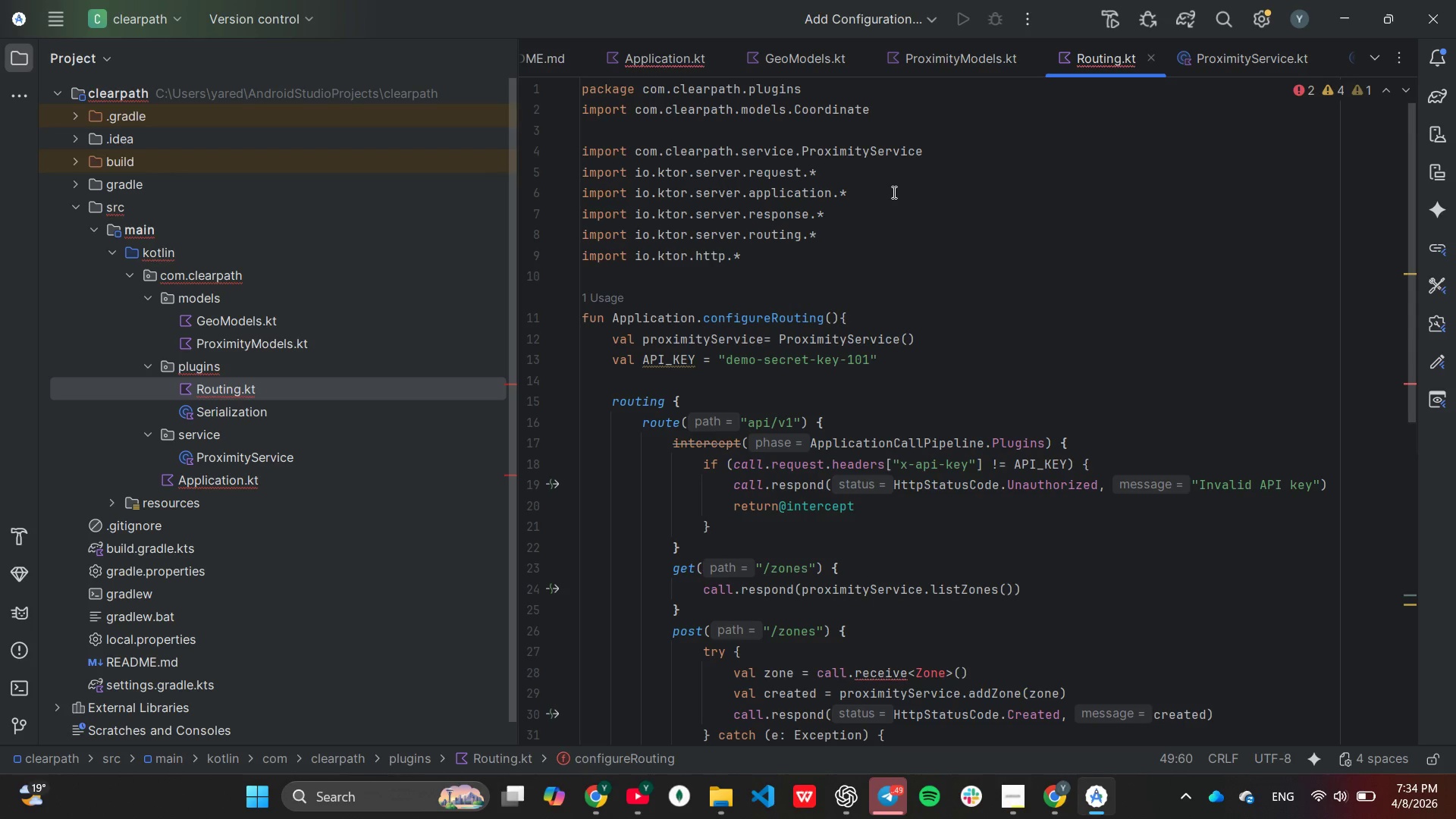 
wait(6.24)
 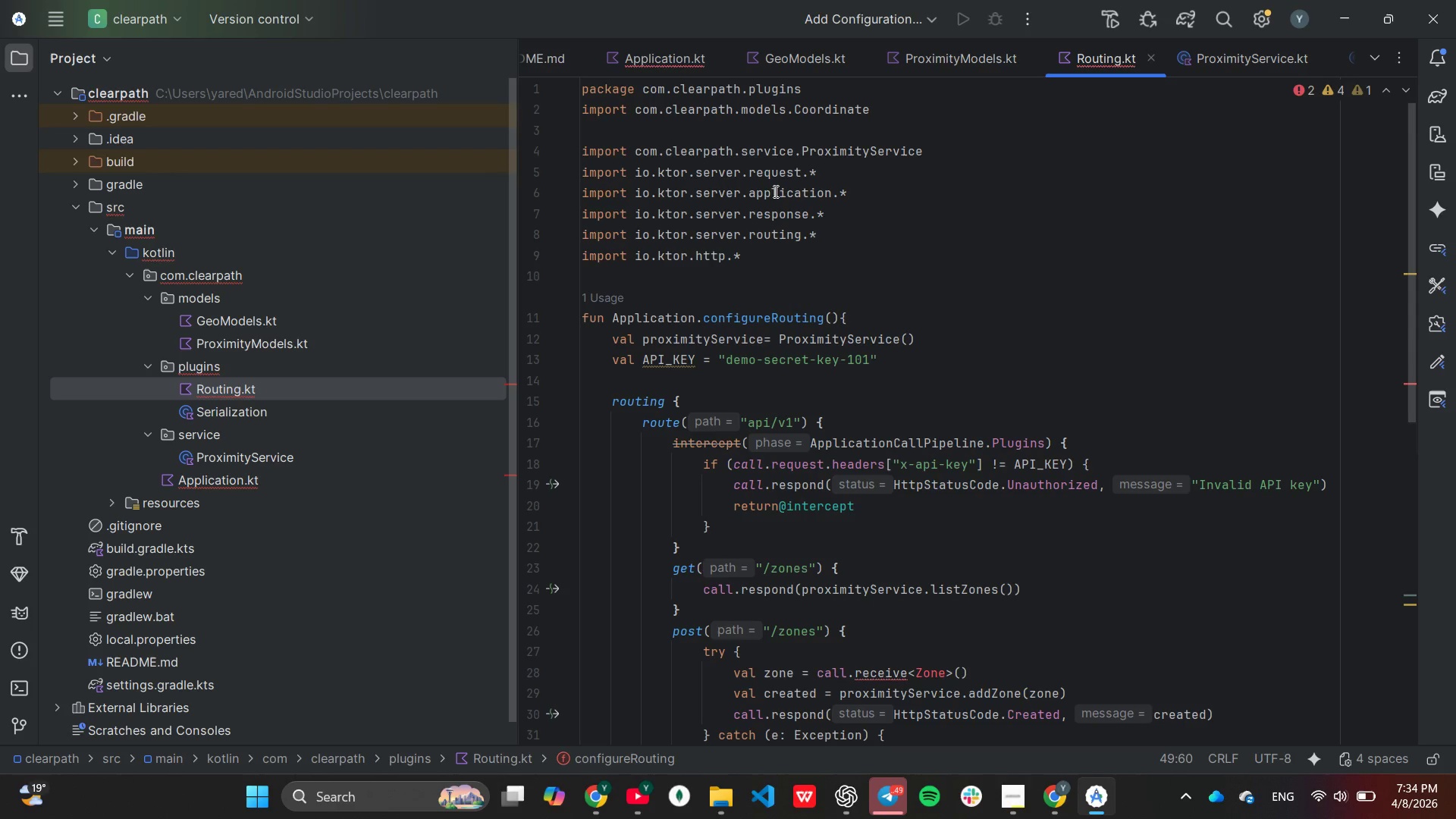 
left_click([905, 110])
 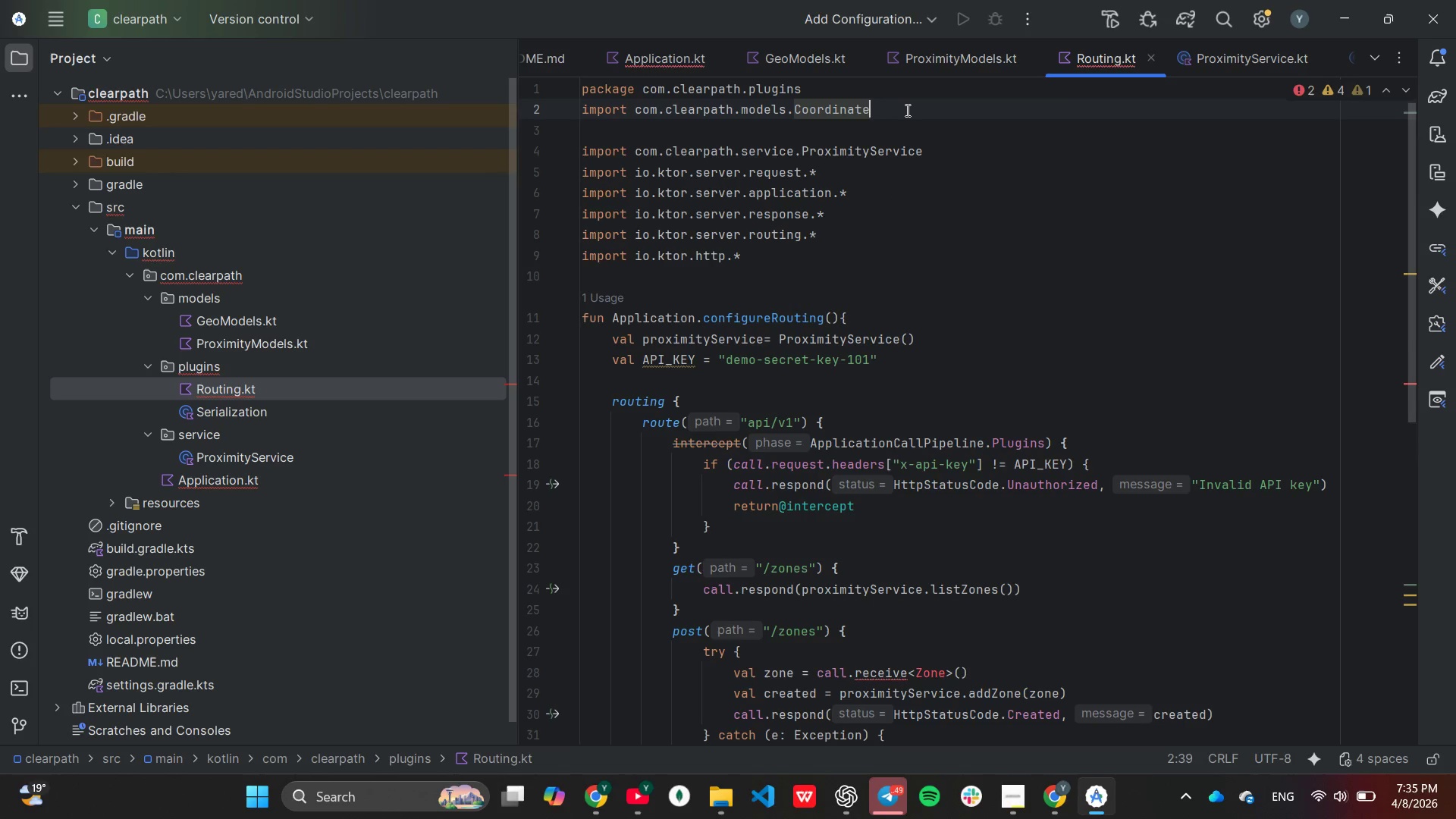 
key(Backspace)
 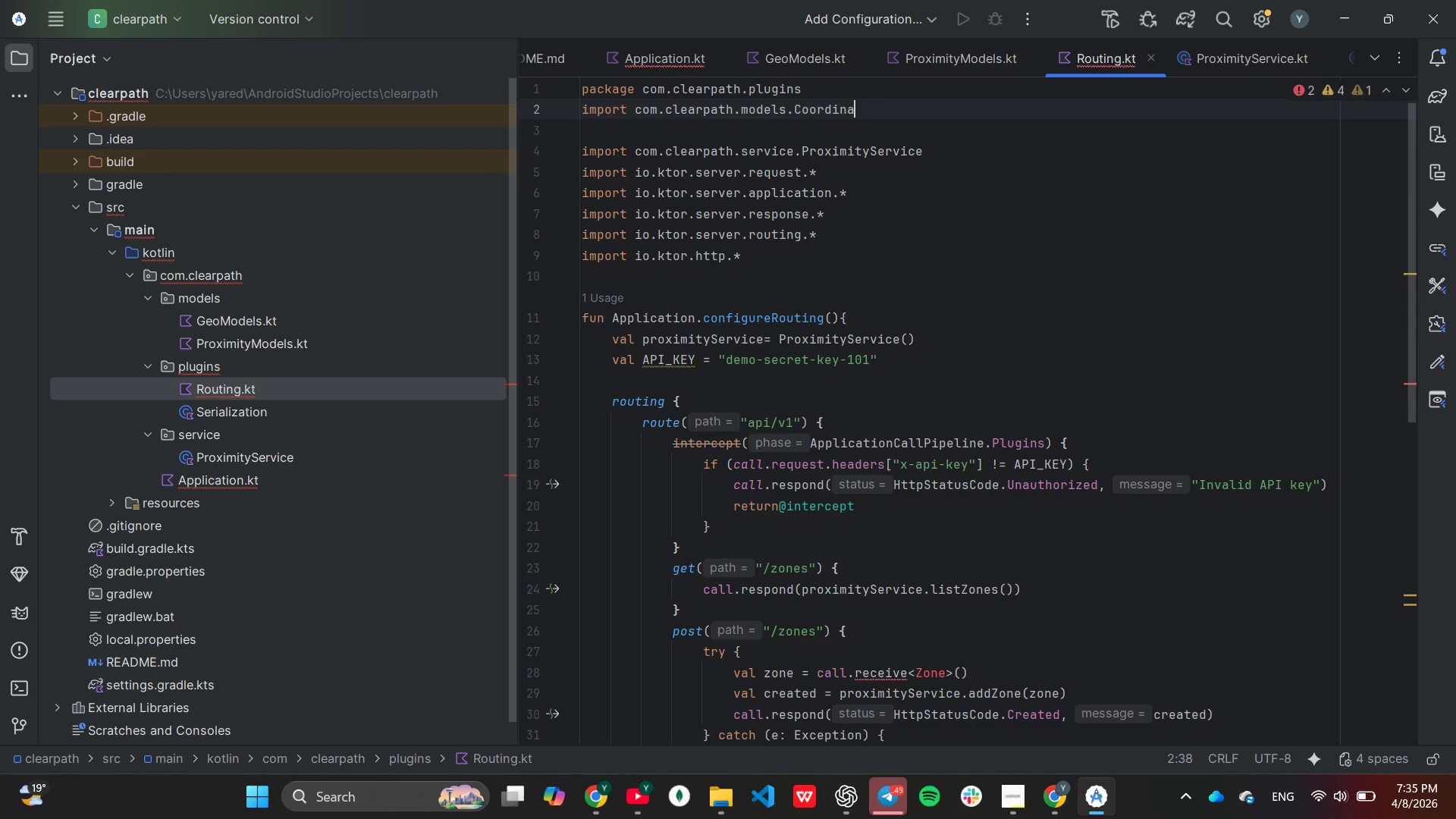 
key(Backspace)
 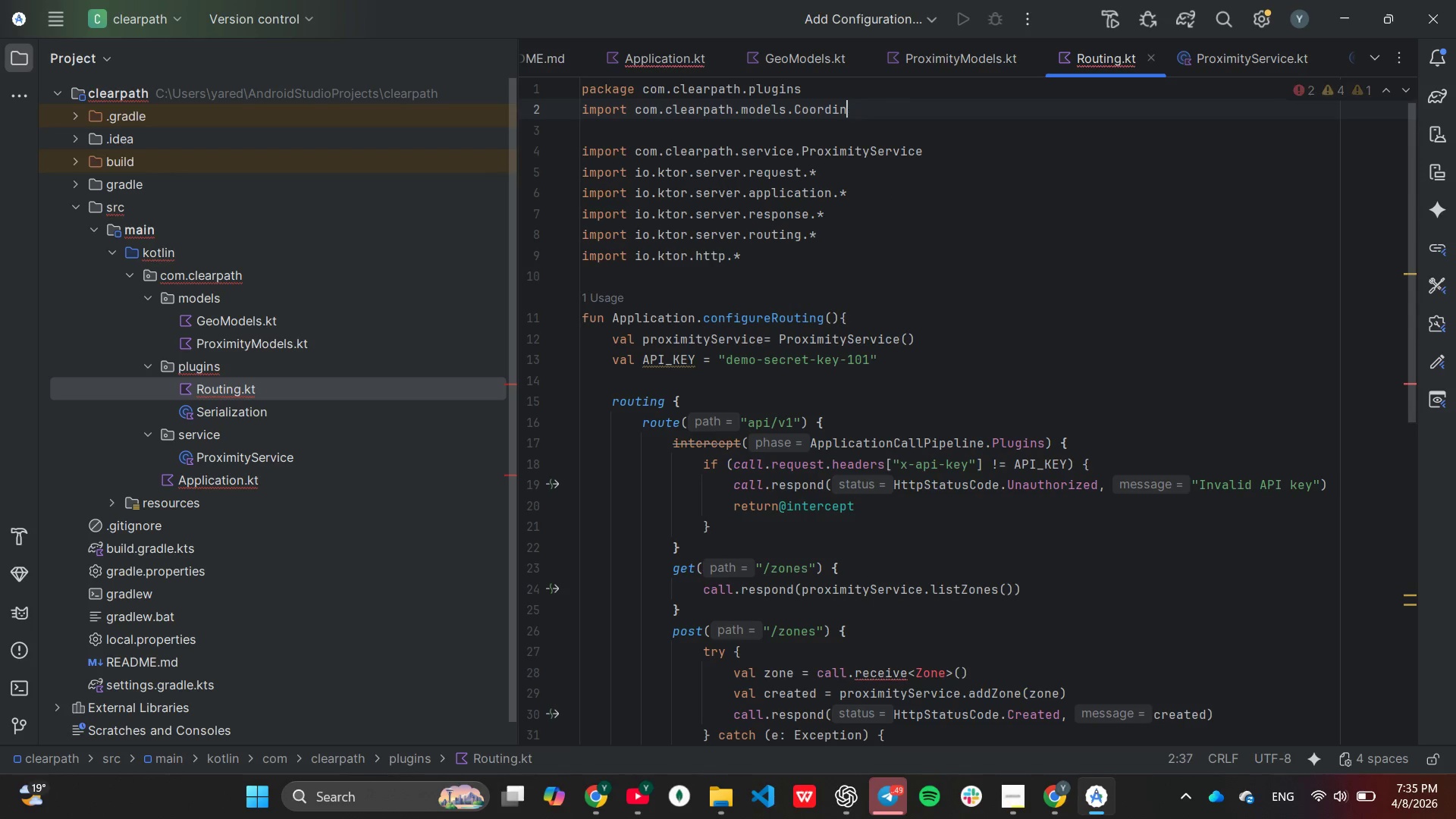 
key(Backspace)
 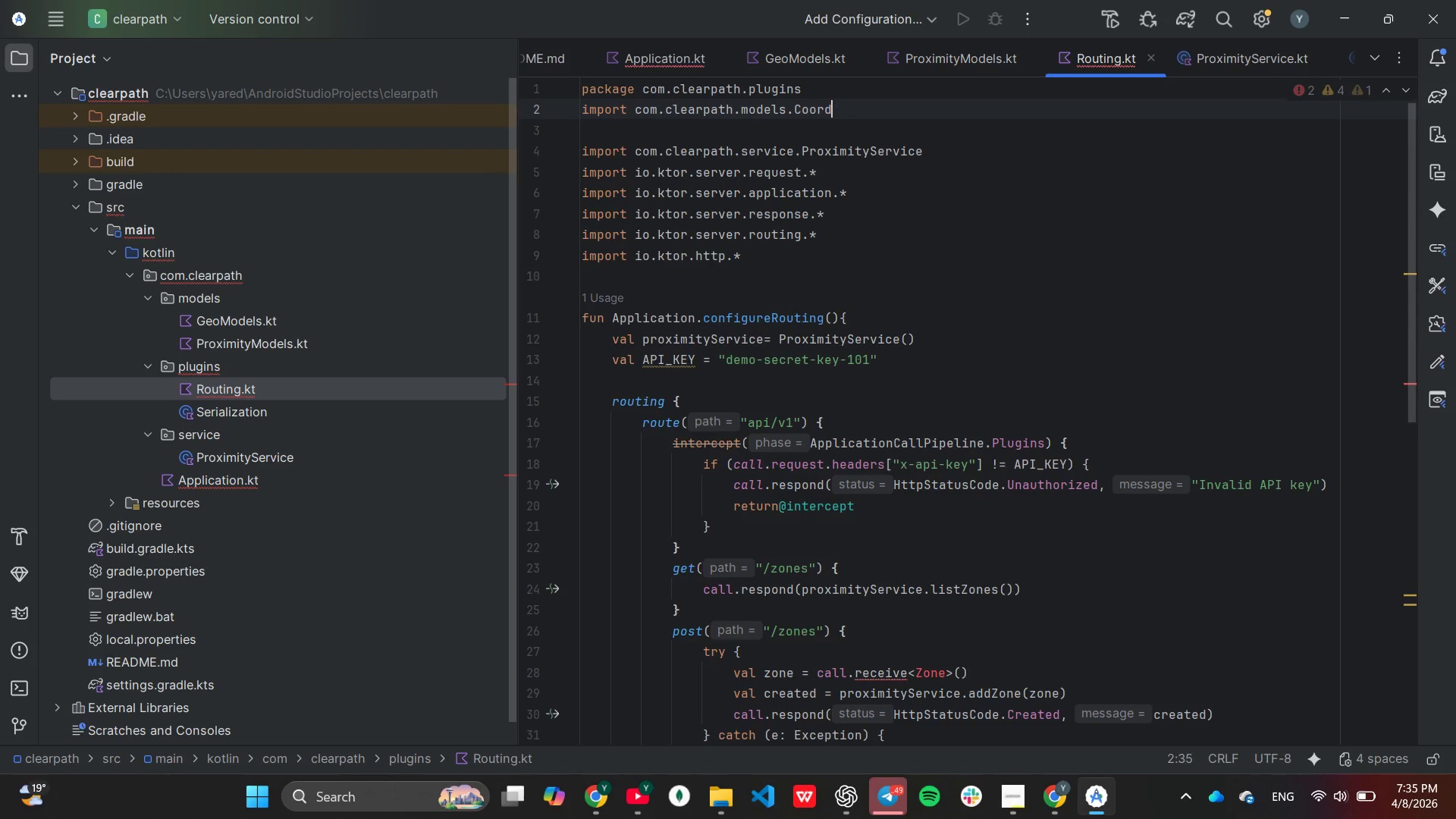 
key(Backspace)
 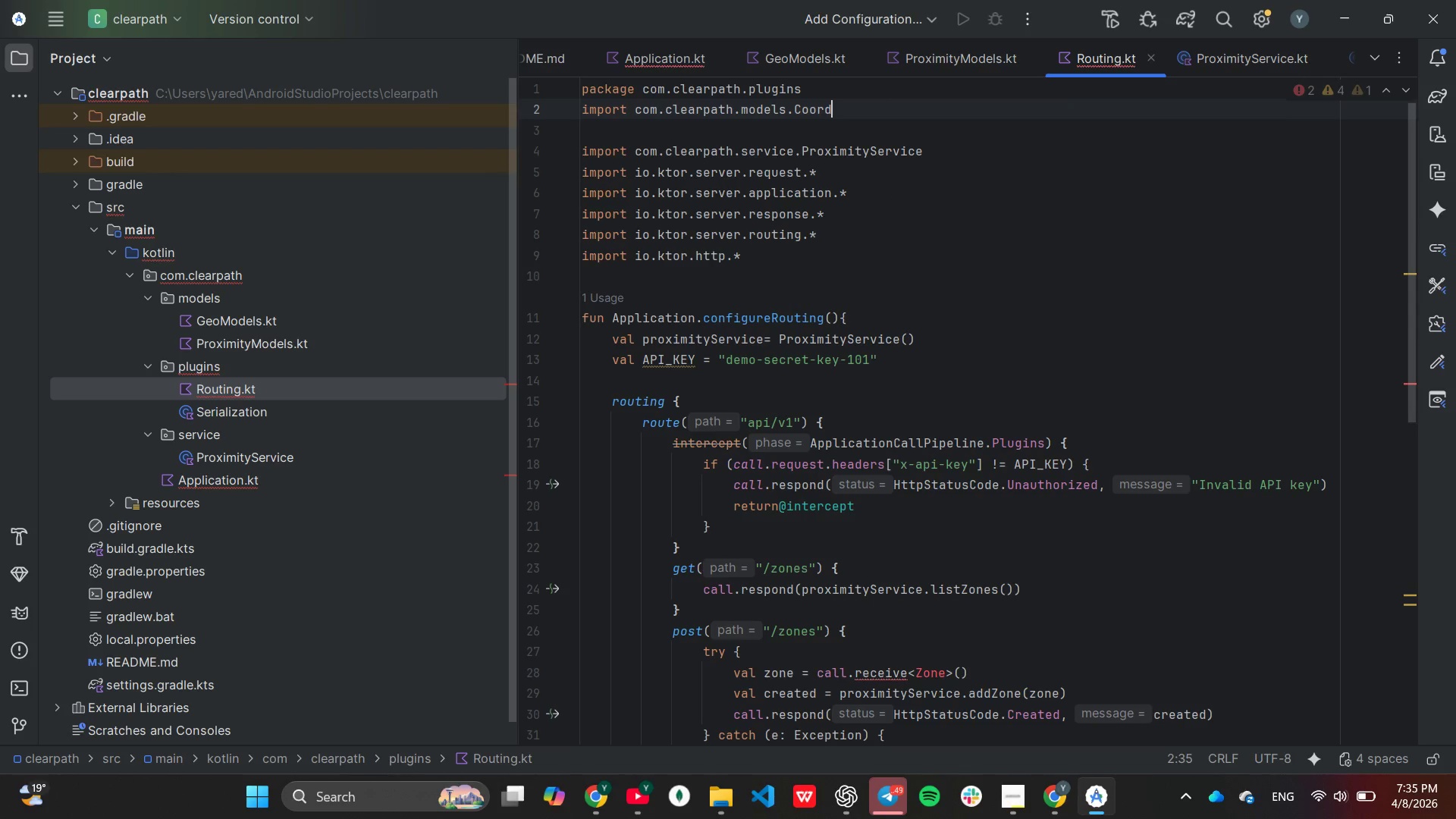 
key(Backspace)
 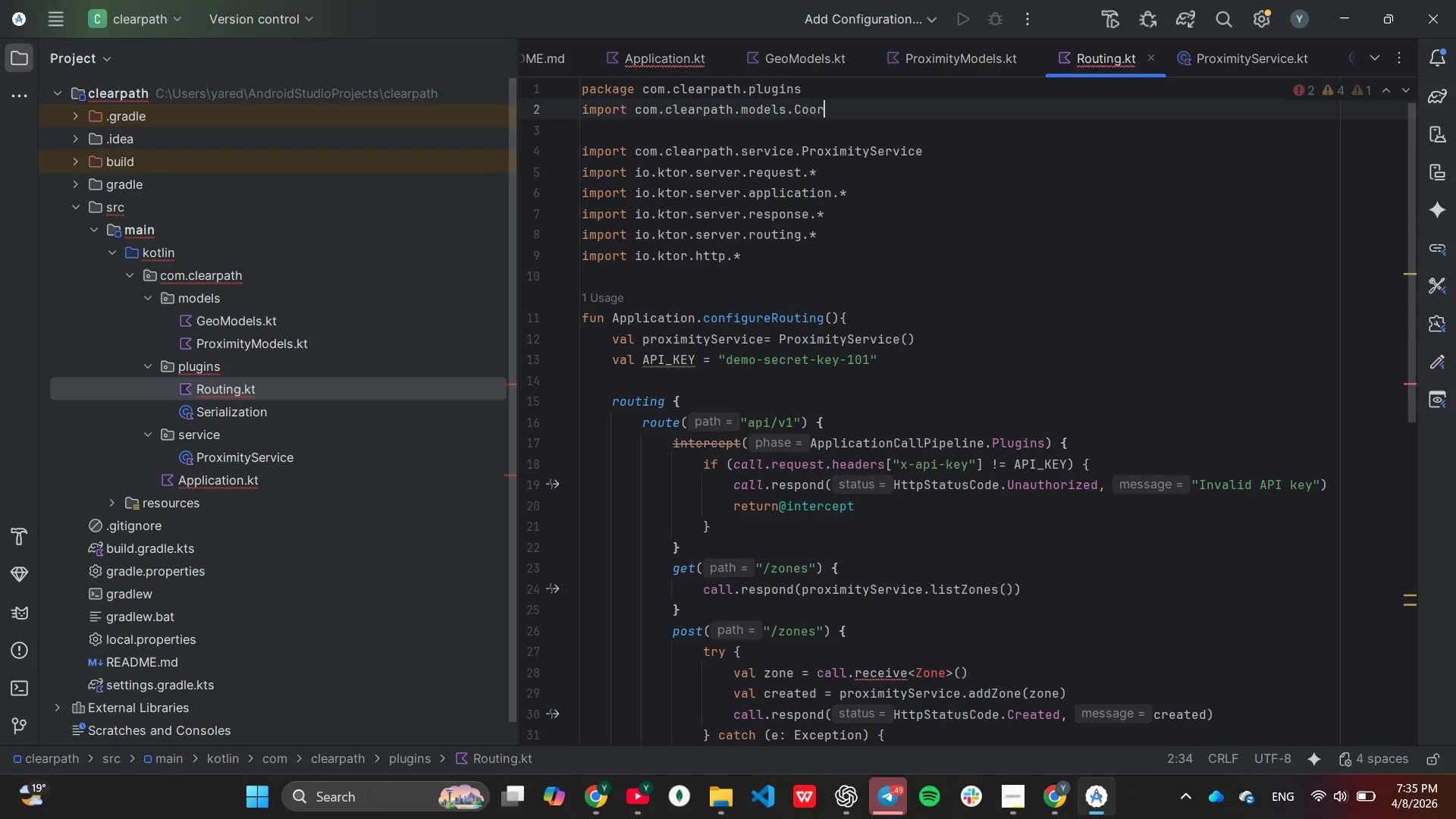 
key(Backspace)
 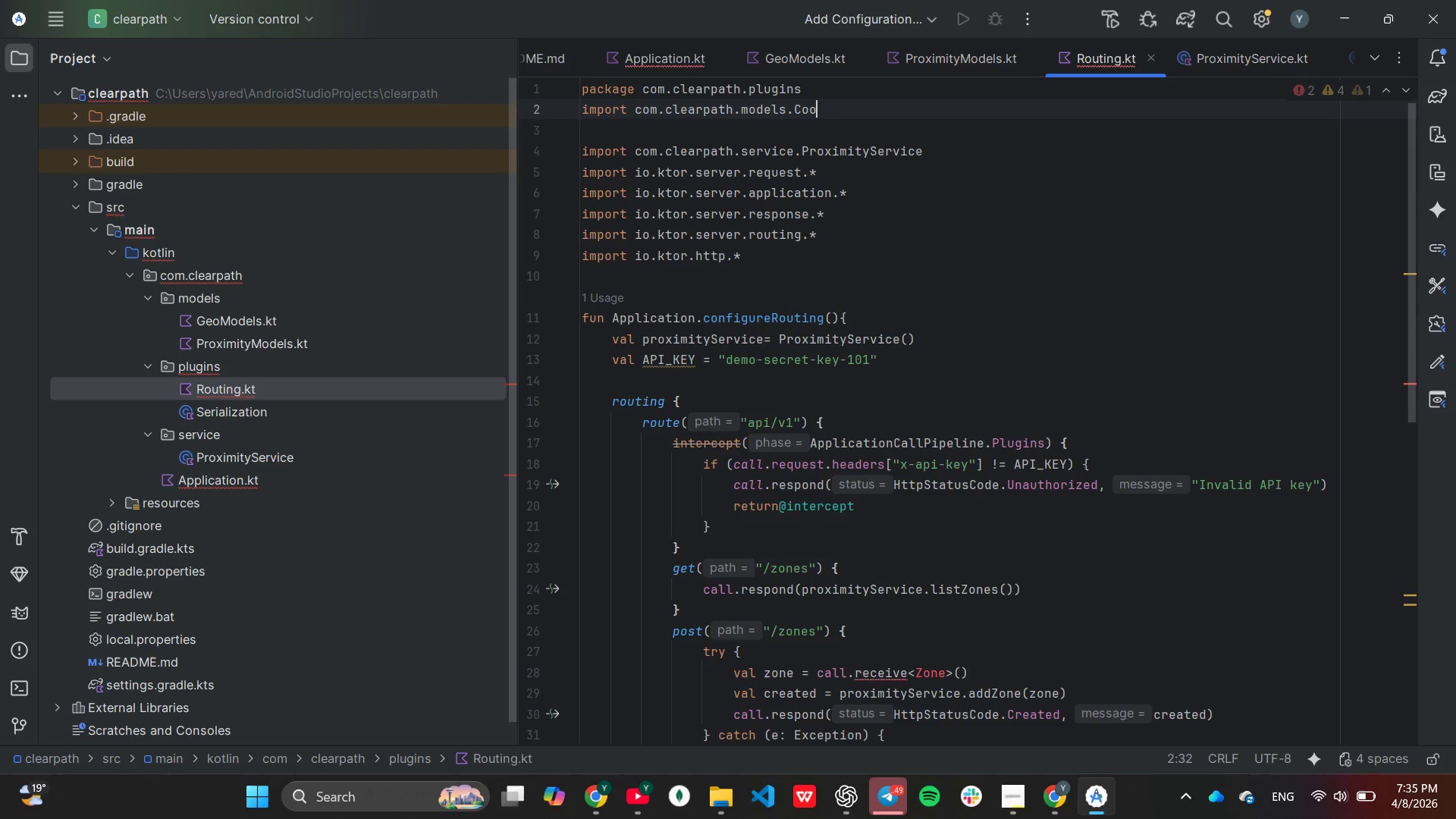 
key(Backspace)
 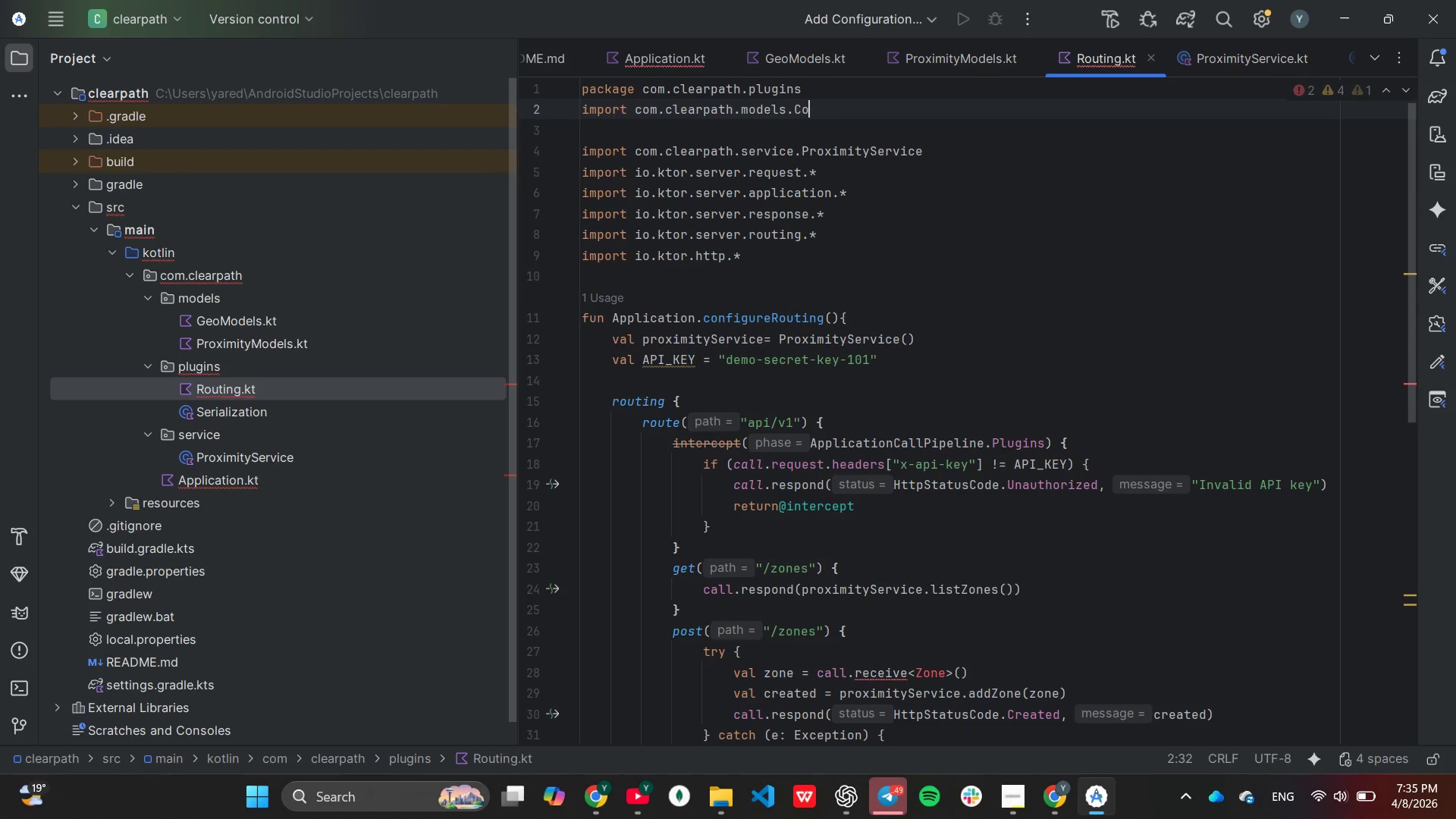 
key(Backspace)
 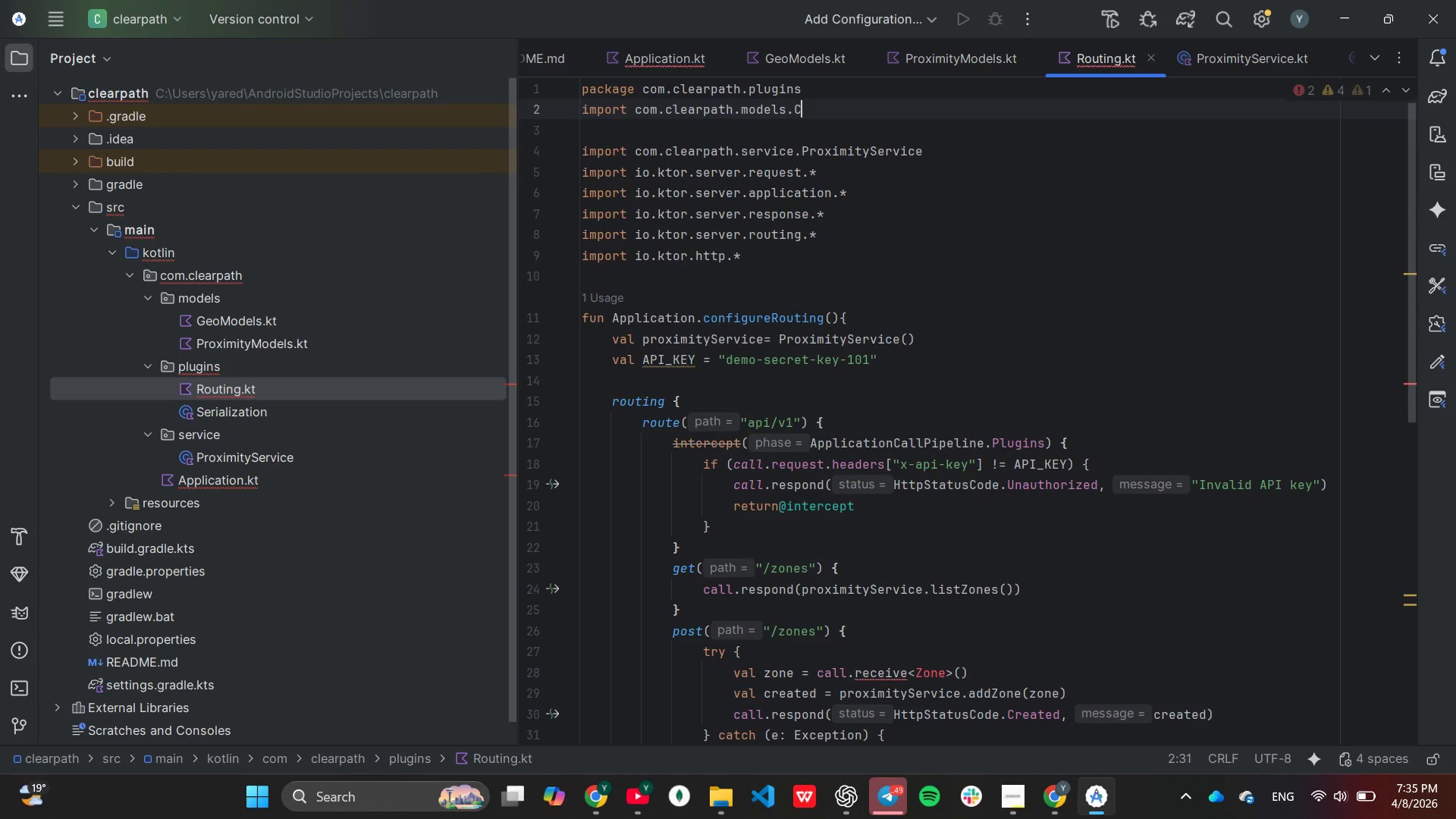 
key(Backspace)
 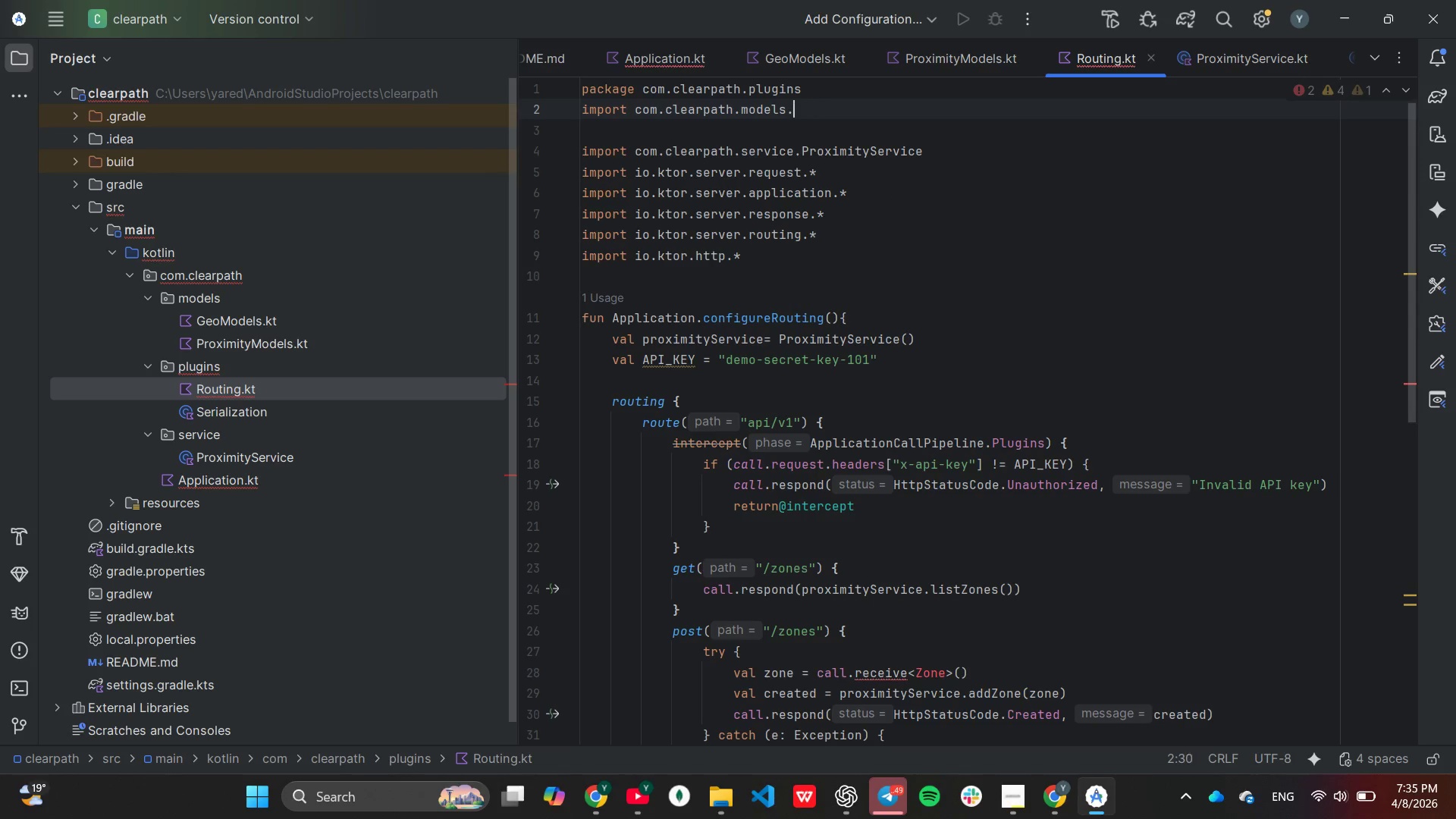 
key(Backspace)
 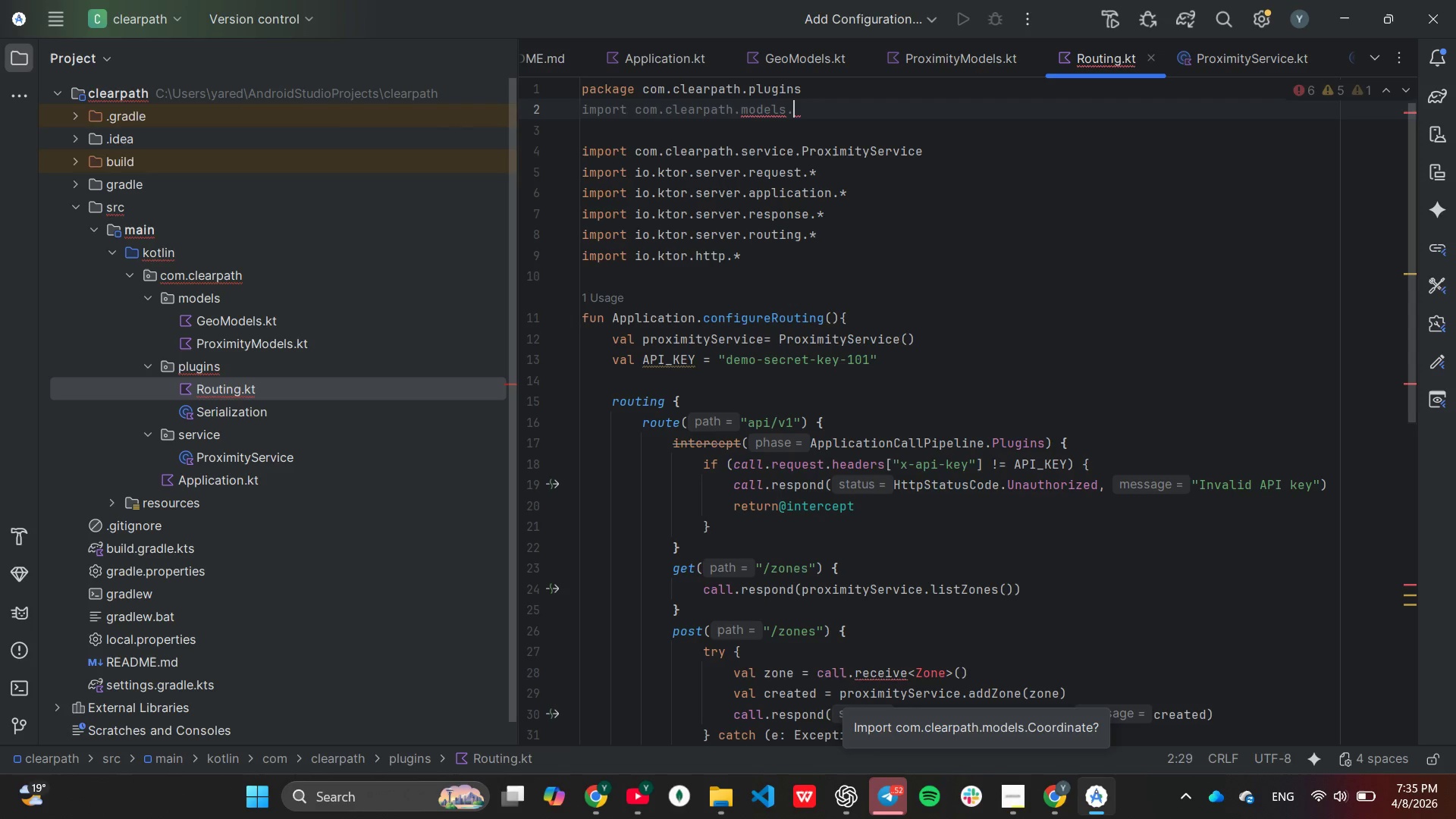 
key(Shift+8)
 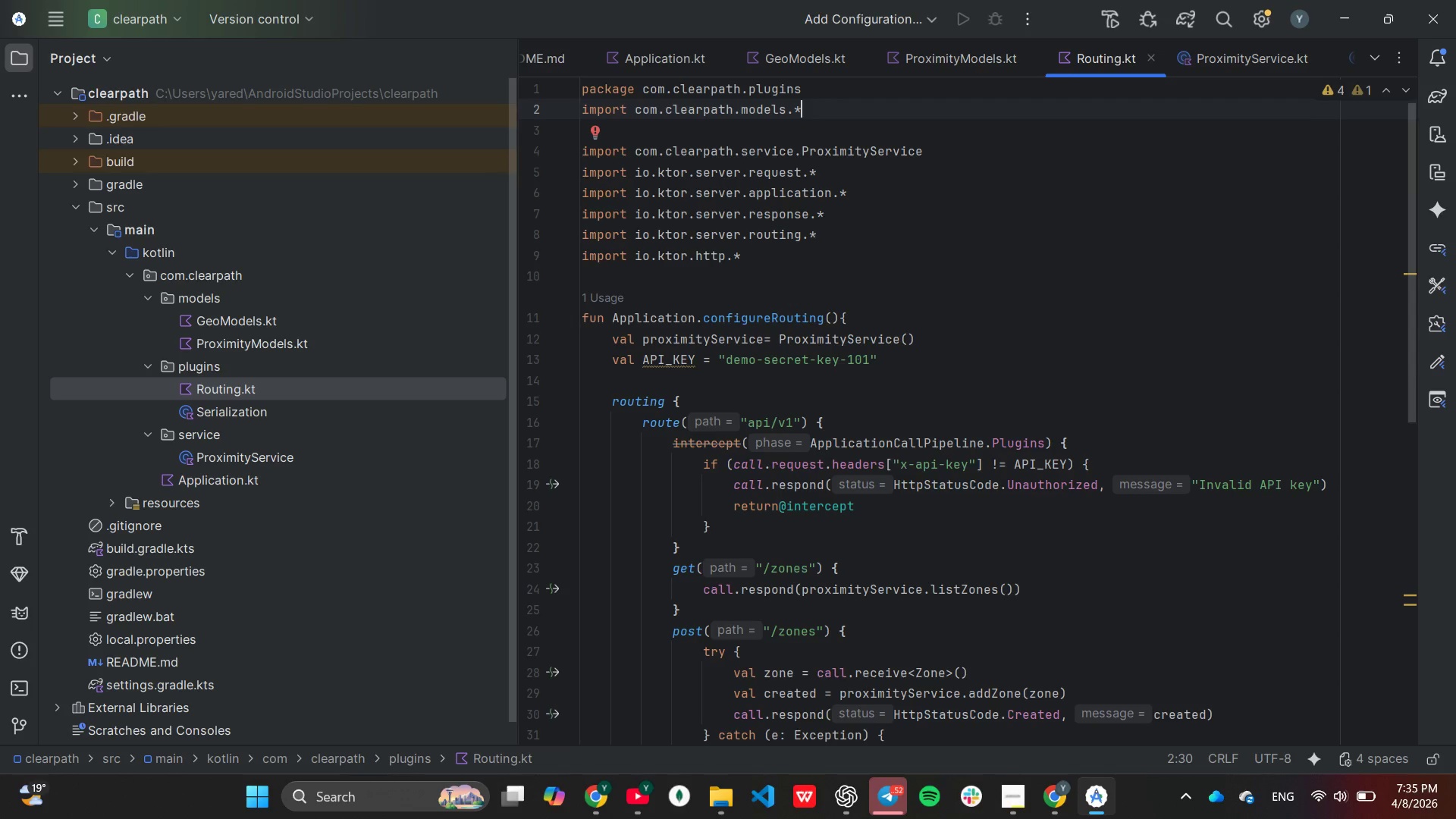 
scroll: coordinate [987, 399], scroll_direction: down, amount: 6.0
 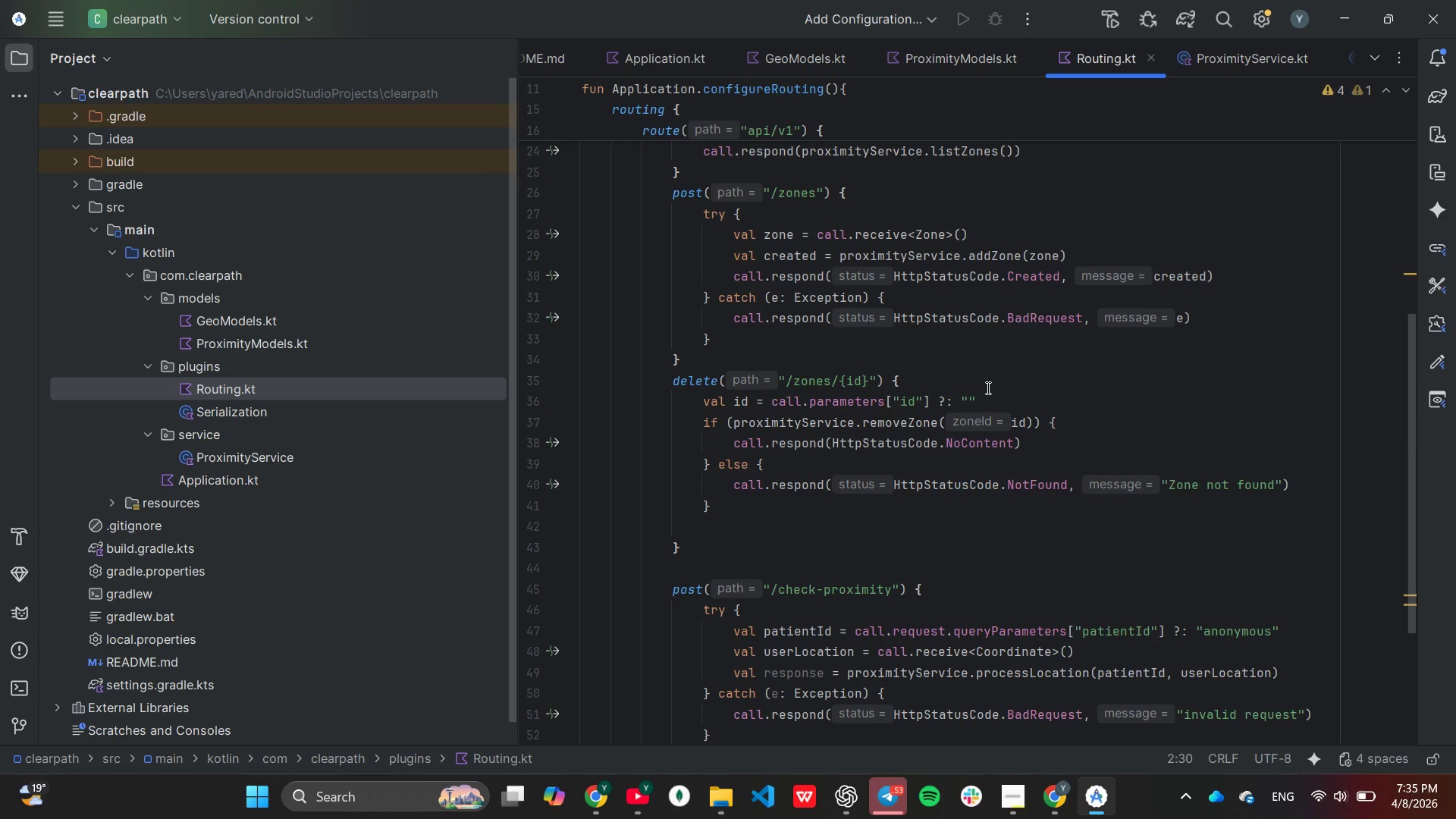 
wait(26.88)
 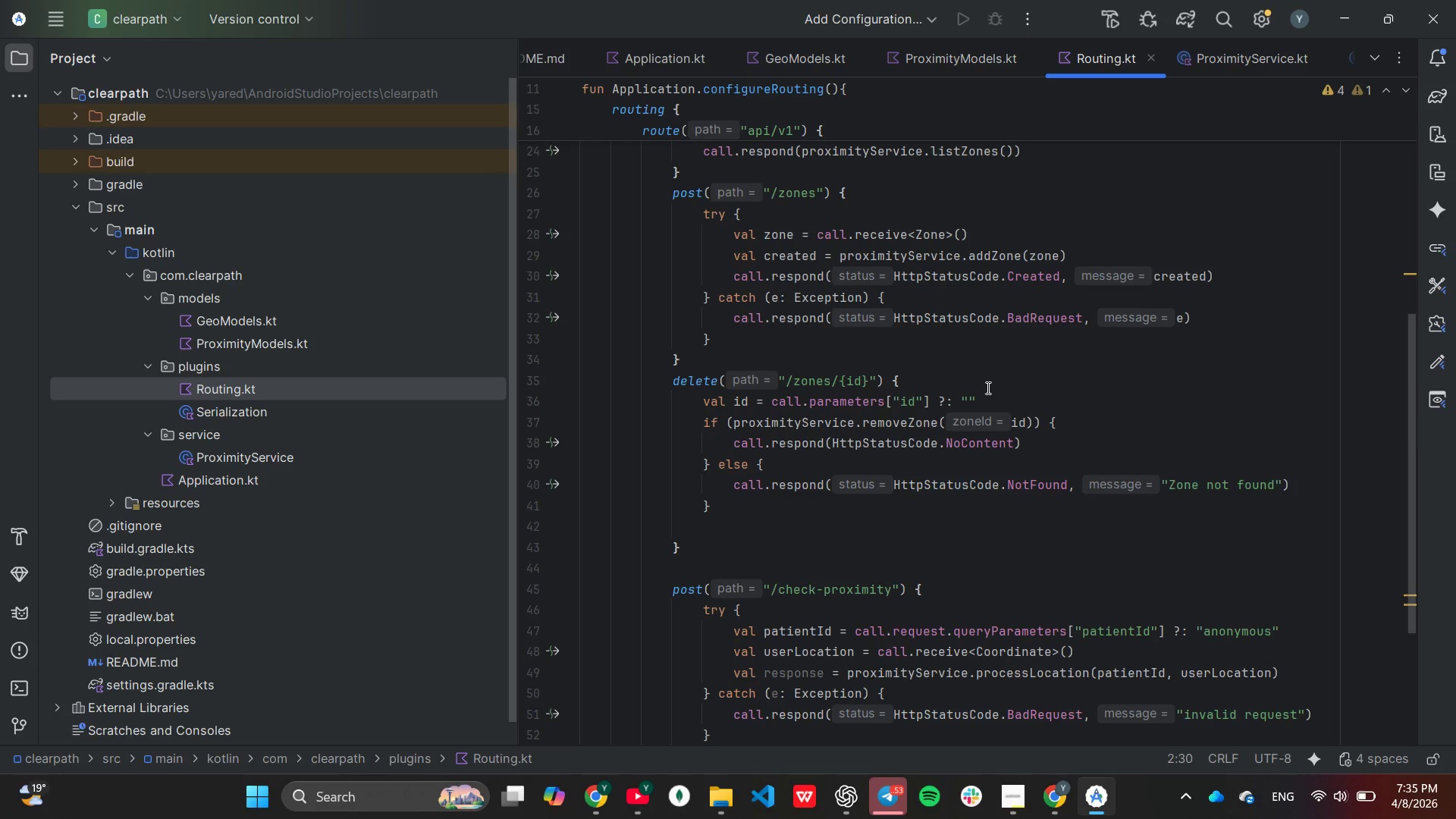 
double_click([128, 544])
 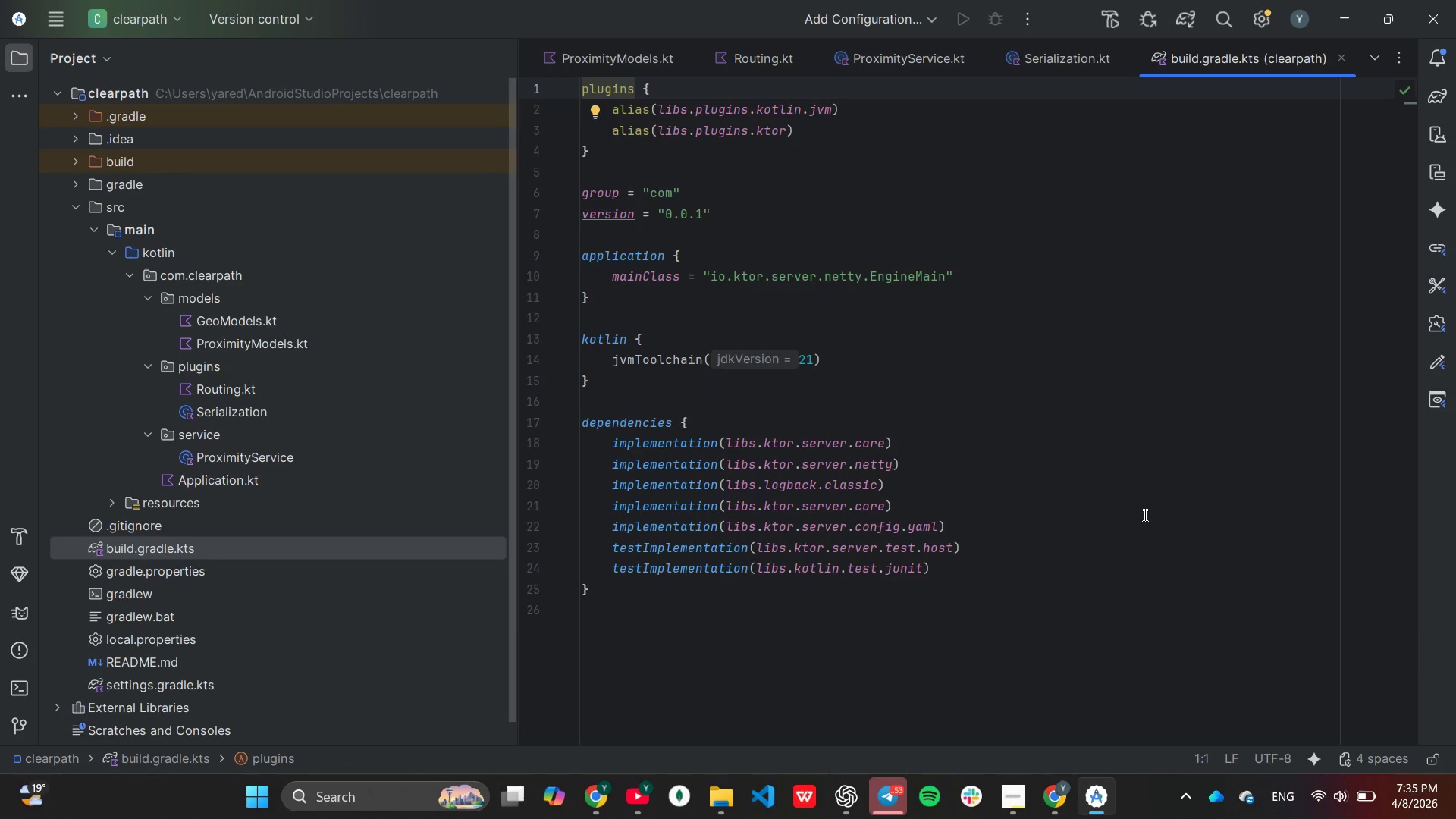 
wait(9.14)
 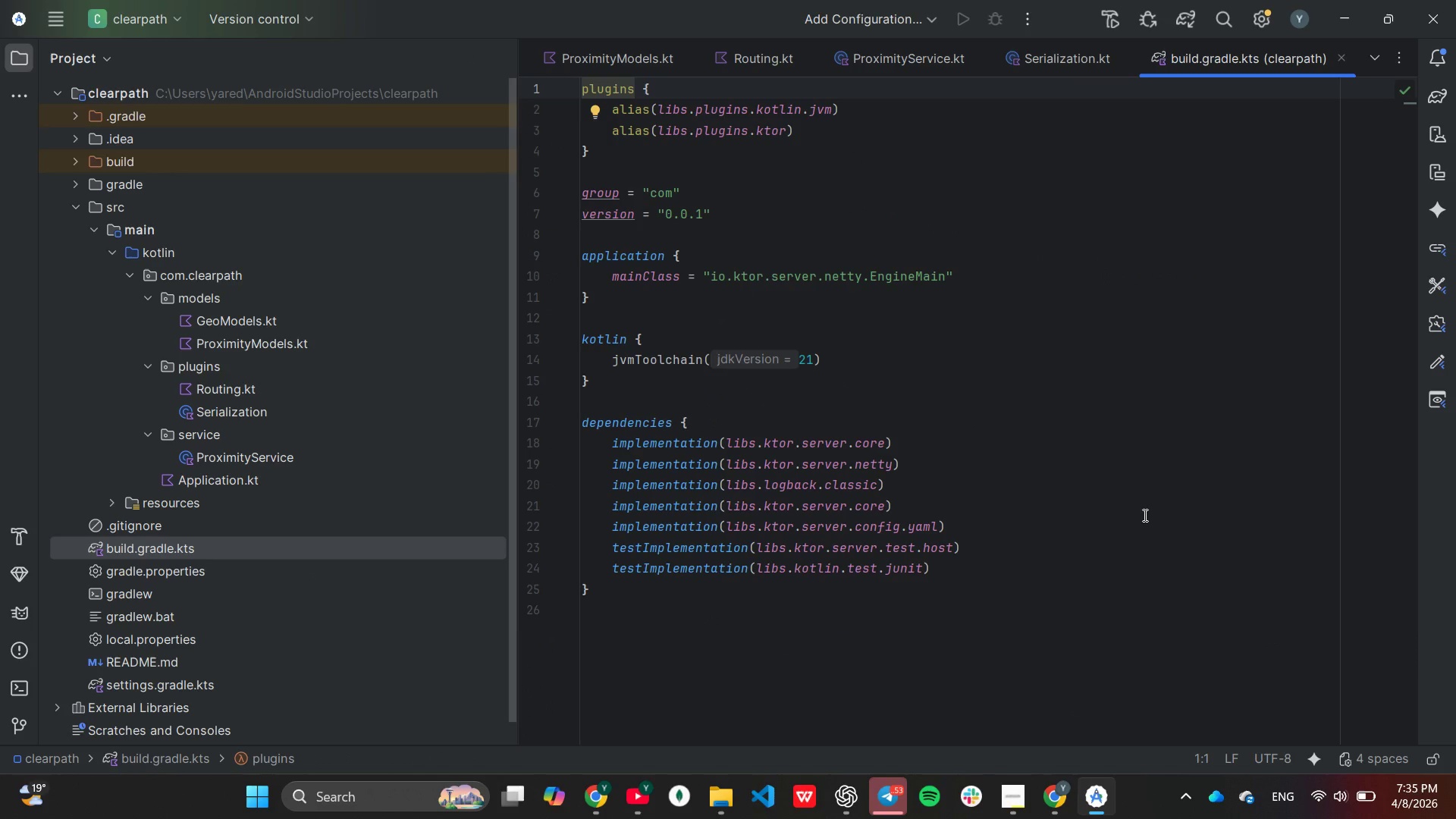 
left_click([689, 108])
 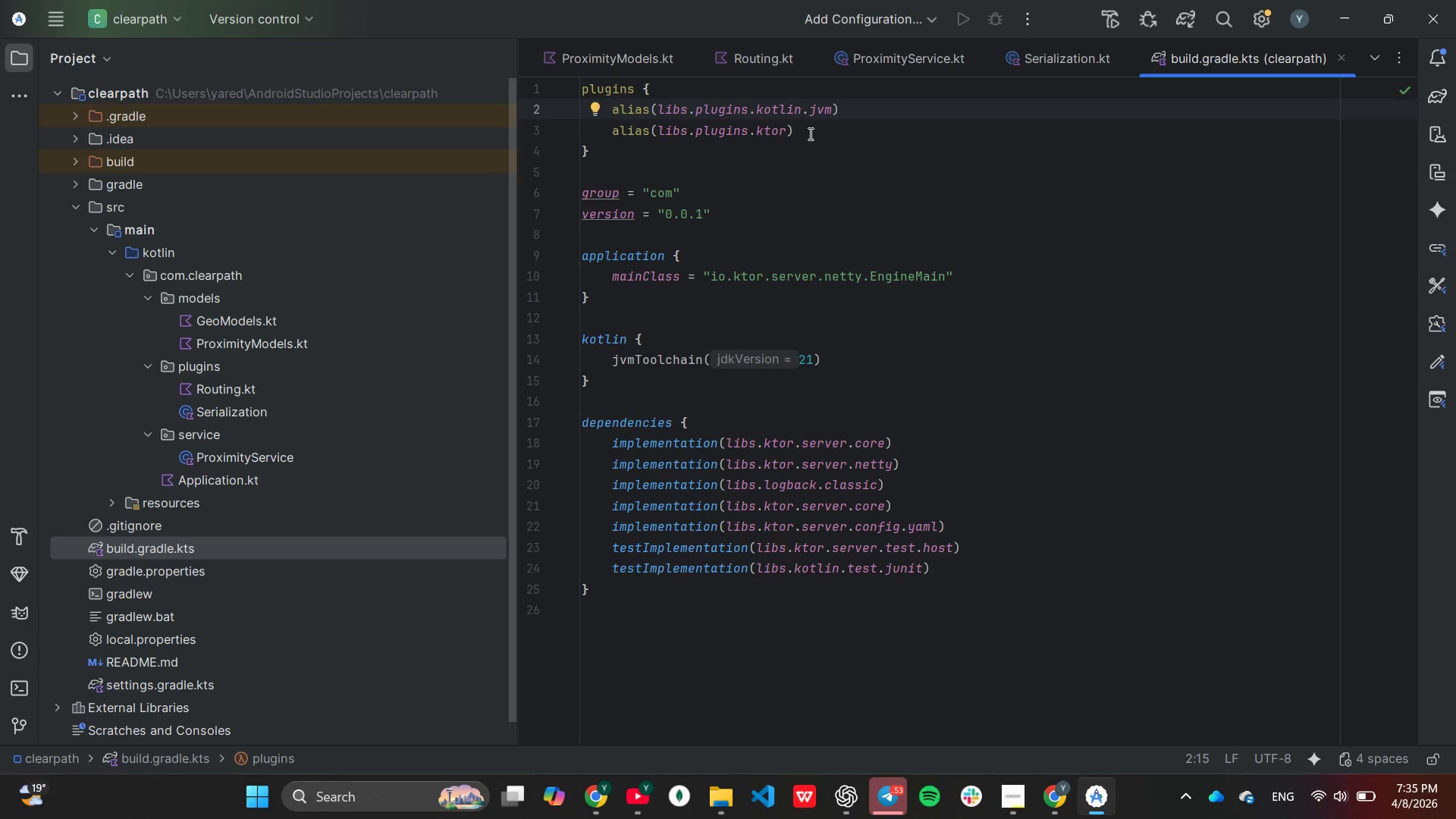 
wait(5.27)
 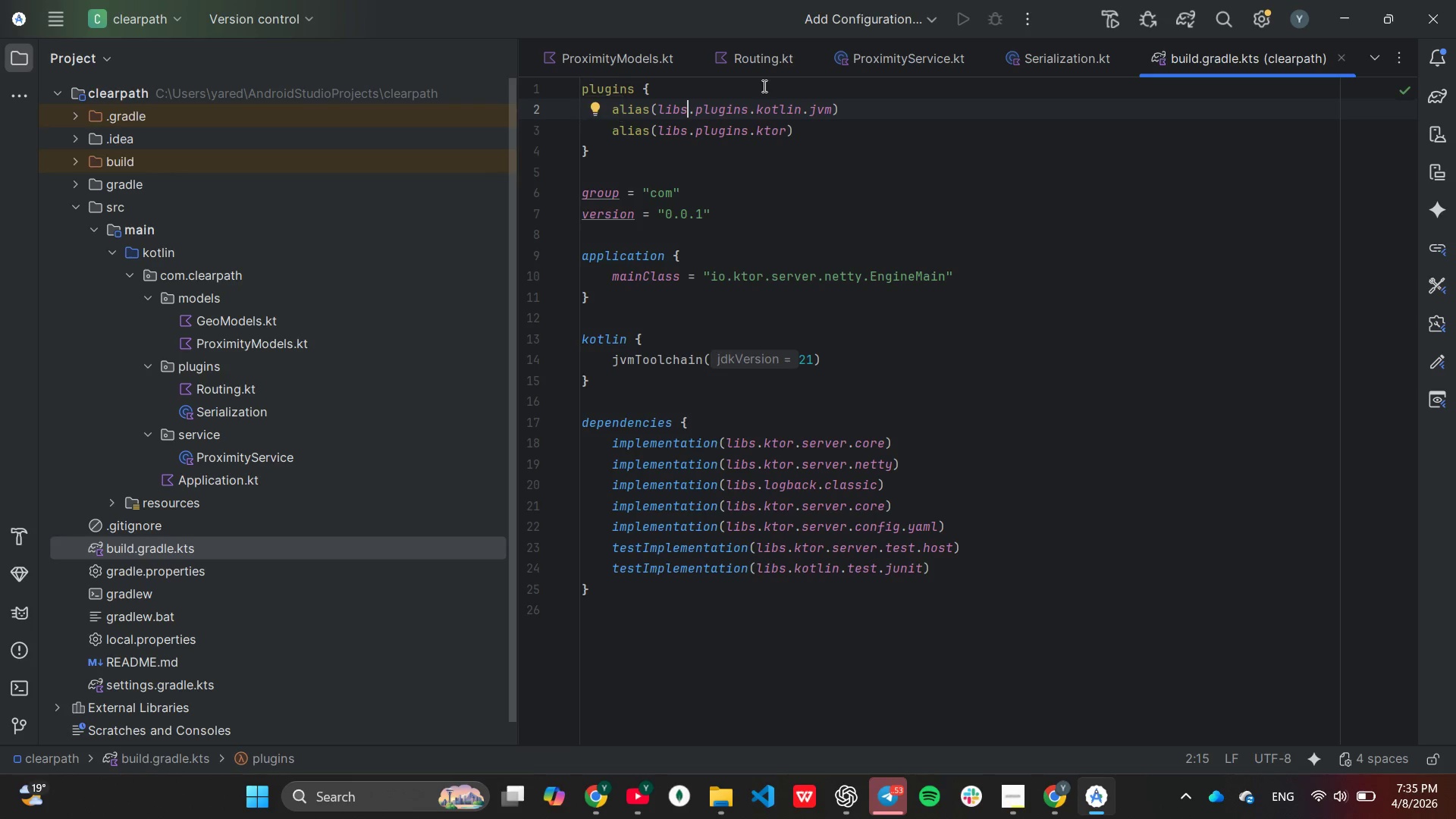 
left_click_drag(start_coordinate=[809, 133], to_coordinate=[613, 111])
 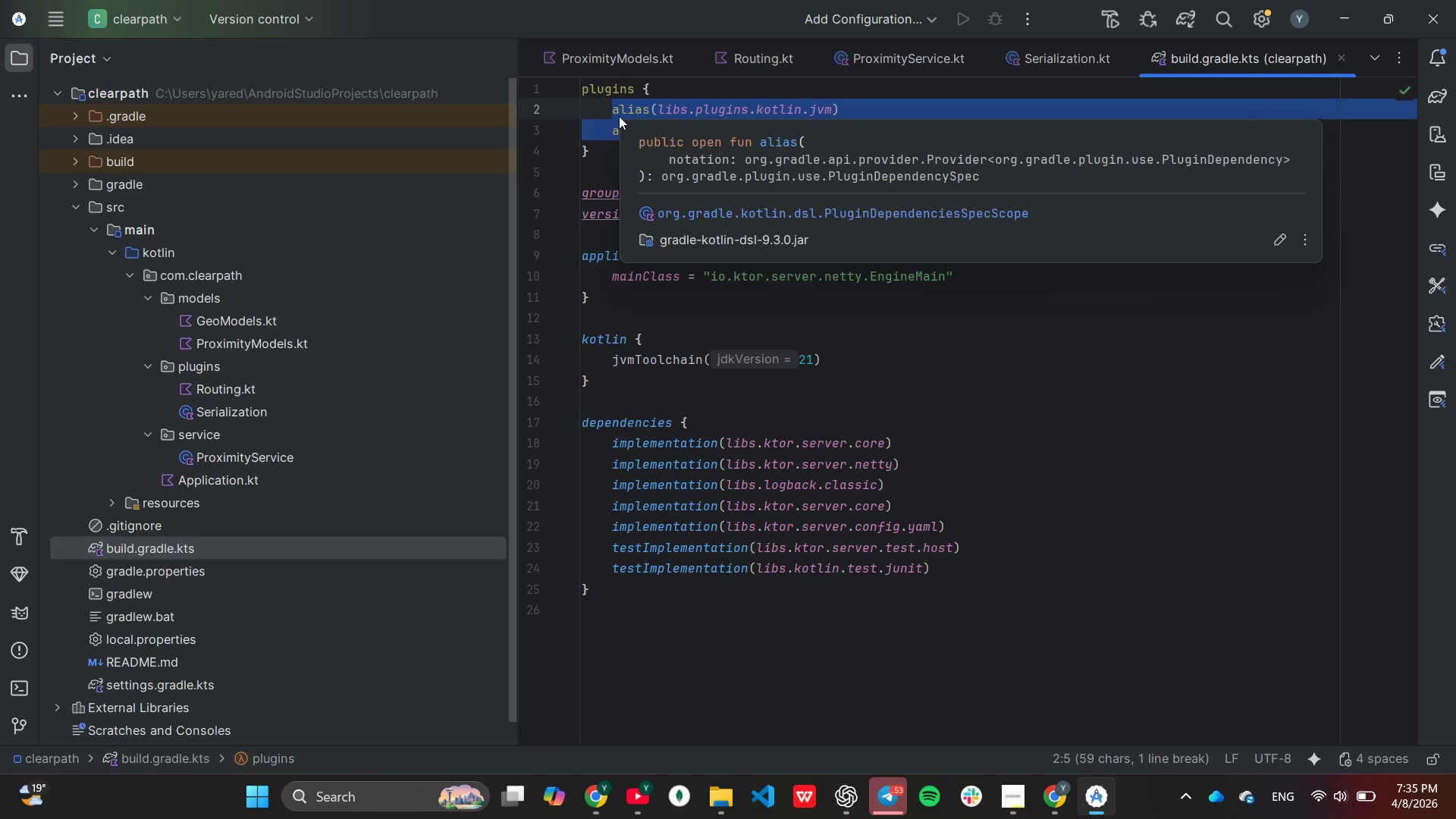 
type(kotline)
 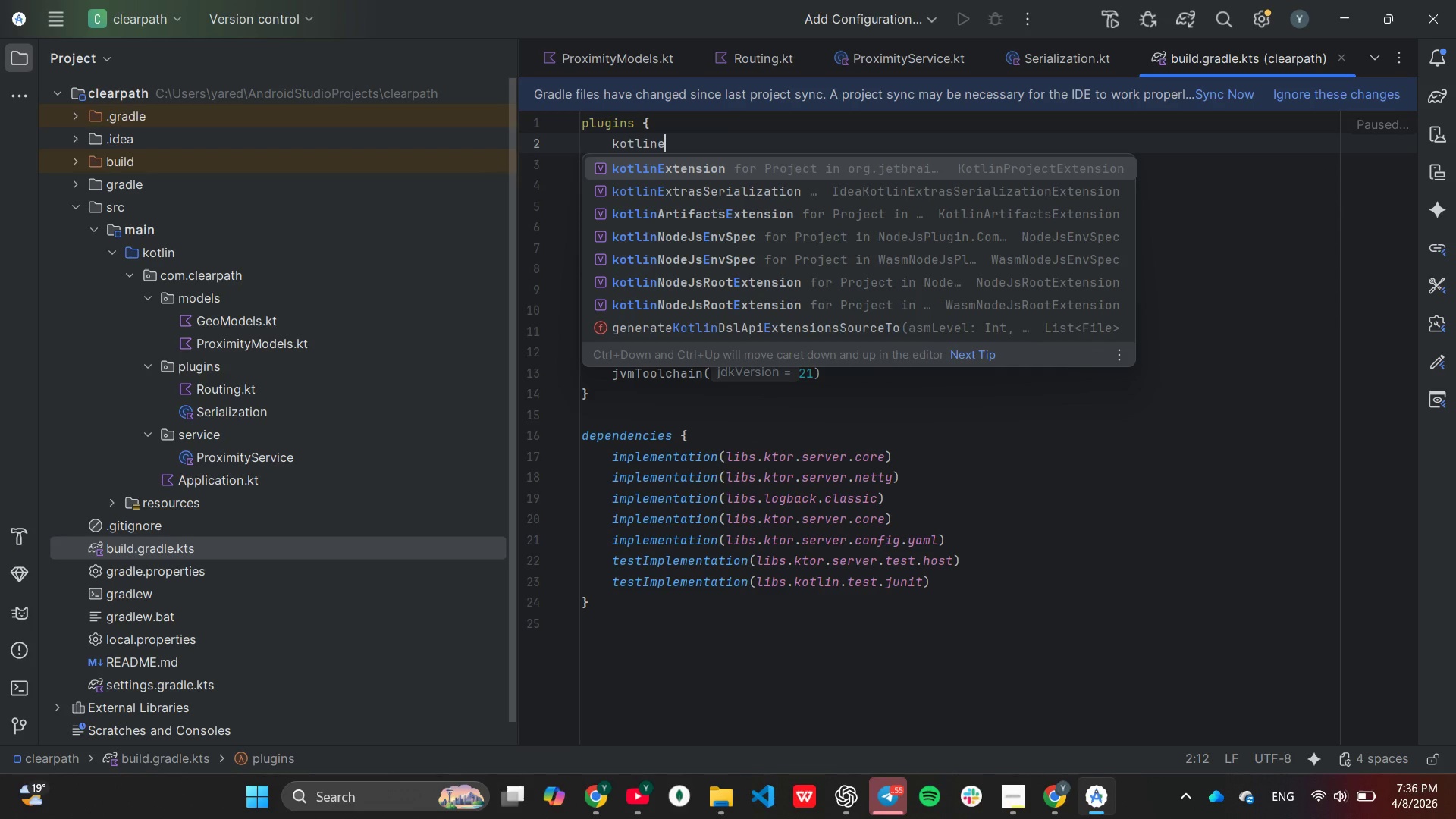 
key(Backspace)
type(("jvm)
 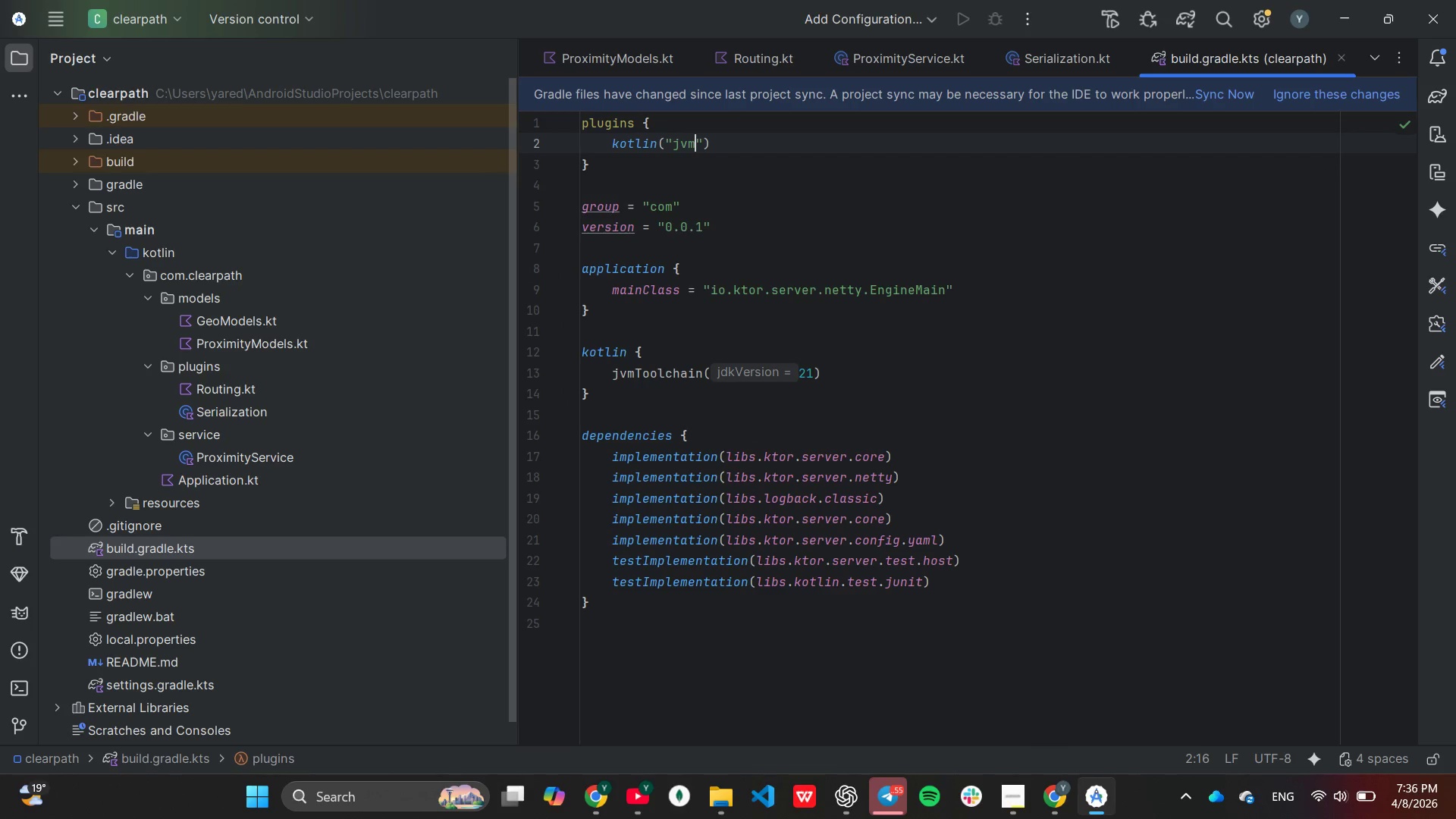 
key(ArrowRight)
 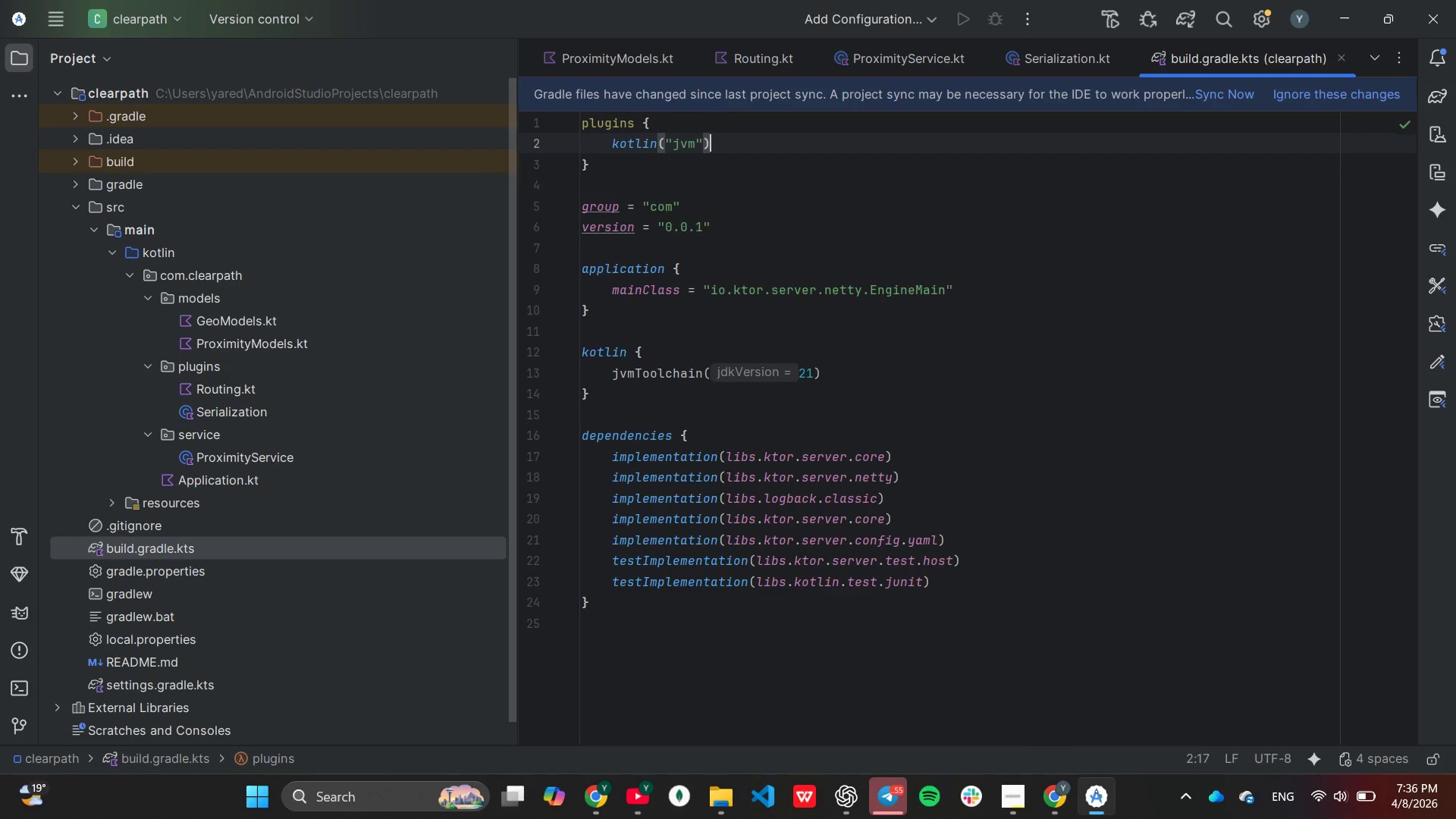 
key(ArrowRight)
 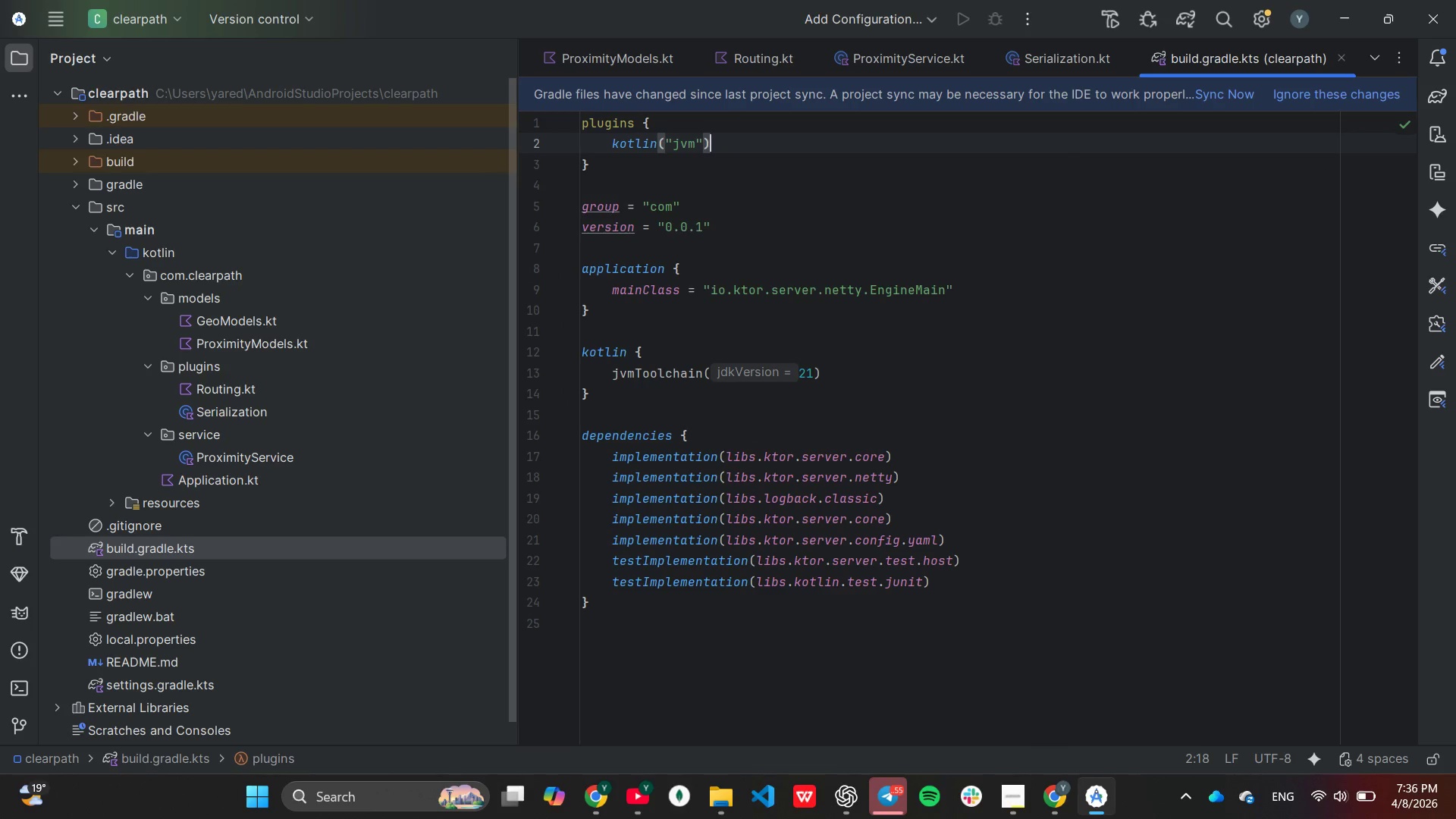 
type( version "2.1.0)
 